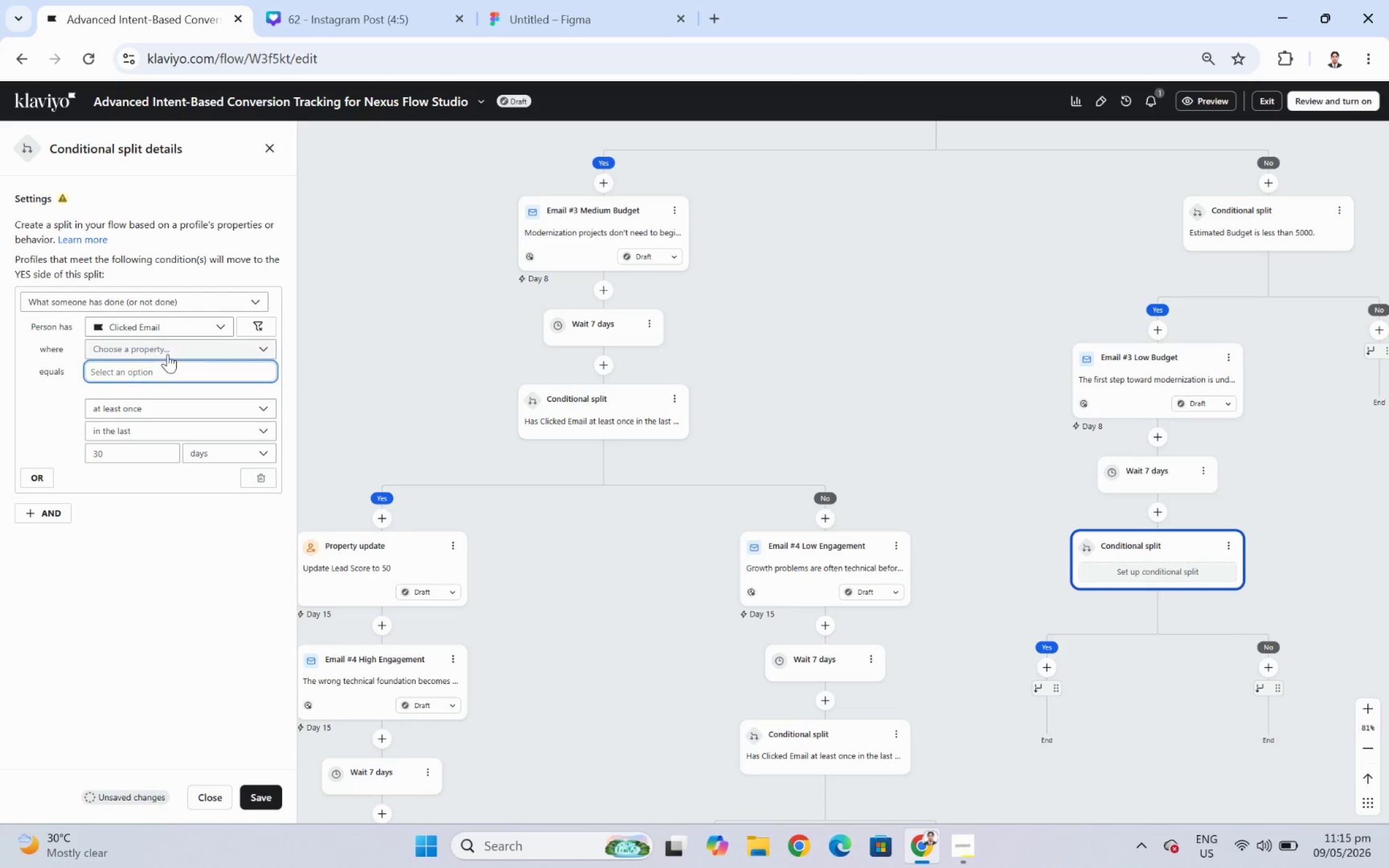 
left_click([167, 354])
 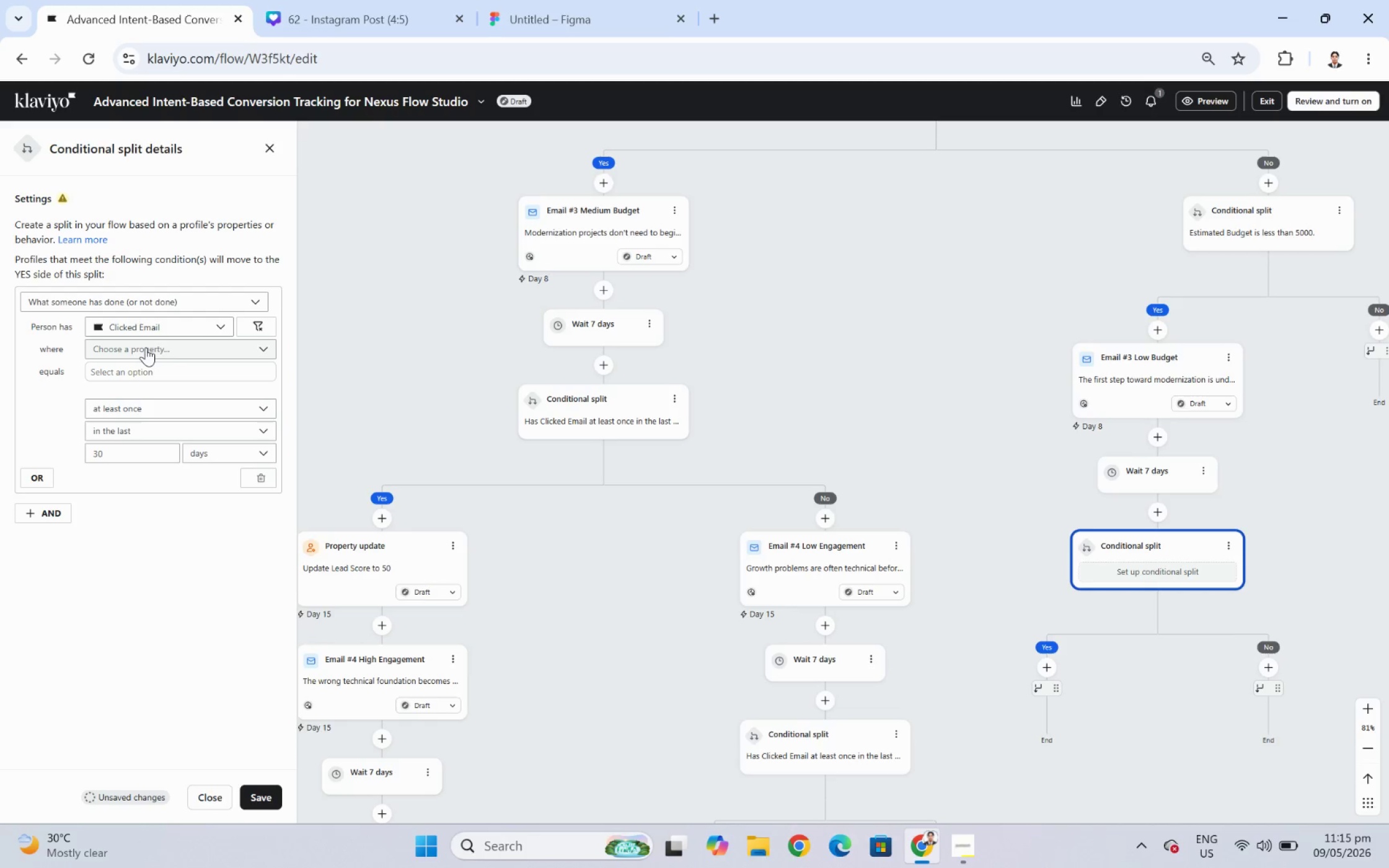 
left_click([146, 346])
 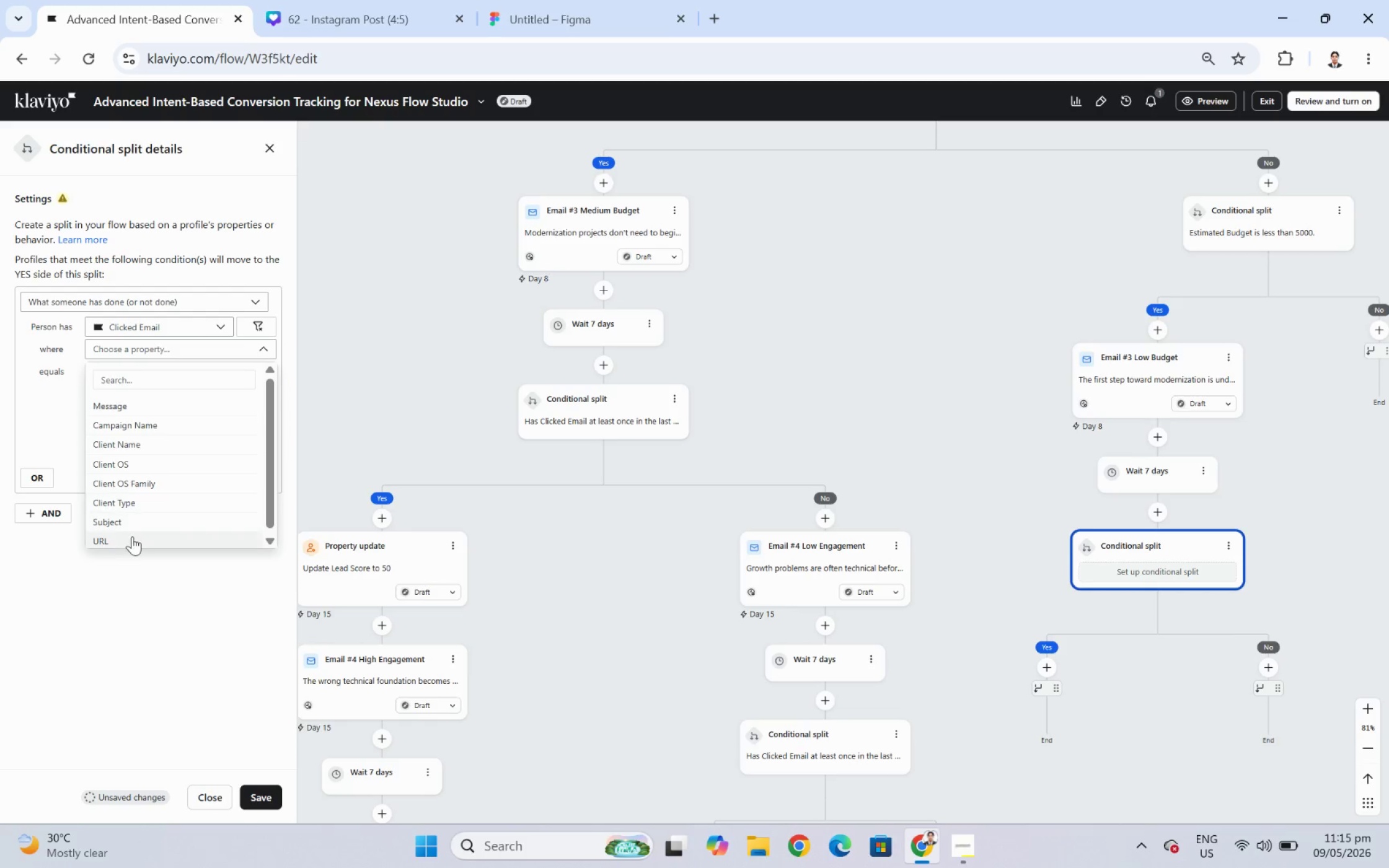 
left_click([132, 537])
 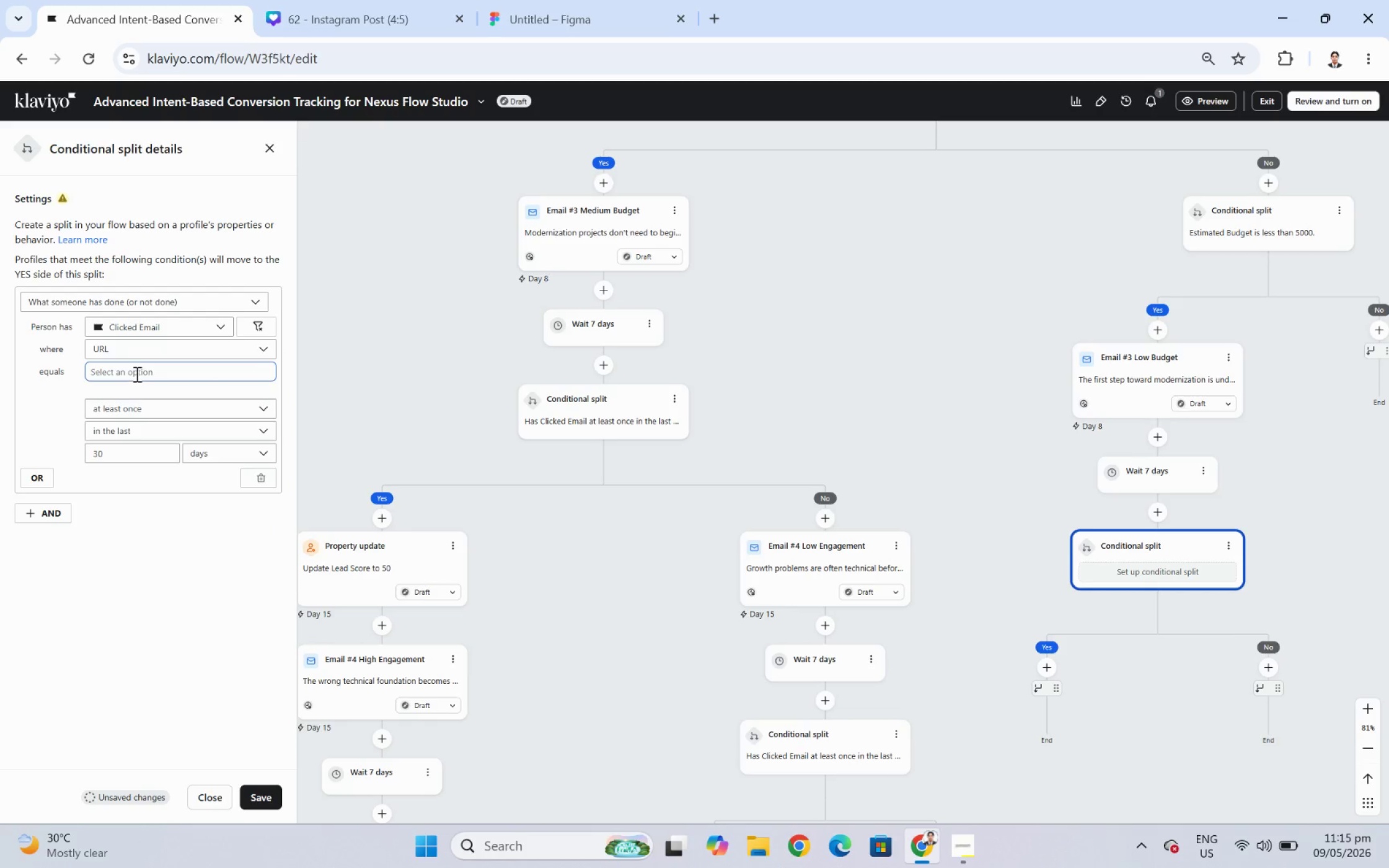 
key(Control+ControlLeft)
 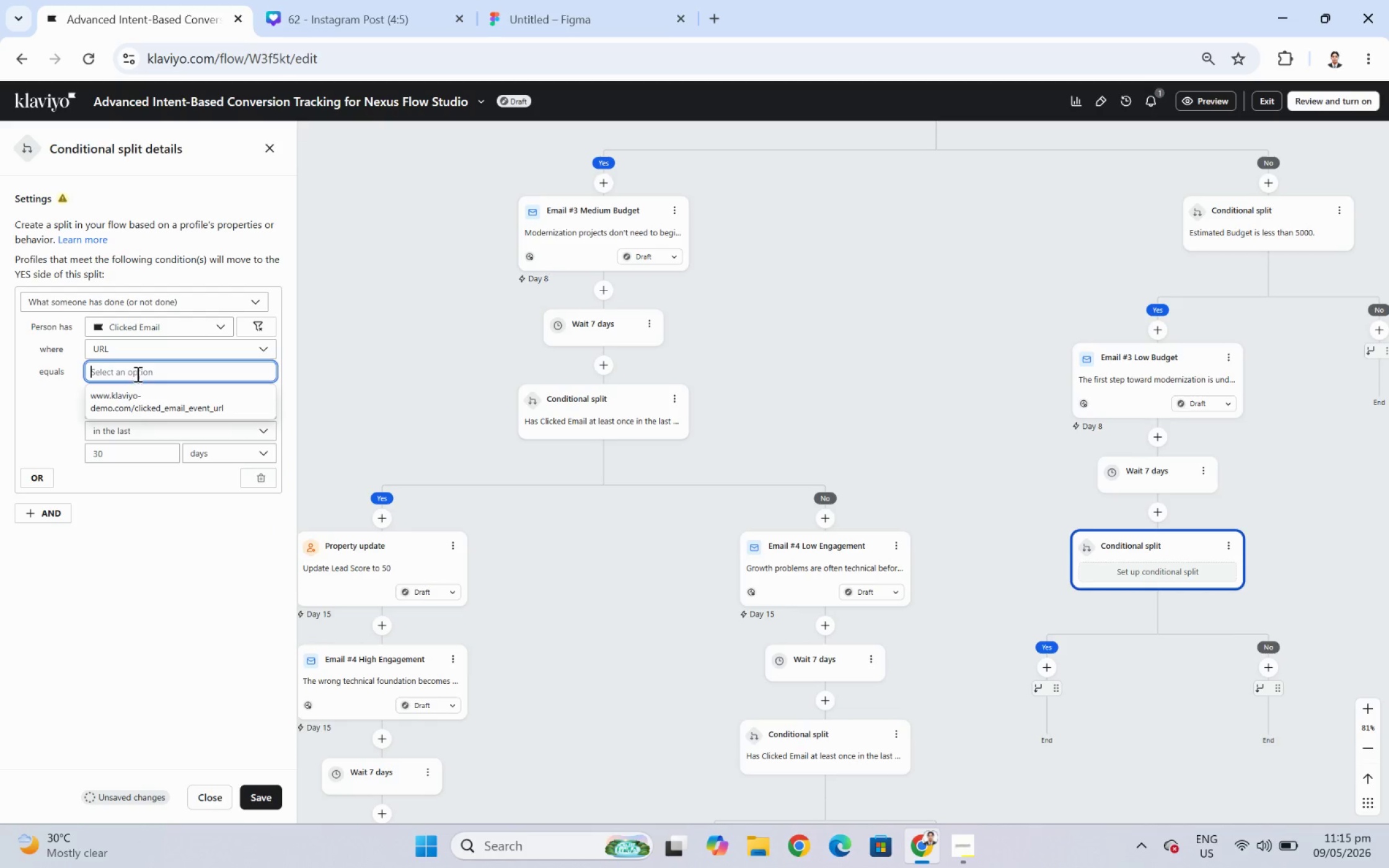 
key(Control+V)
 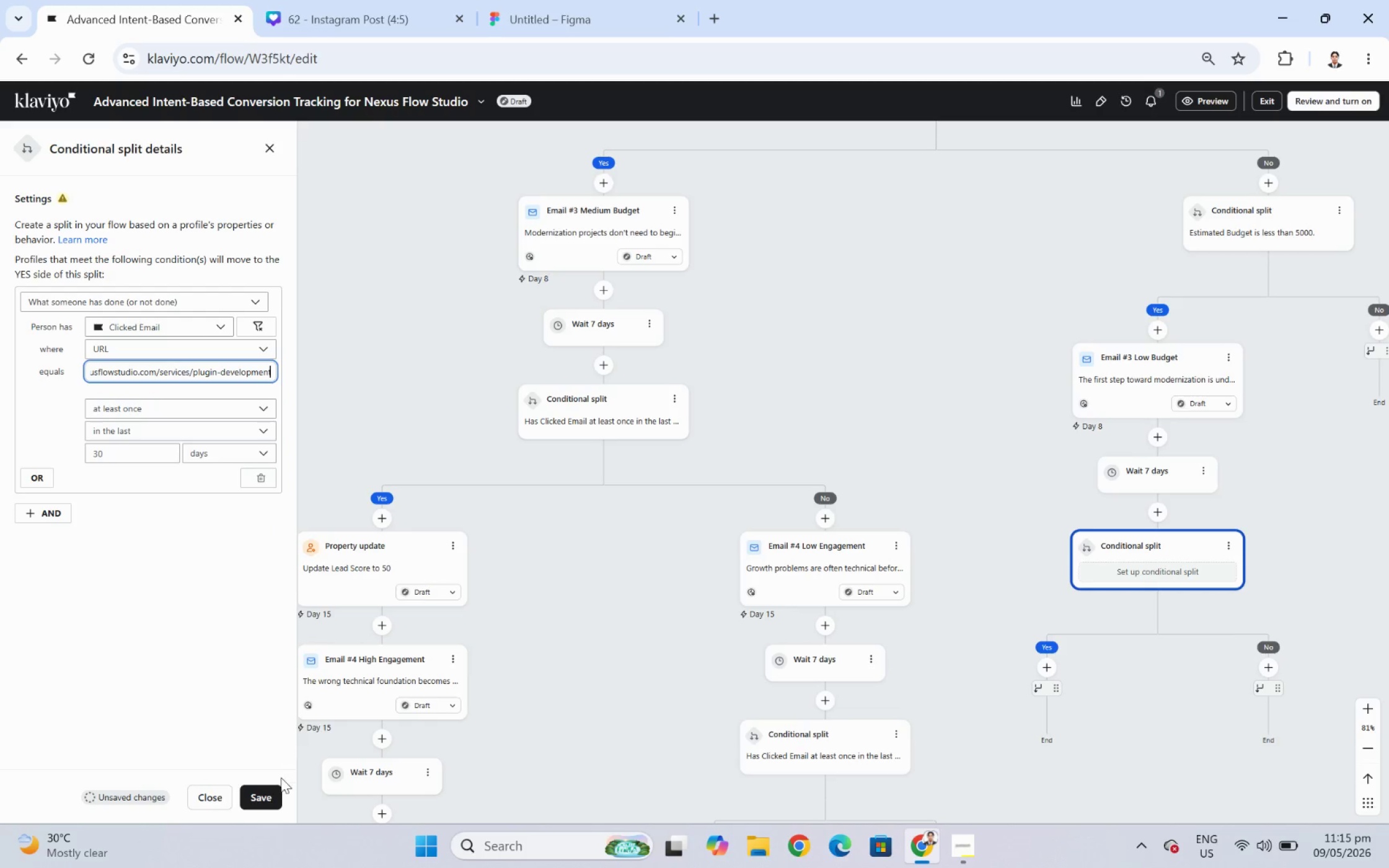 
left_click([263, 800])
 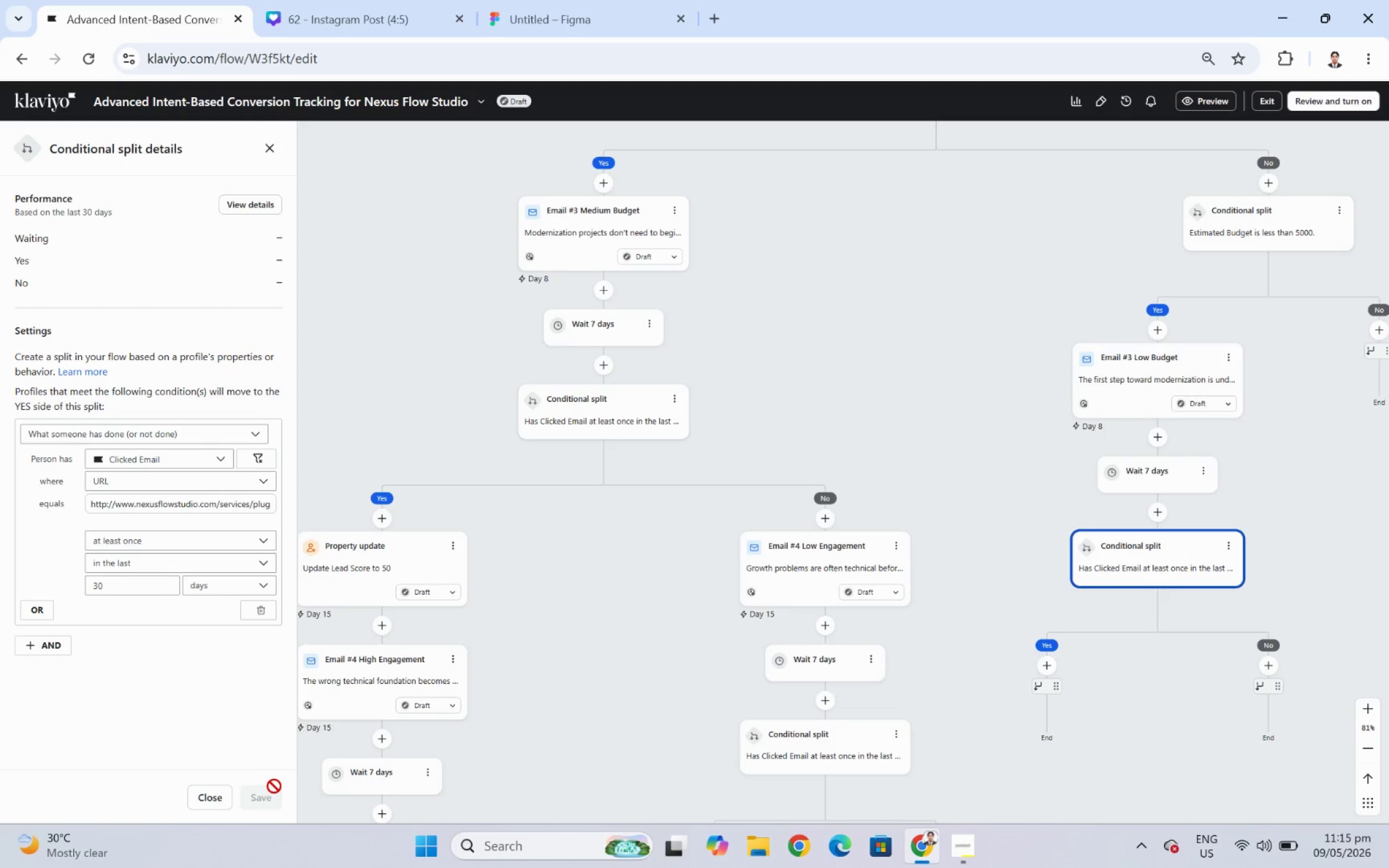 
wait(19.39)
 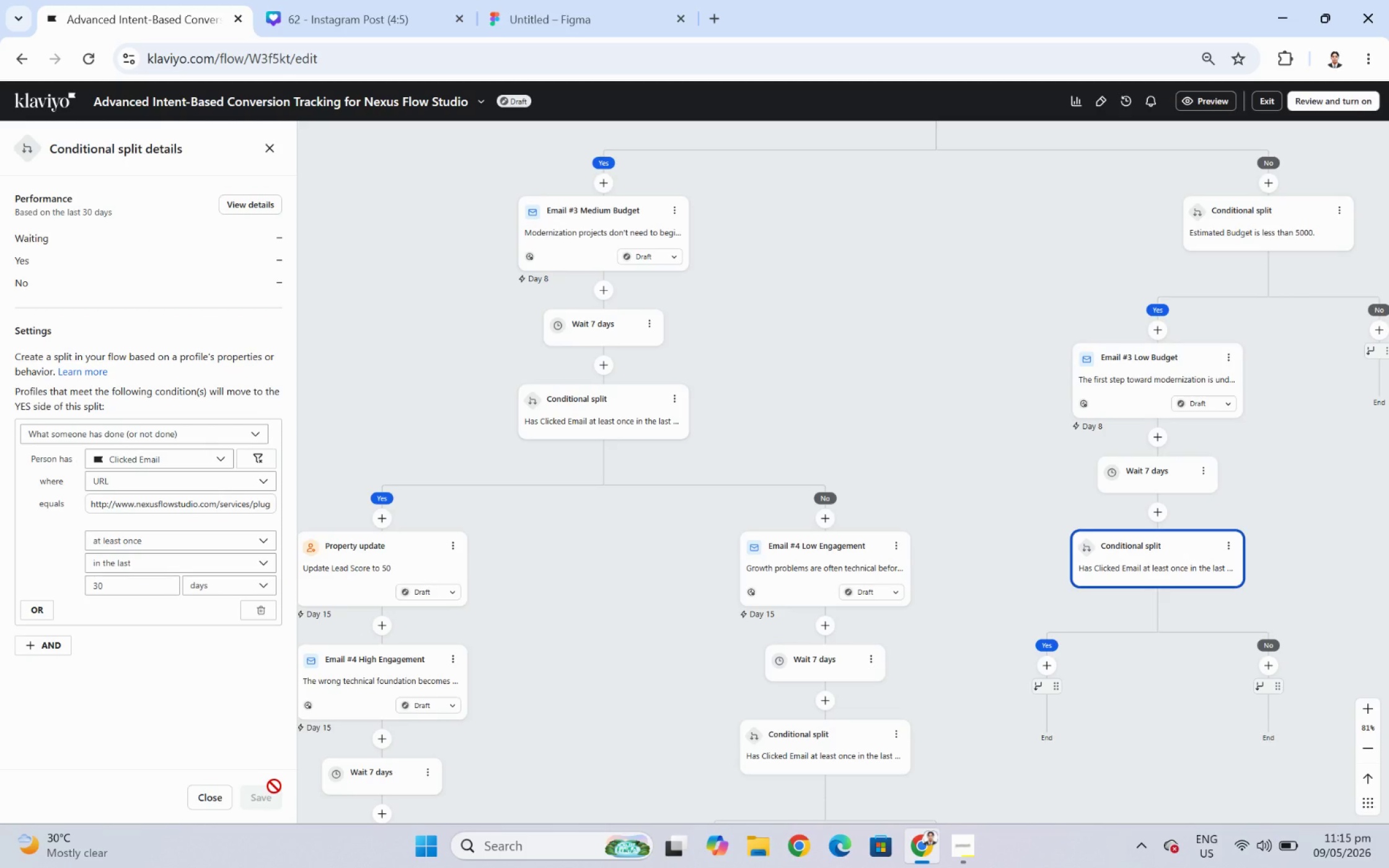 
scroll: coordinate [1143, 727], scroll_direction: down, amount: 3.0
 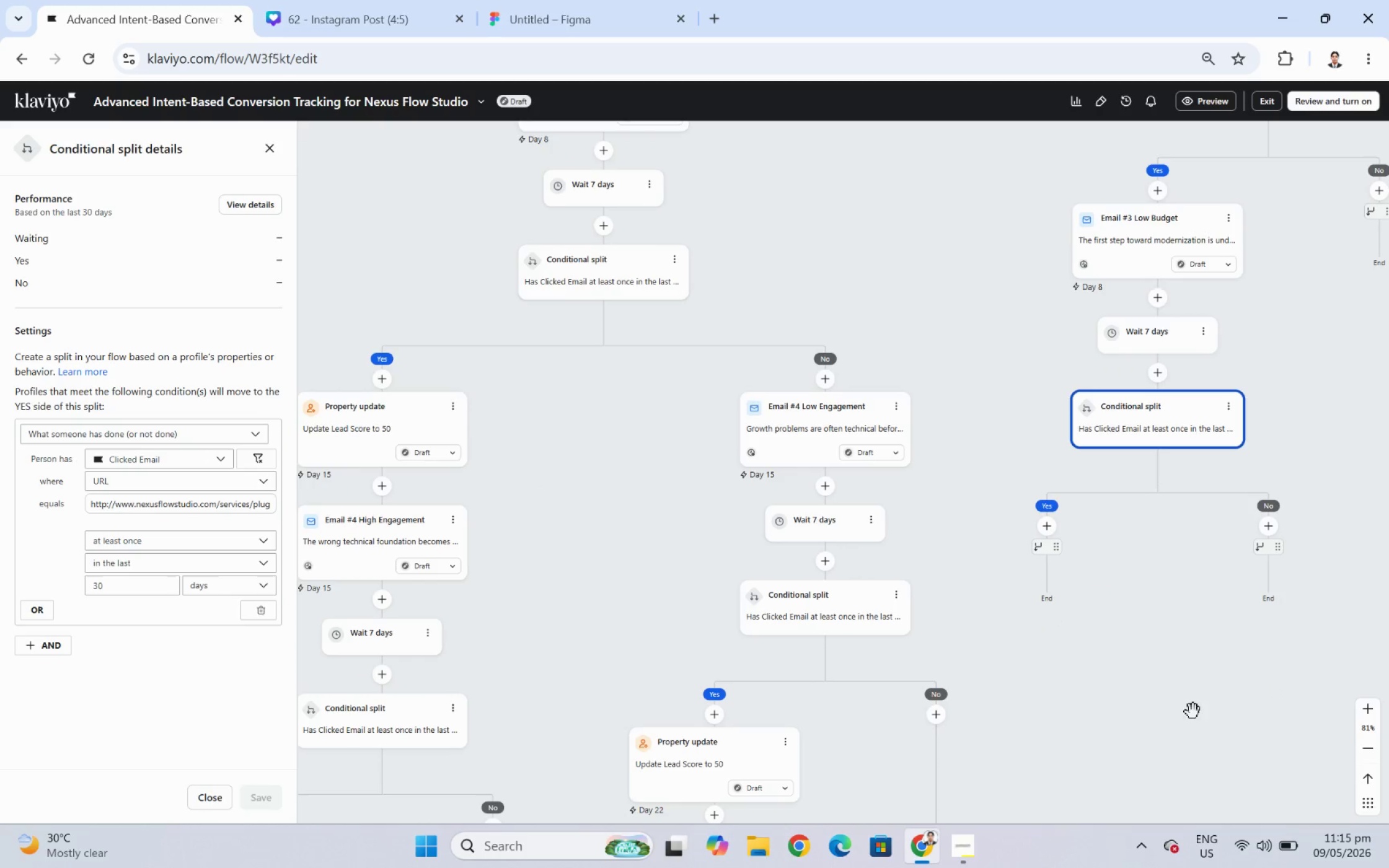 
left_click_drag(start_coordinate=[1193, 711], to_coordinate=[977, 699])
 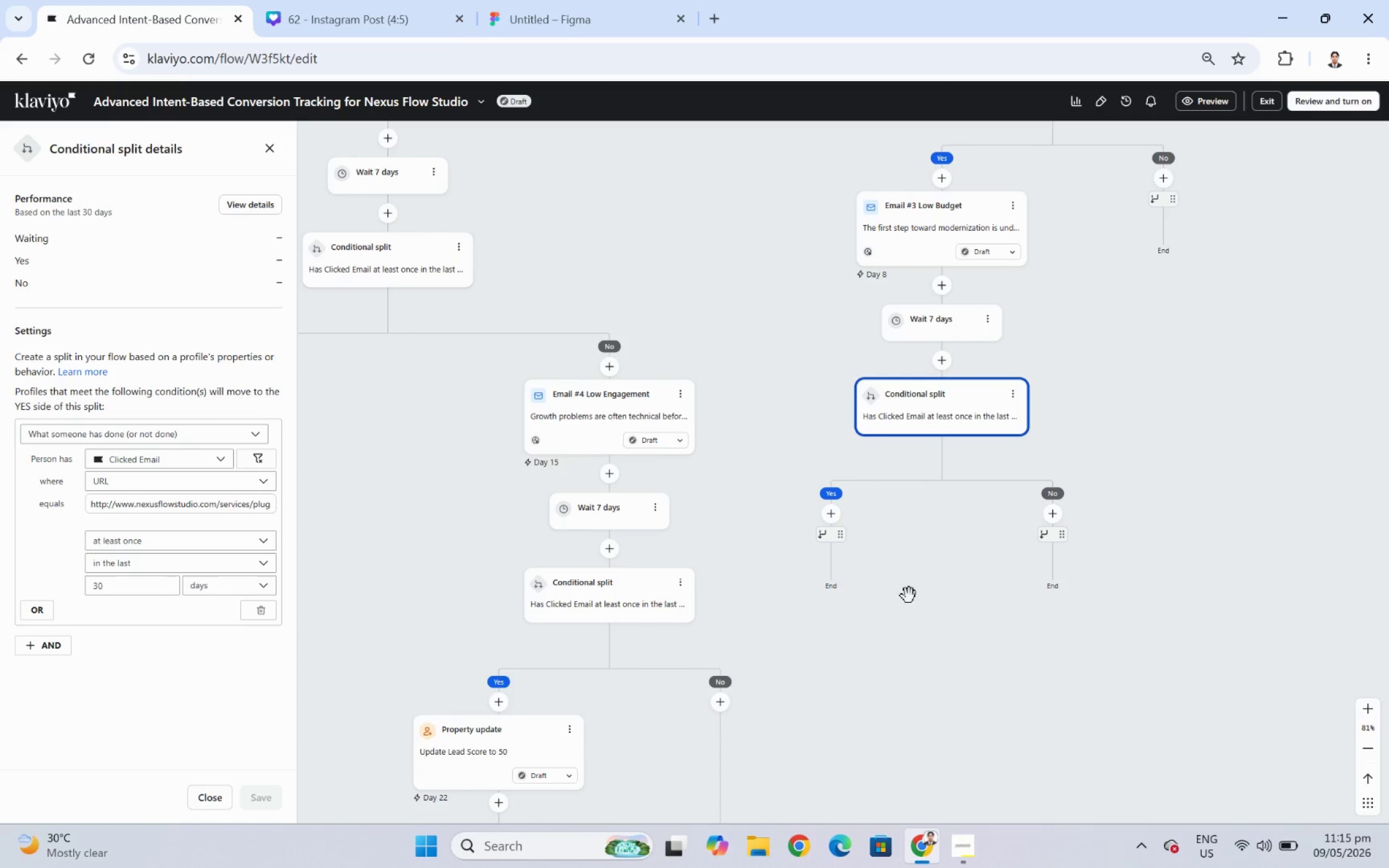 
left_click_drag(start_coordinate=[858, 625], to_coordinate=[1023, 518])
 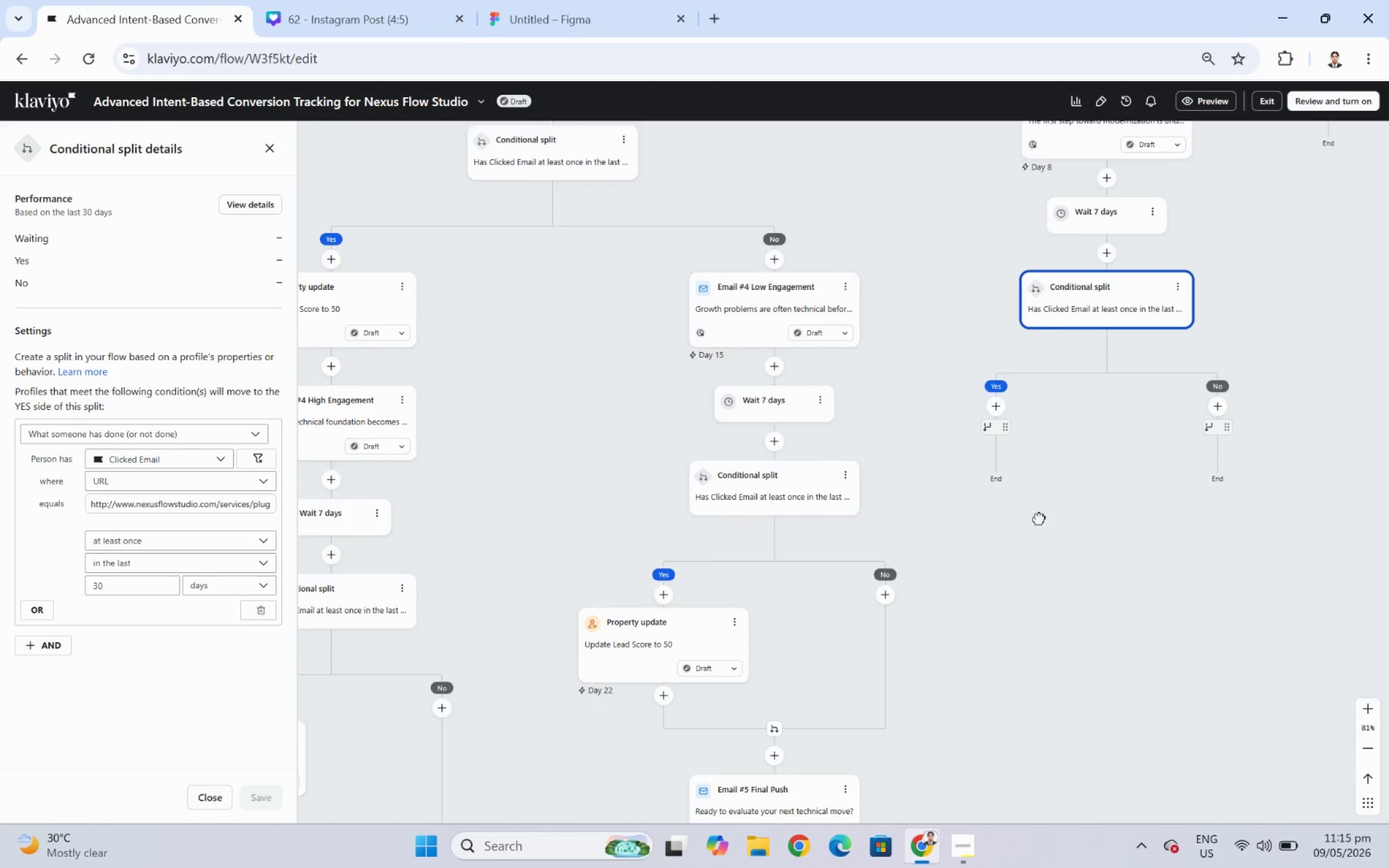 
left_click_drag(start_coordinate=[1023, 518], to_coordinate=[1181, 532])
 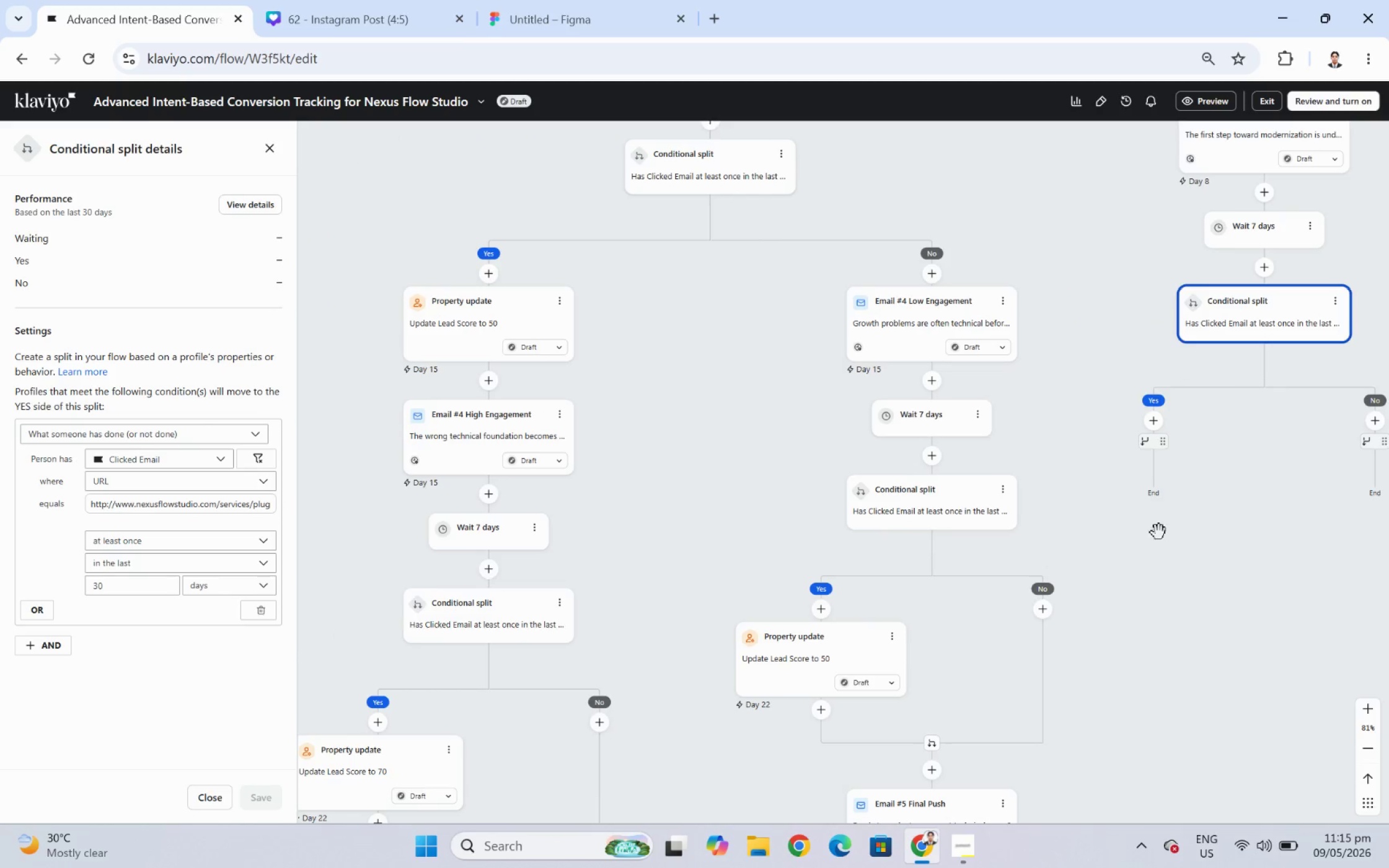 
left_click_drag(start_coordinate=[1146, 533], to_coordinate=[1096, 623])
 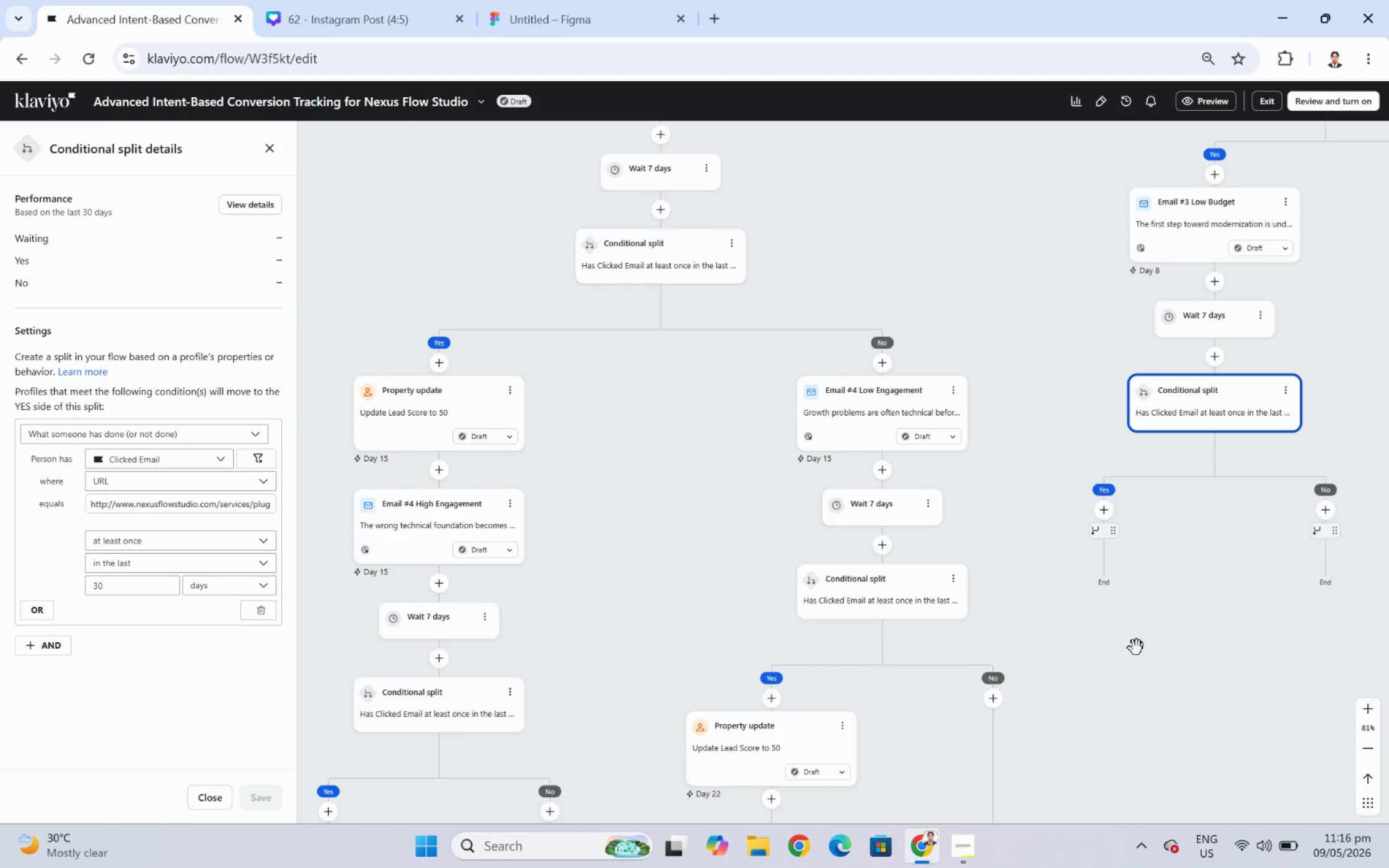 
left_click_drag(start_coordinate=[1149, 627], to_coordinate=[1133, 667])
 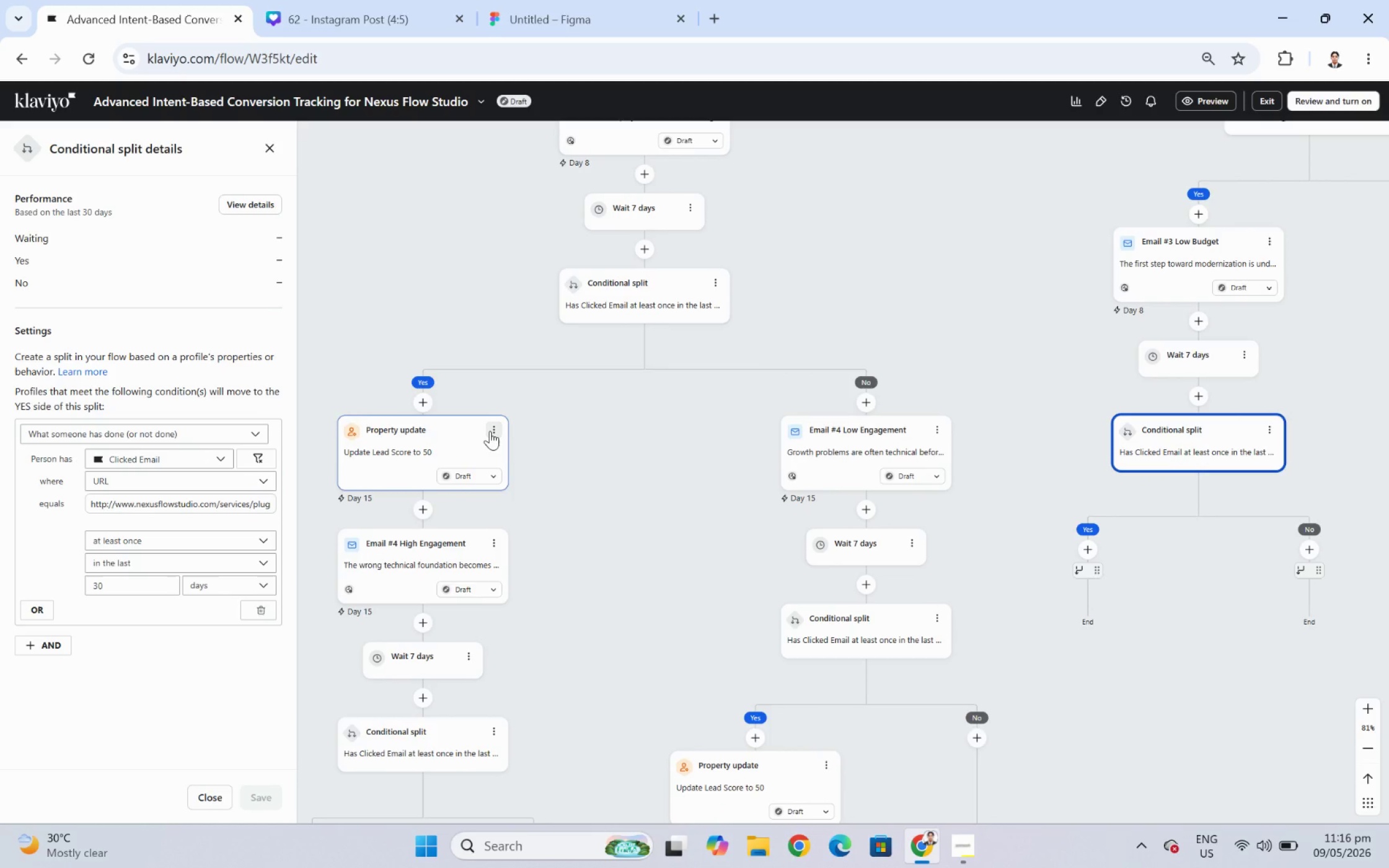 
left_click([490, 431])
 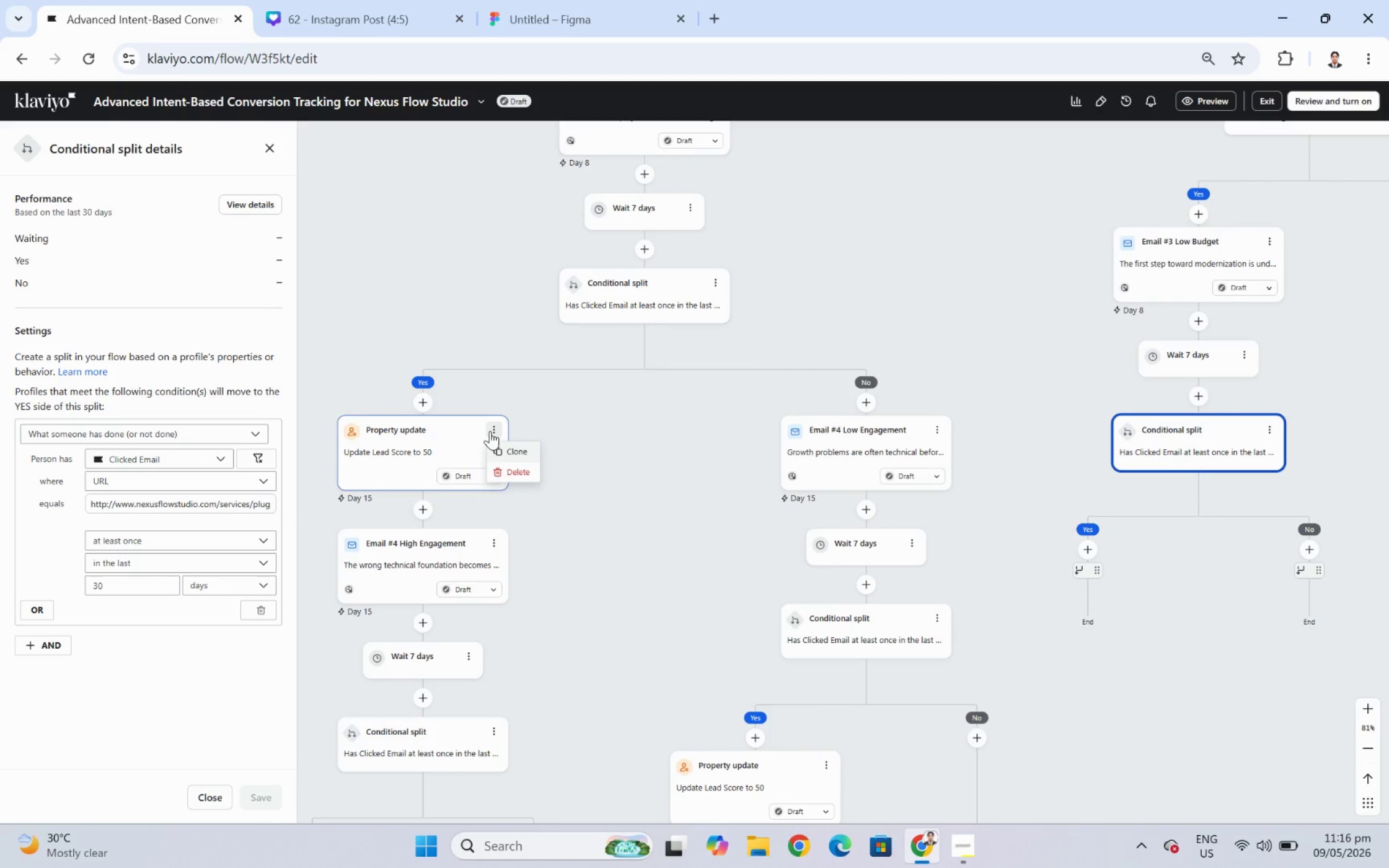 
wait(12.22)
 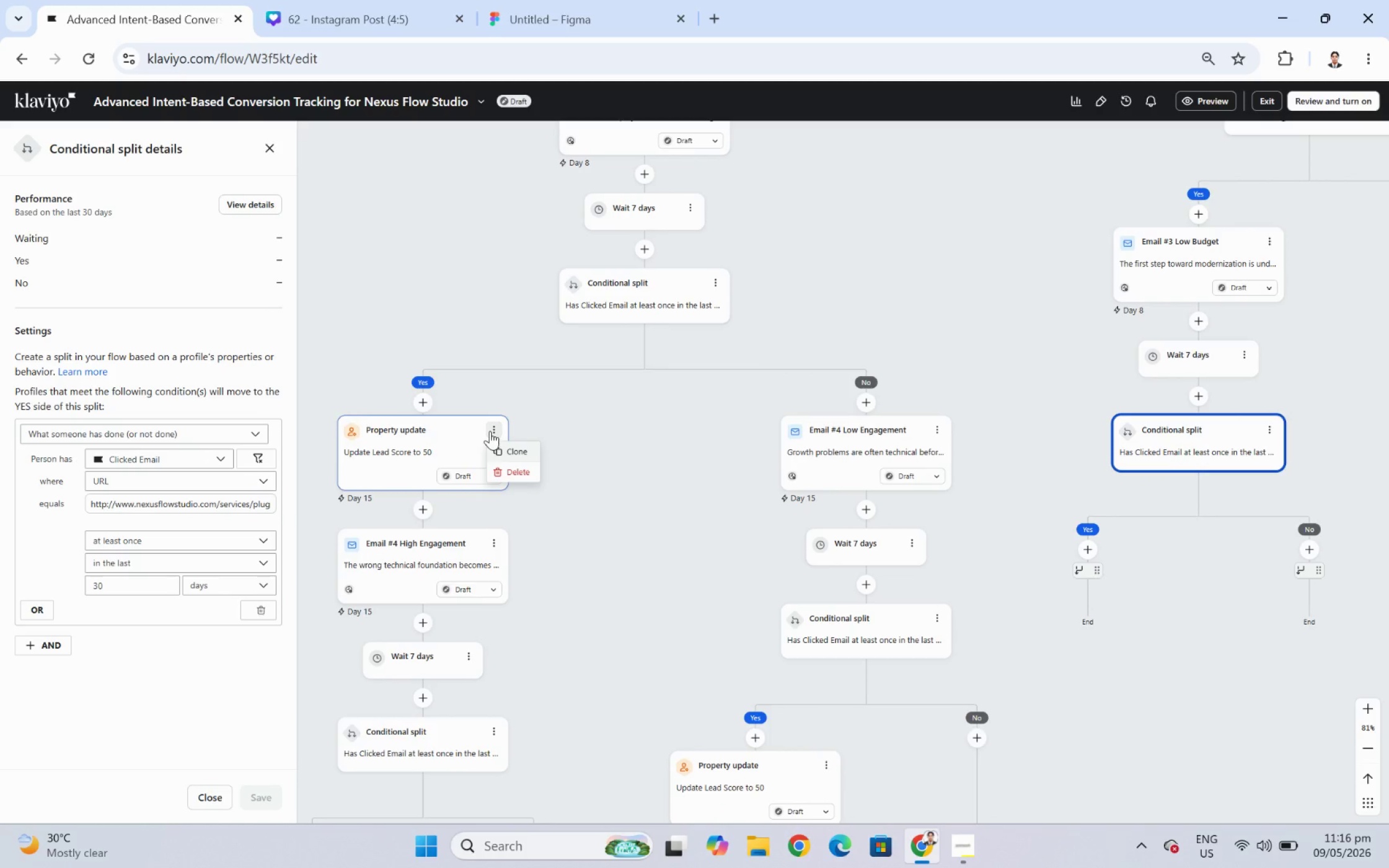 
left_click([512, 449])
 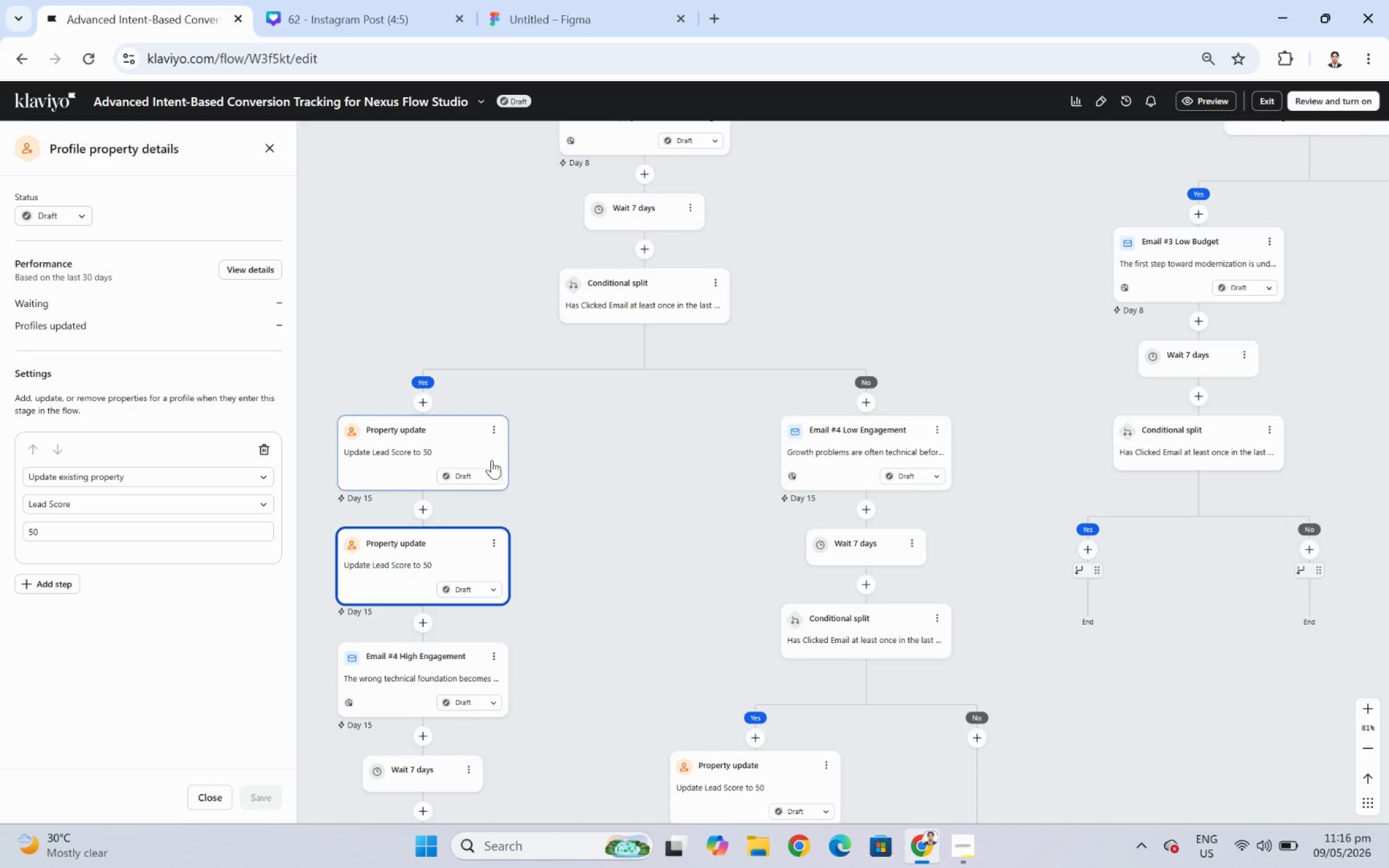 
left_click_drag(start_coordinate=[405, 552], to_coordinate=[1077, 558])
 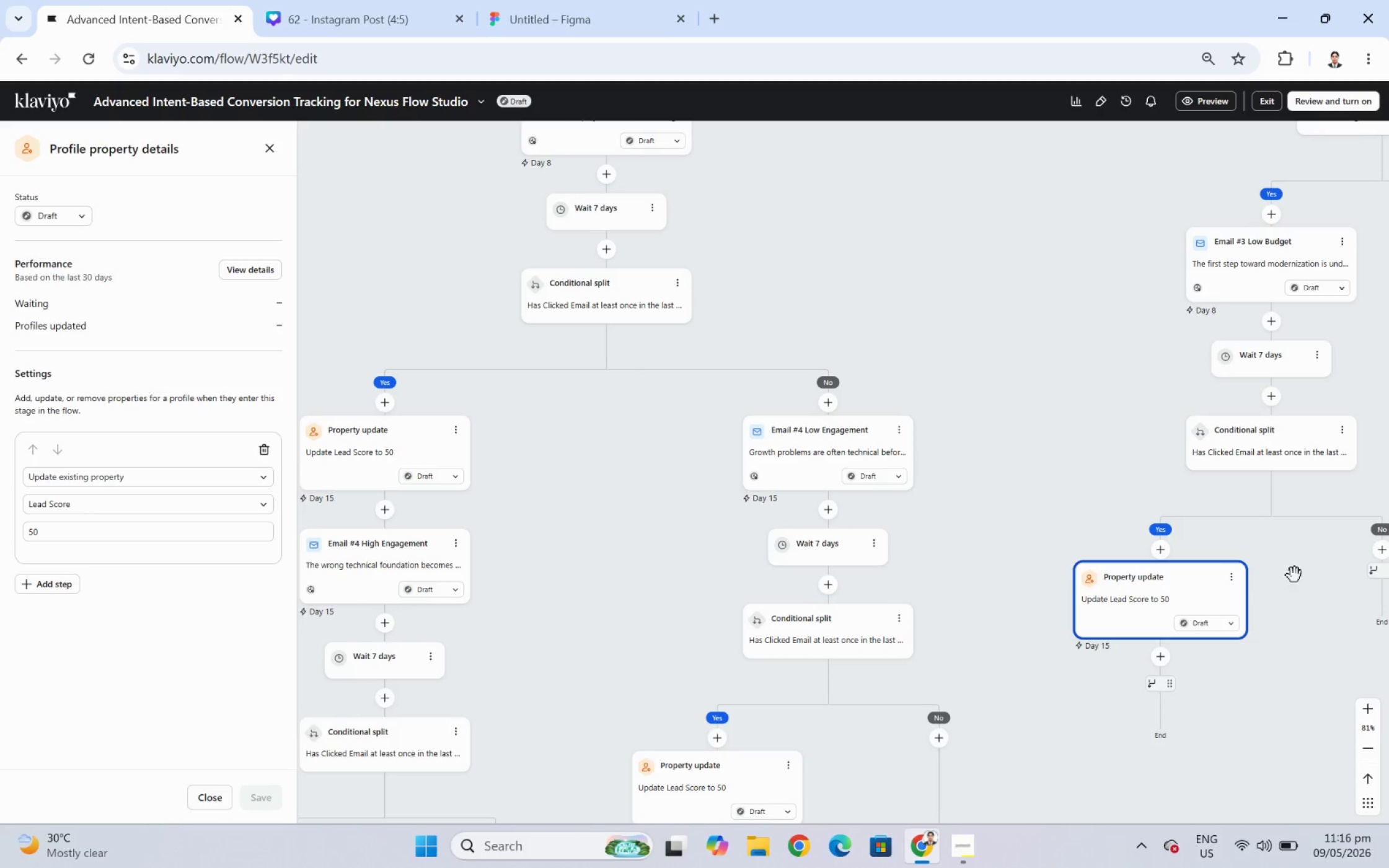 
left_click_drag(start_coordinate=[1288, 711], to_coordinate=[1303, 528])
 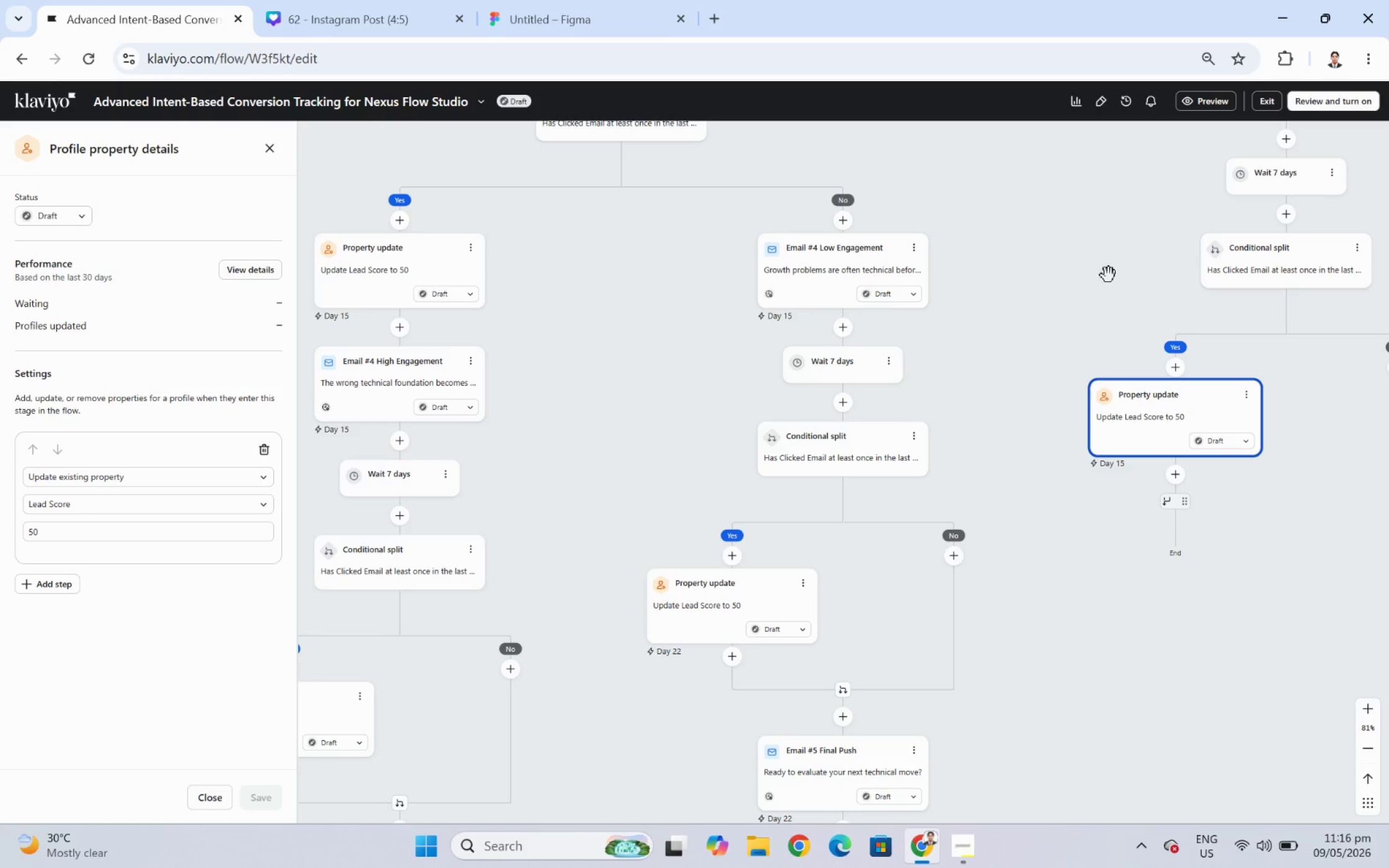 
left_click_drag(start_coordinate=[1101, 263], to_coordinate=[955, 348])
 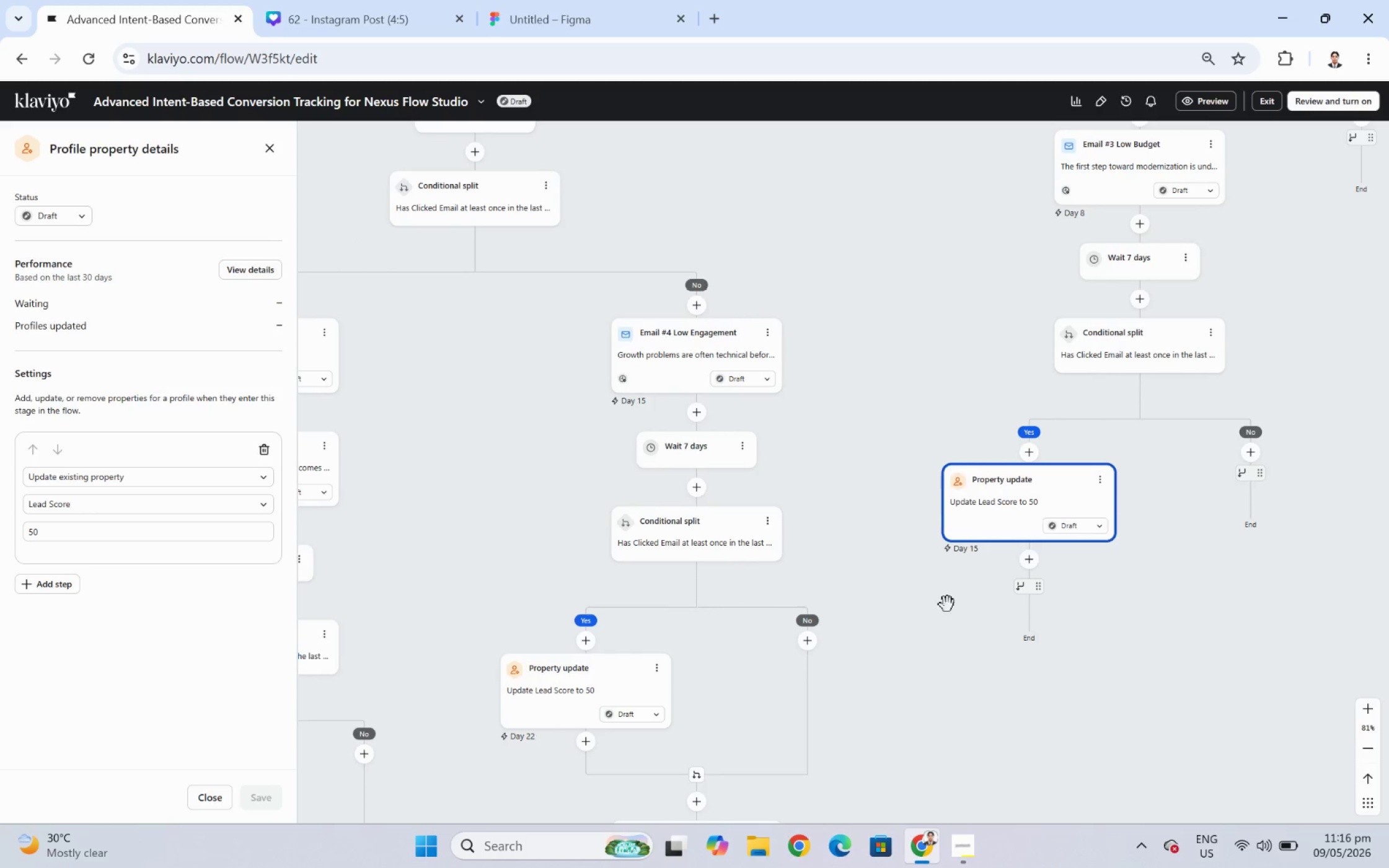 
left_click_drag(start_coordinate=[955, 628], to_coordinate=[1030, 603])
 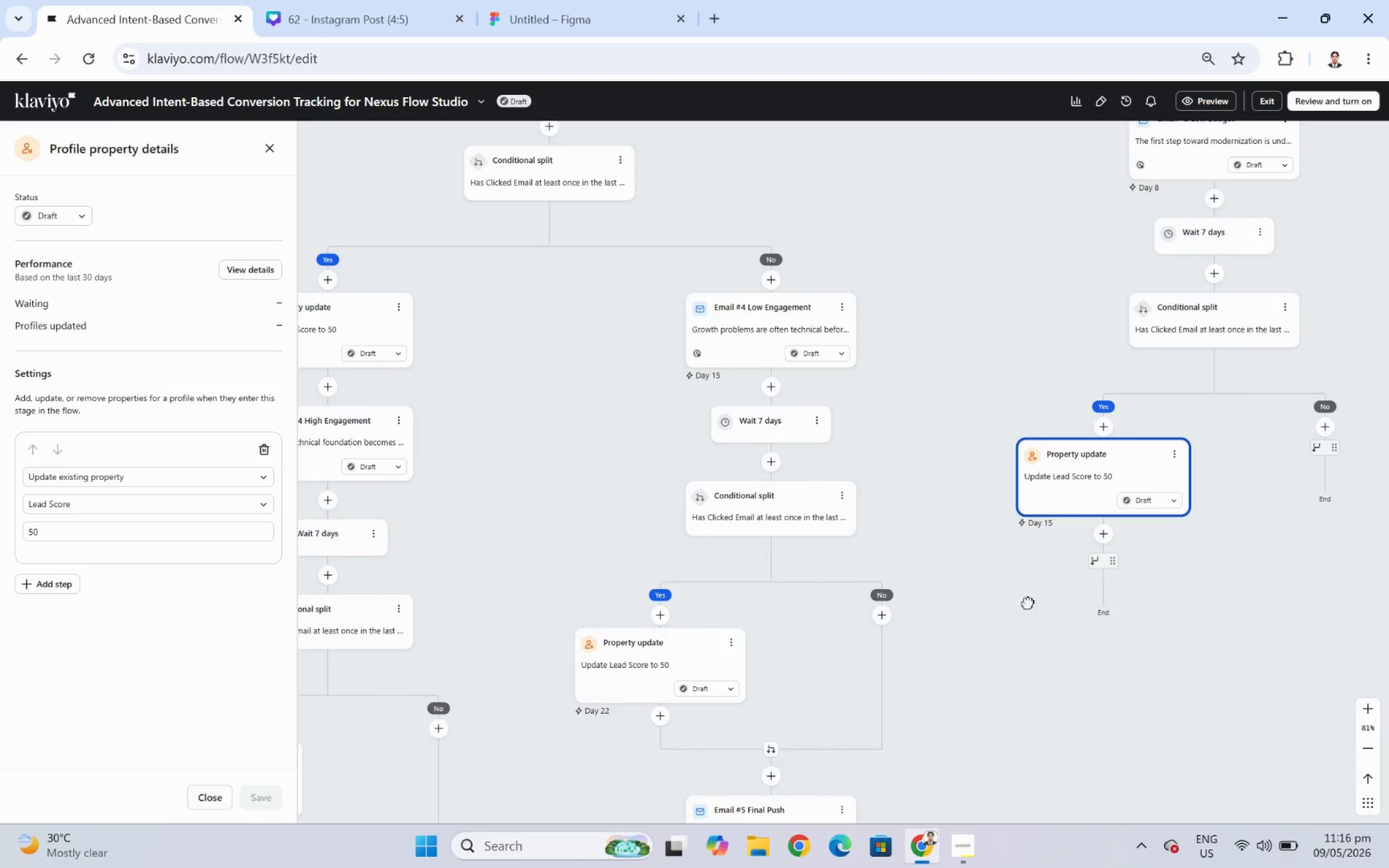 
left_click_drag(start_coordinate=[1028, 603], to_coordinate=[1027, 599])
 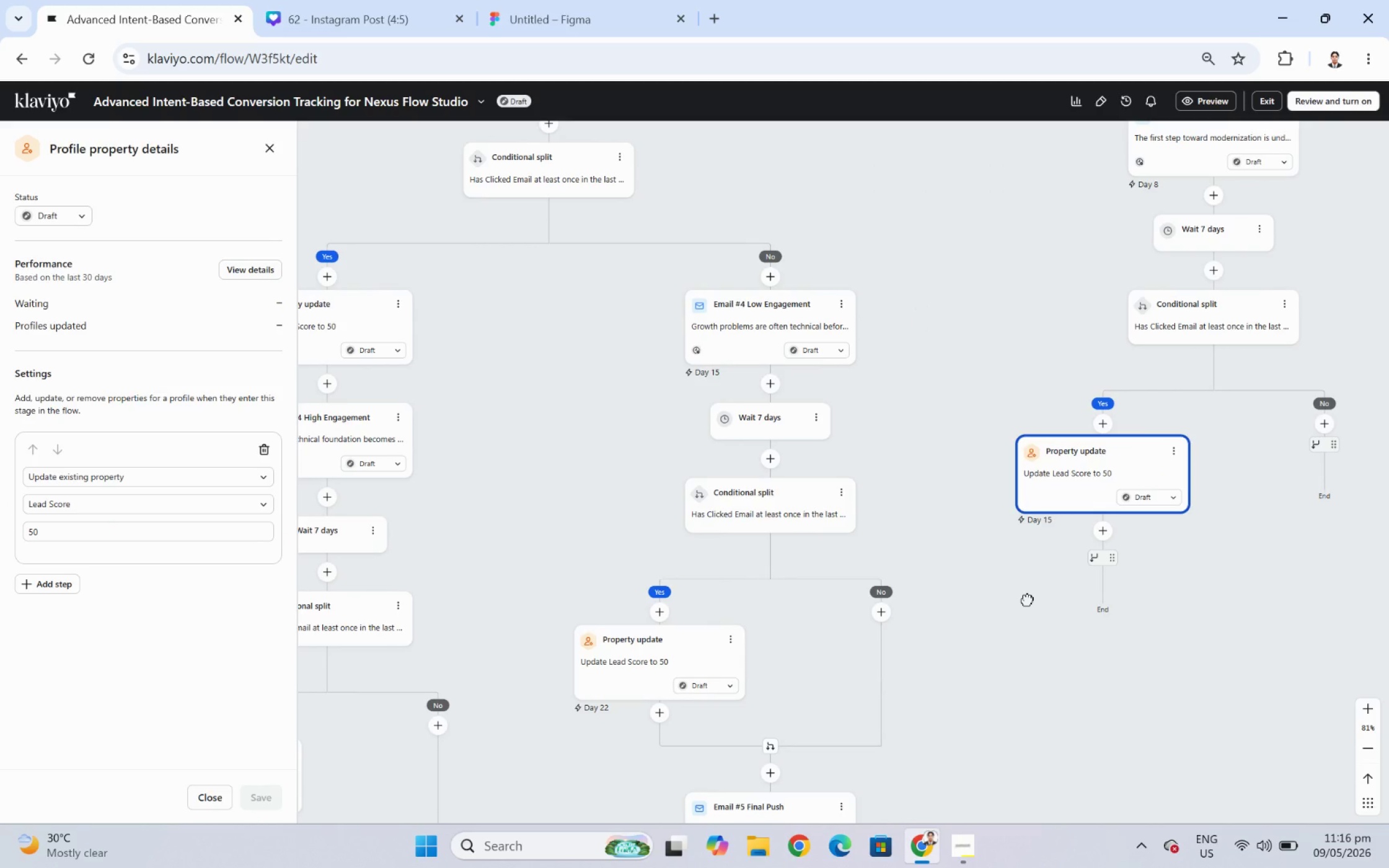 
left_click_drag(start_coordinate=[1027, 599], to_coordinate=[1010, 597])
 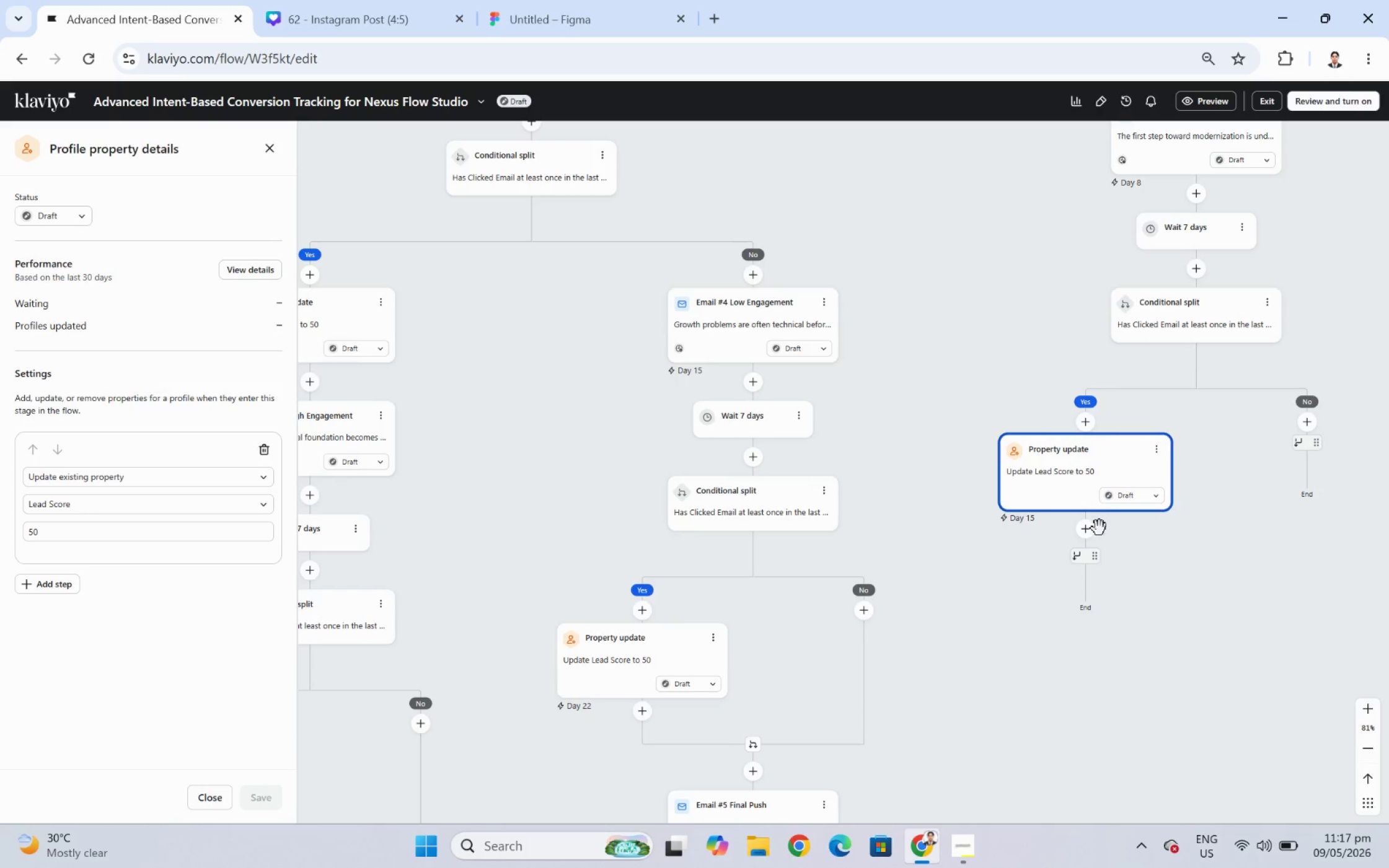 
left_click_drag(start_coordinate=[950, 623], to_coordinate=[1046, 624])
 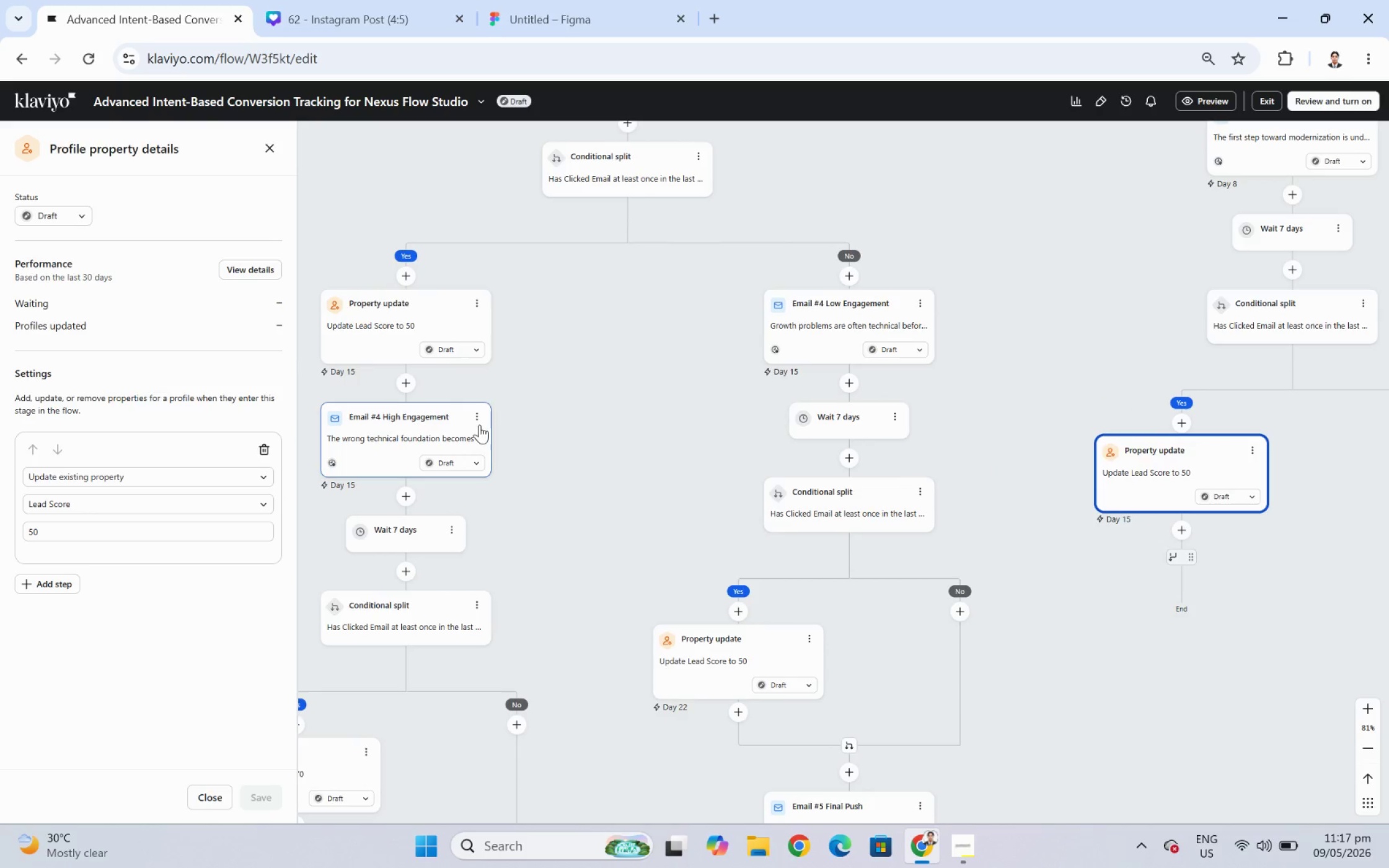 
left_click([477, 420])
 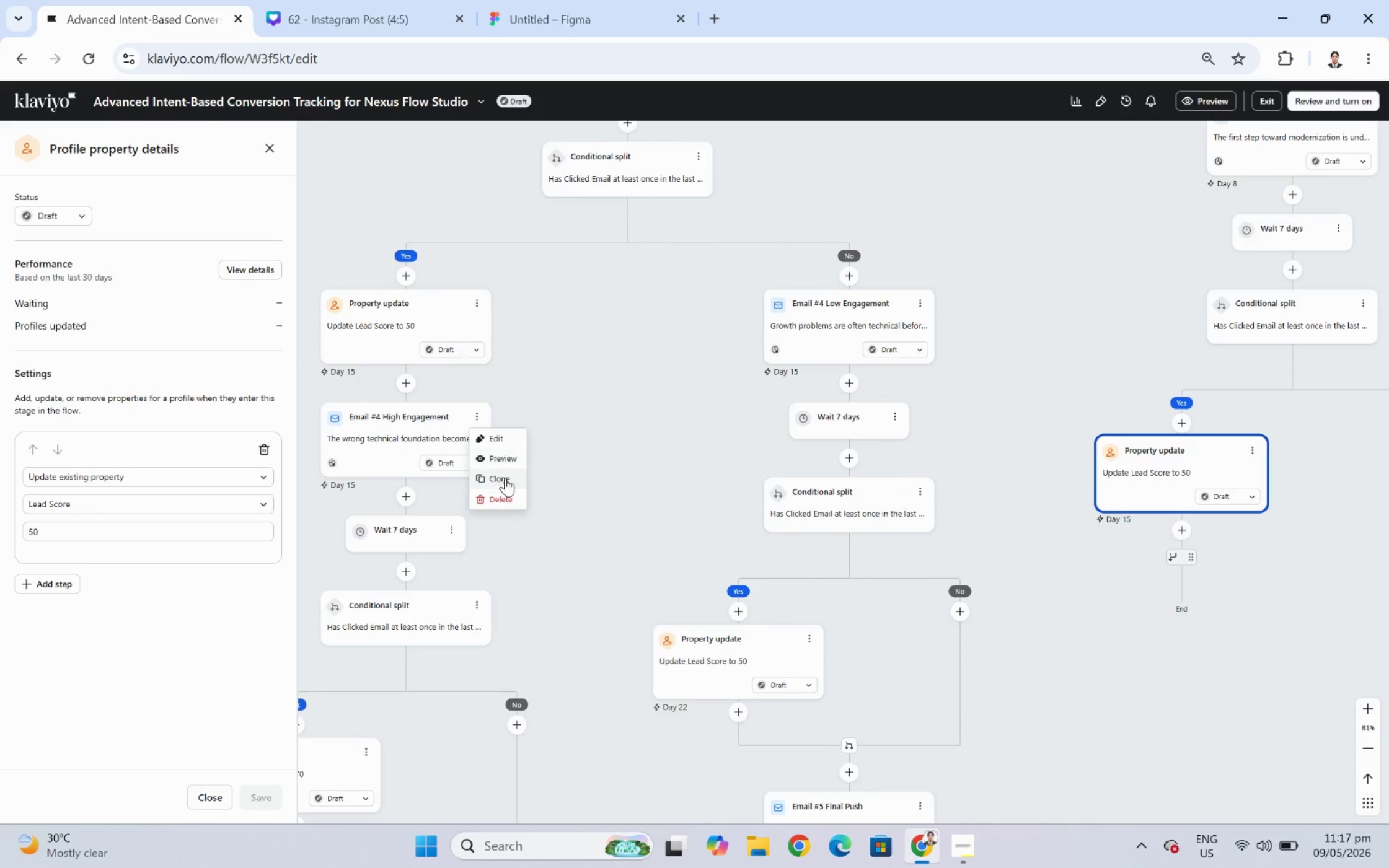 
left_click([507, 484])
 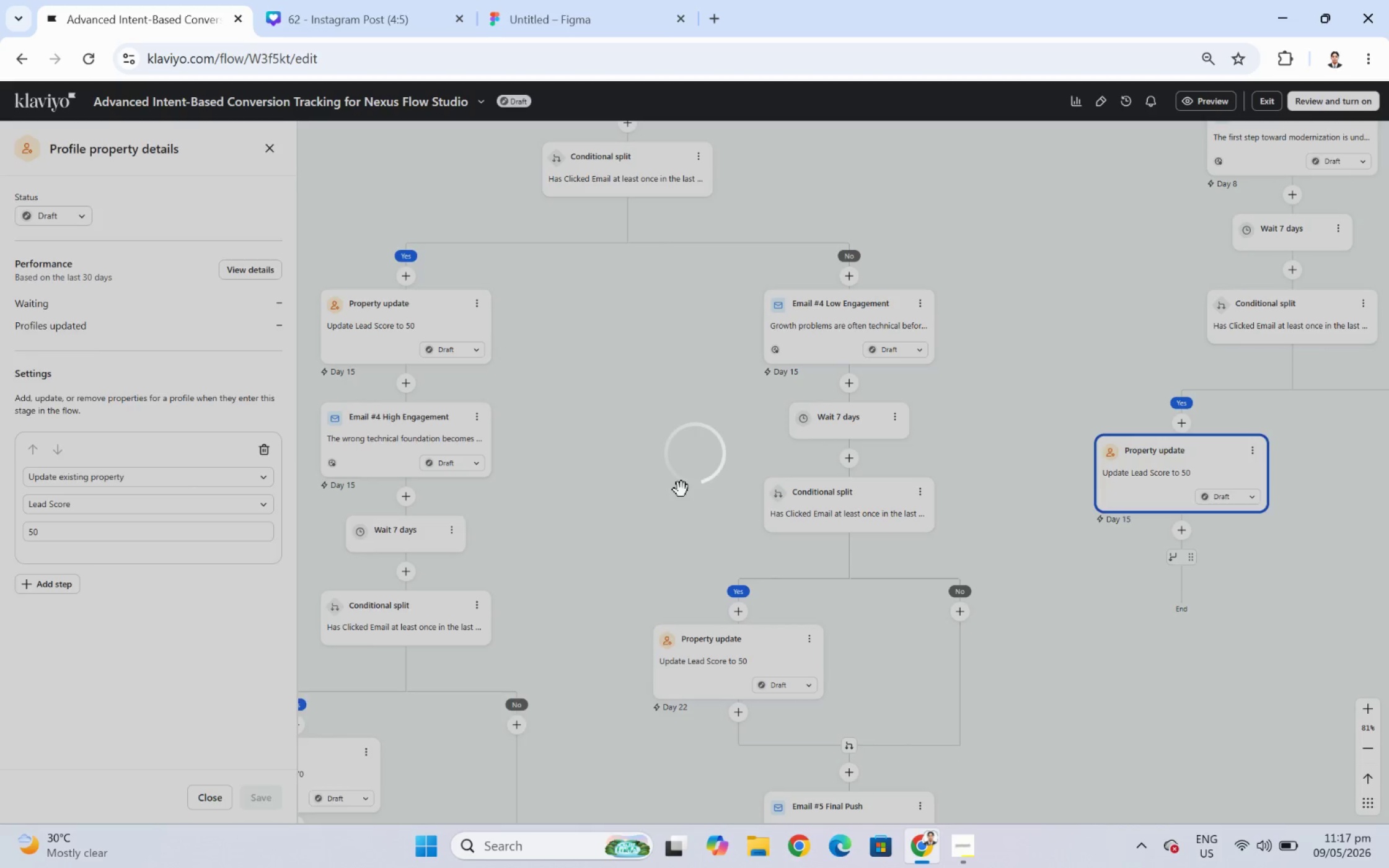 
wait(6.19)
 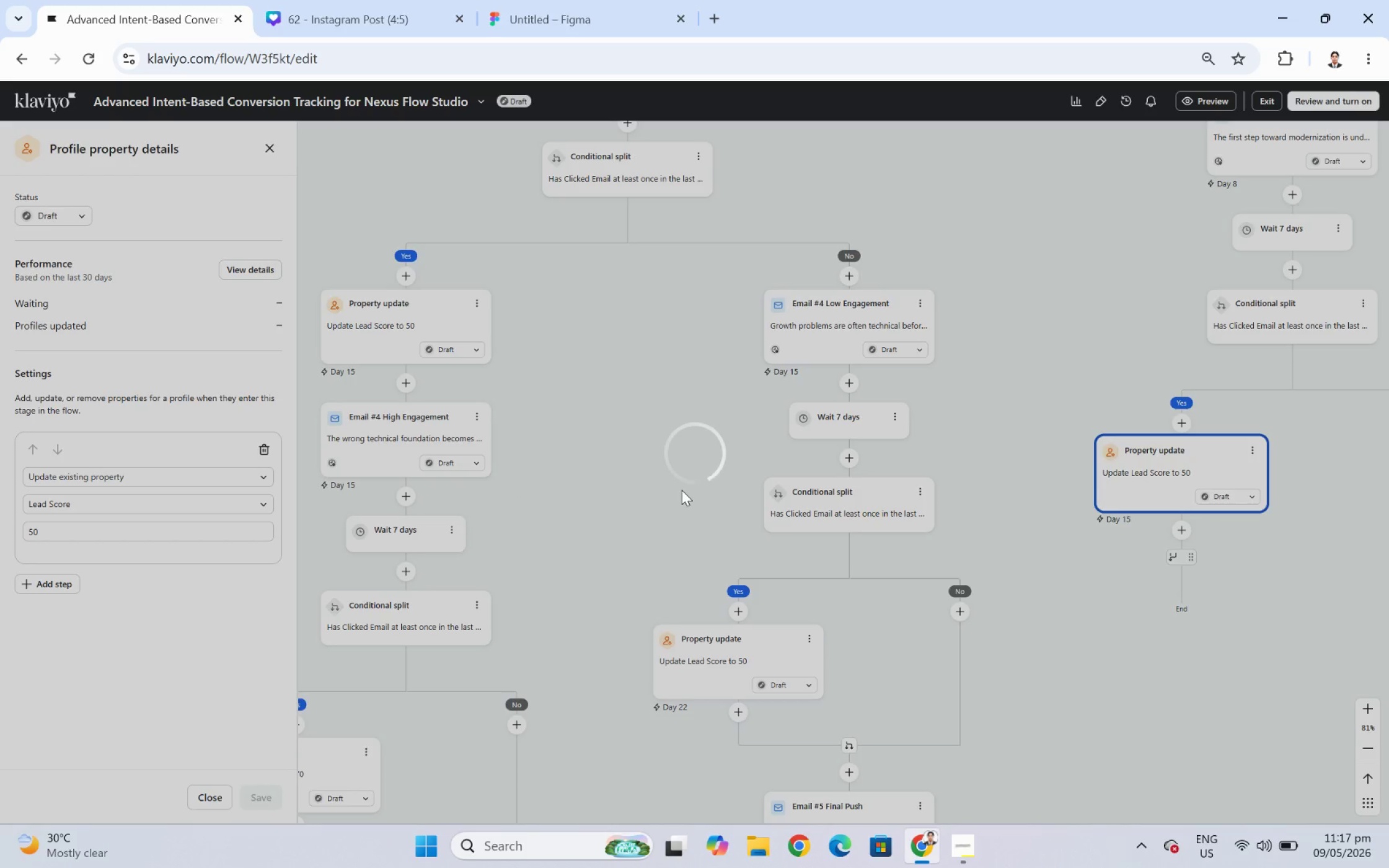 
left_click_drag(start_coordinate=[366, 537], to_coordinate=[1189, 543])
 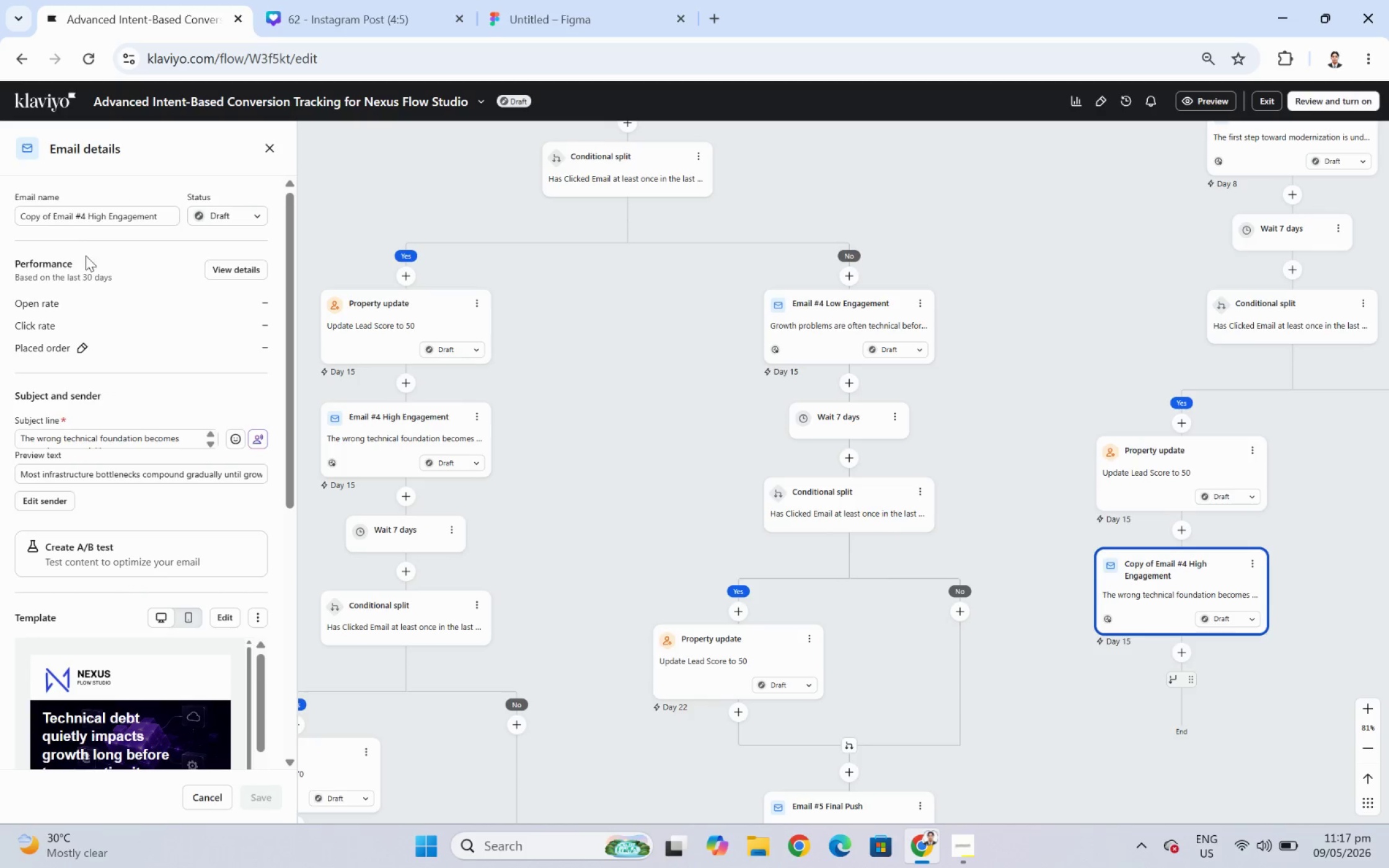 
wait(6.44)
 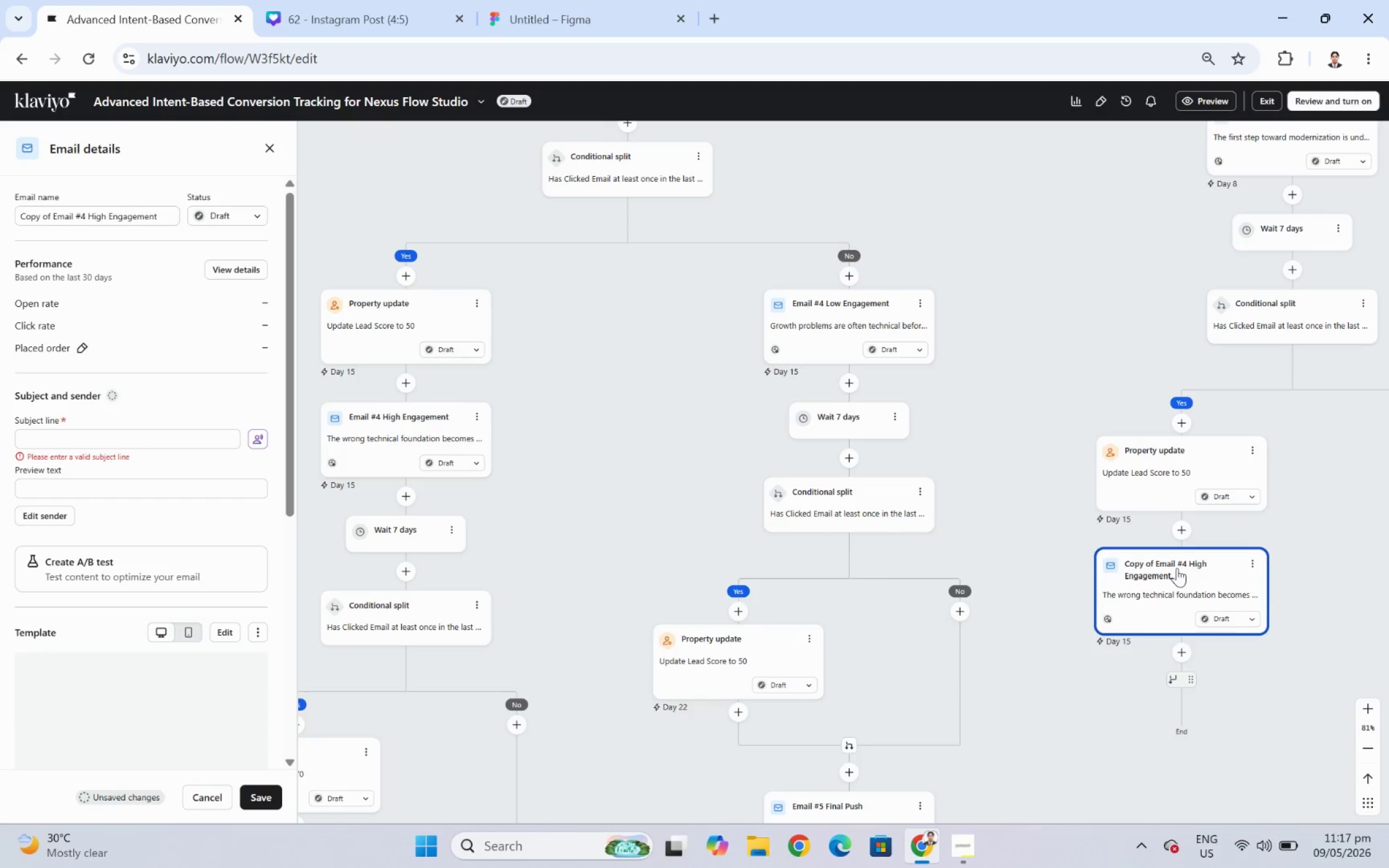 
left_click_drag(start_coordinate=[55, 219], to_coordinate=[0, 219])
 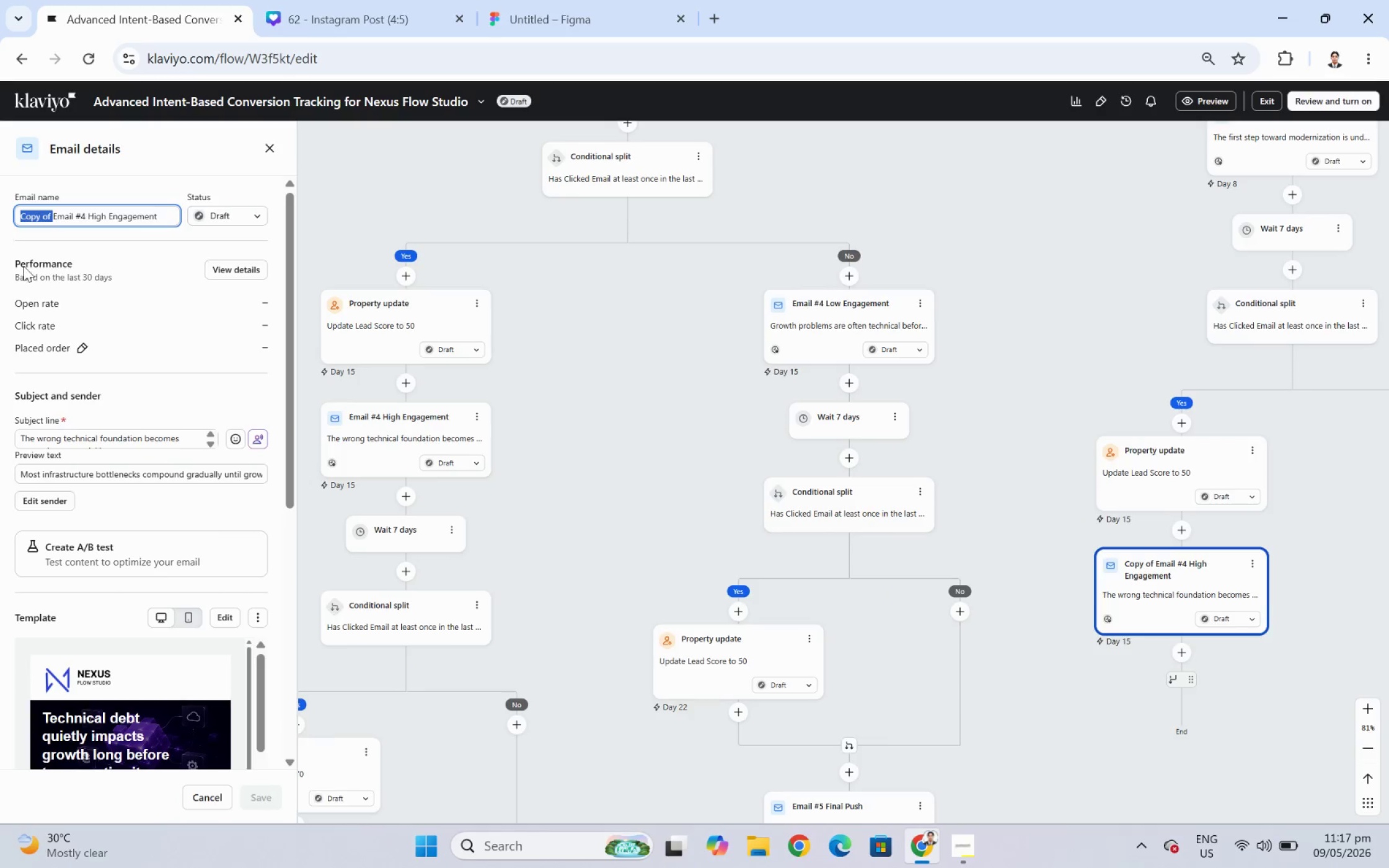 
key(Backspace)
 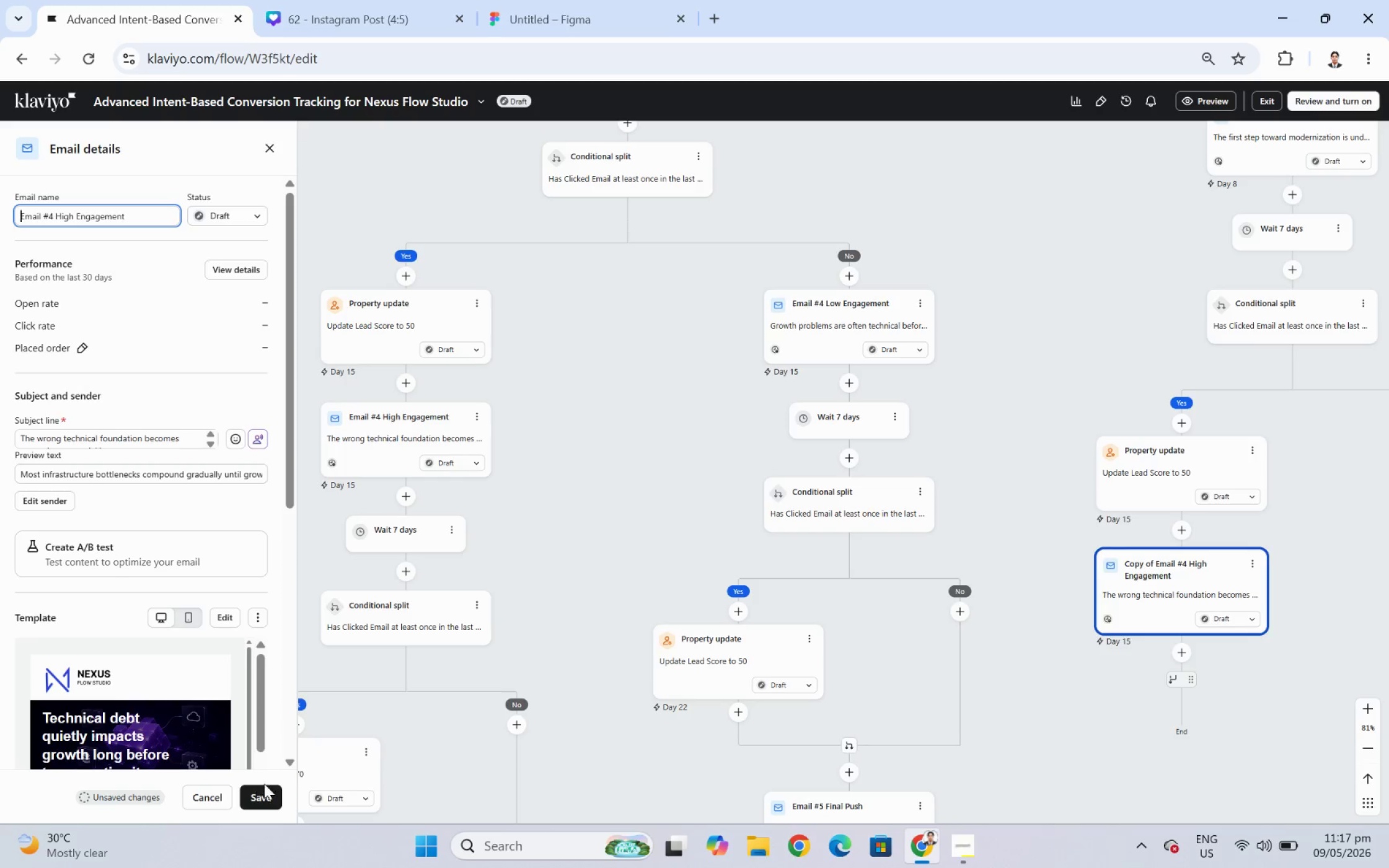 
left_click([274, 797])
 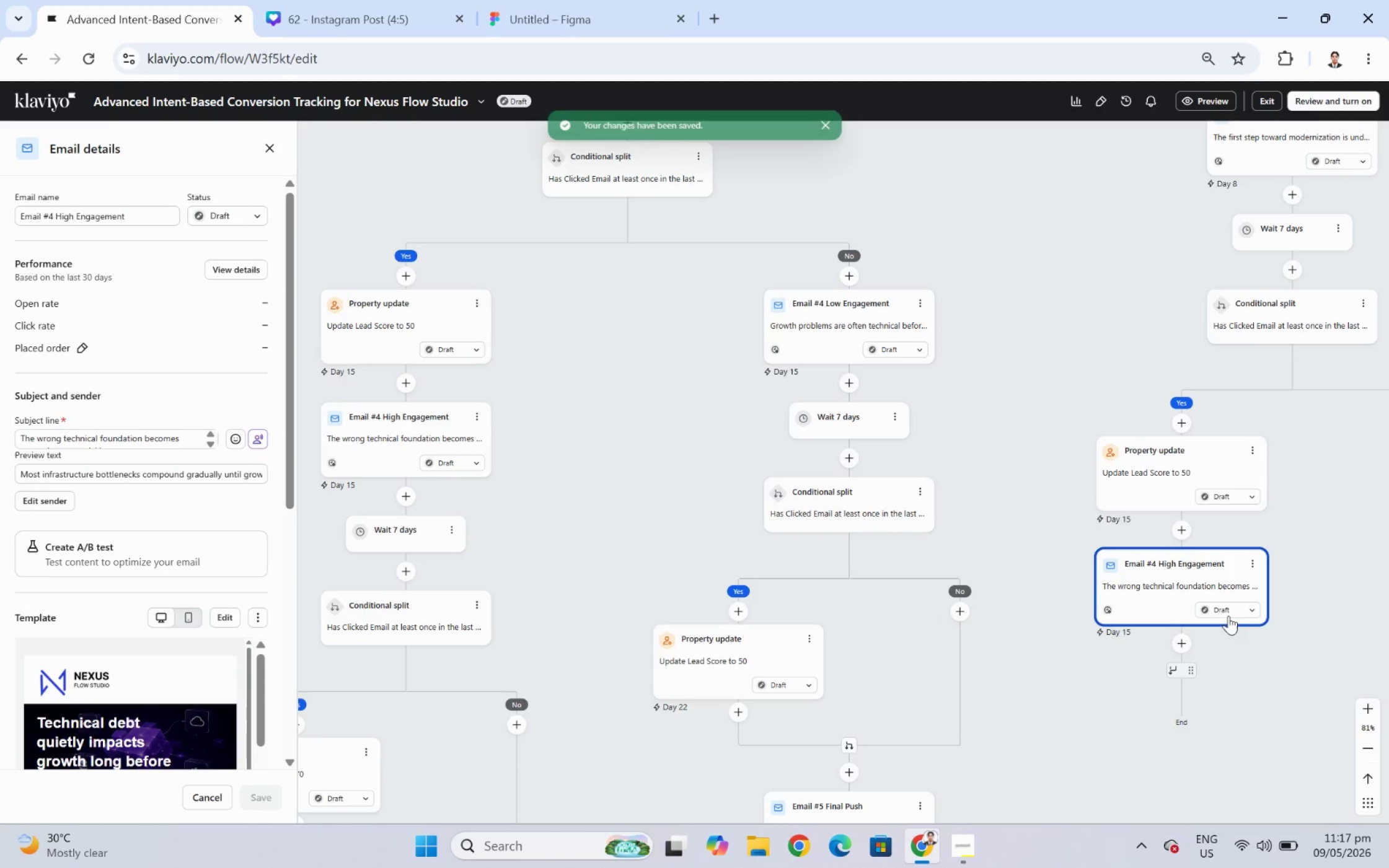 
left_click_drag(start_coordinate=[1266, 720], to_coordinate=[1281, 644])
 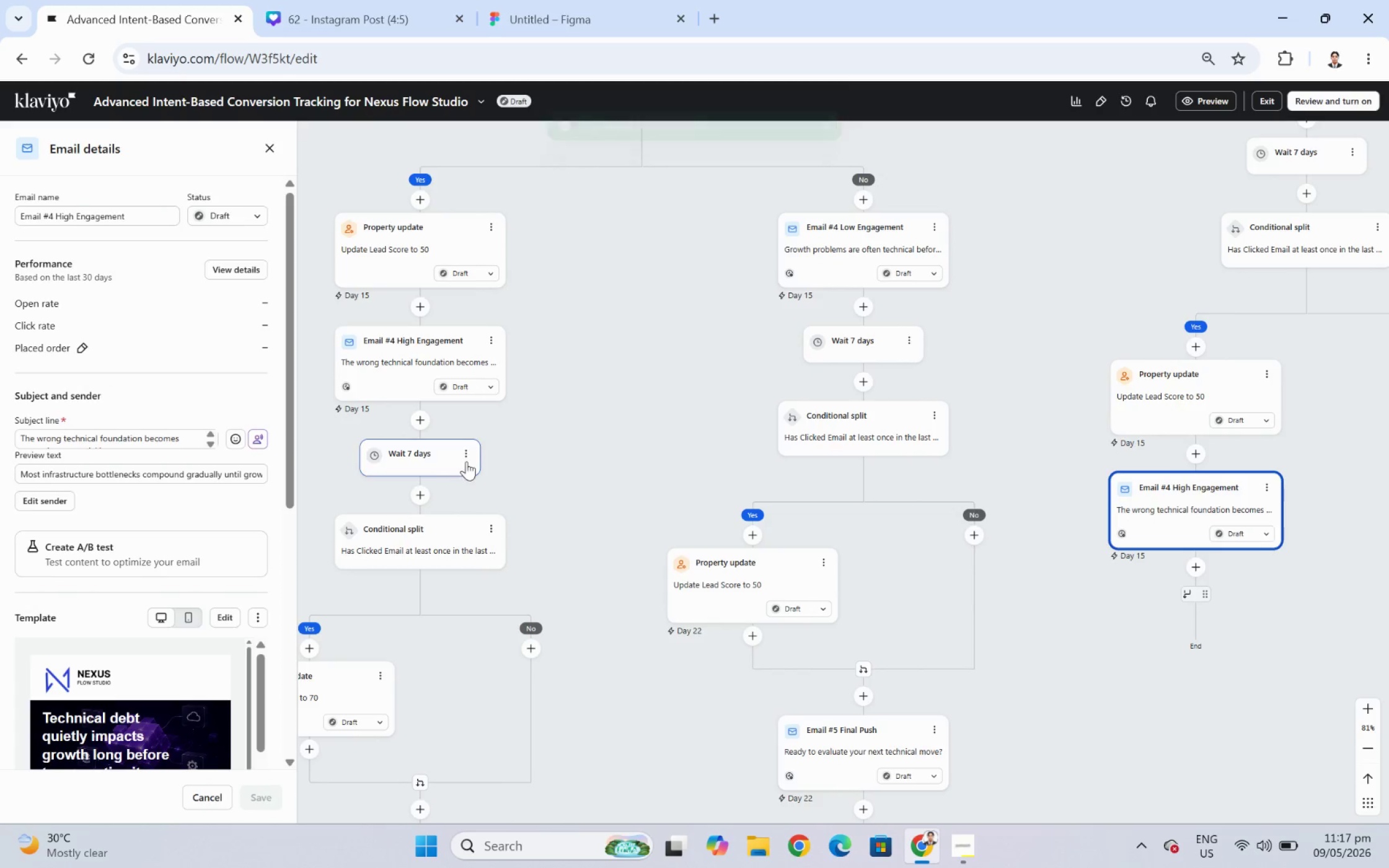 
left_click_drag(start_coordinate=[1263, 661], to_coordinate=[1095, 637])
 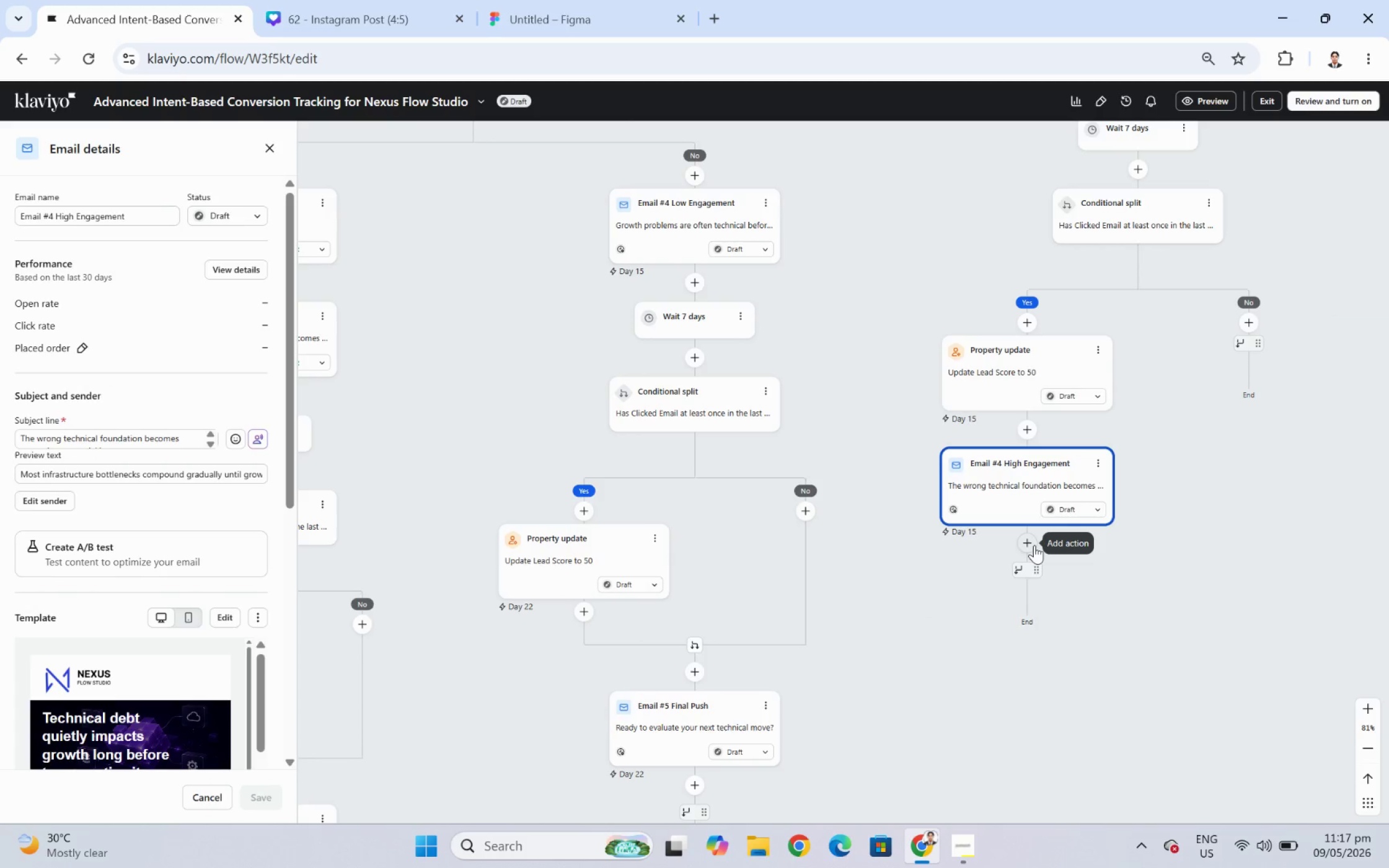 
left_click([1034, 545])
 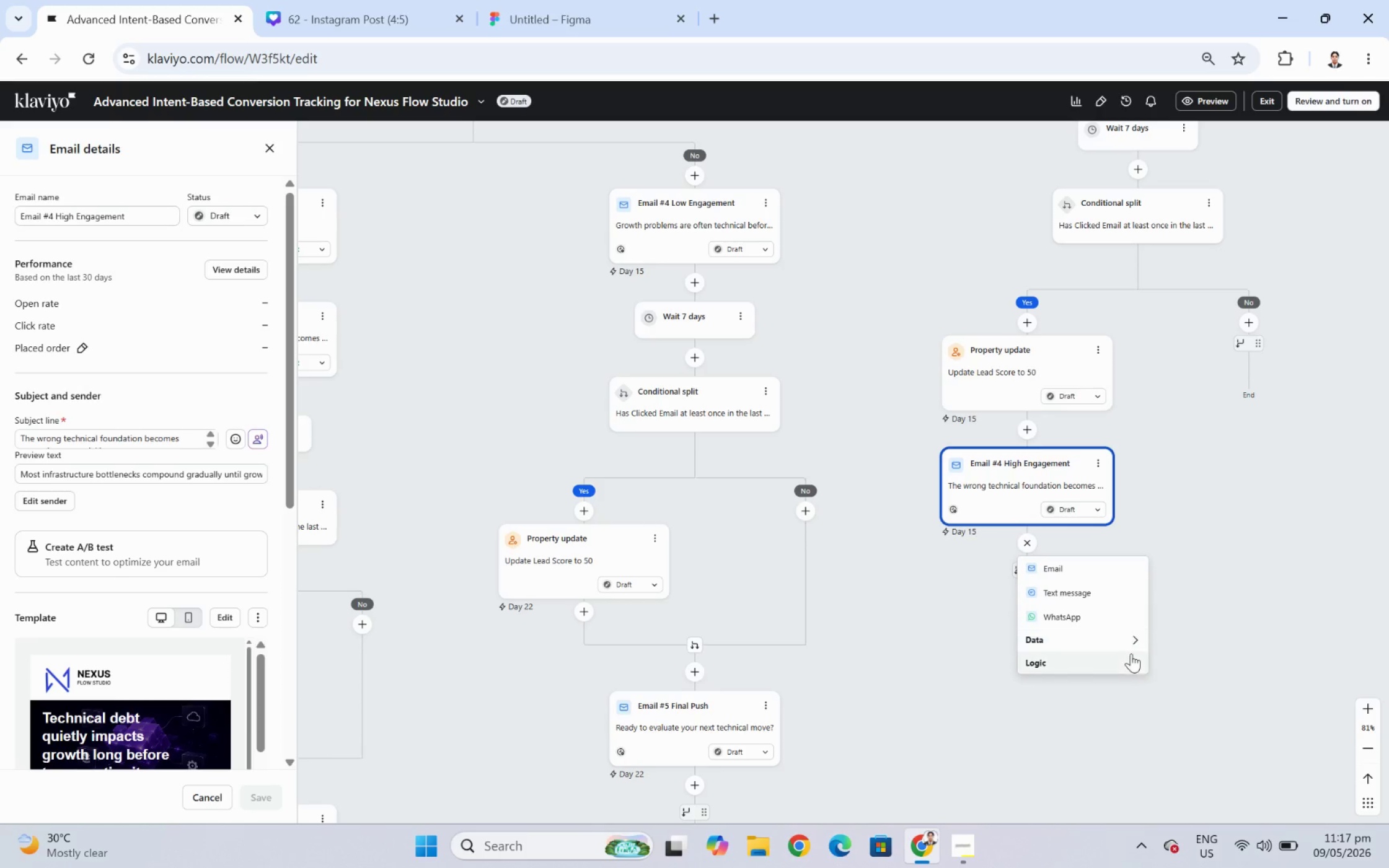 
left_click([1129, 661])
 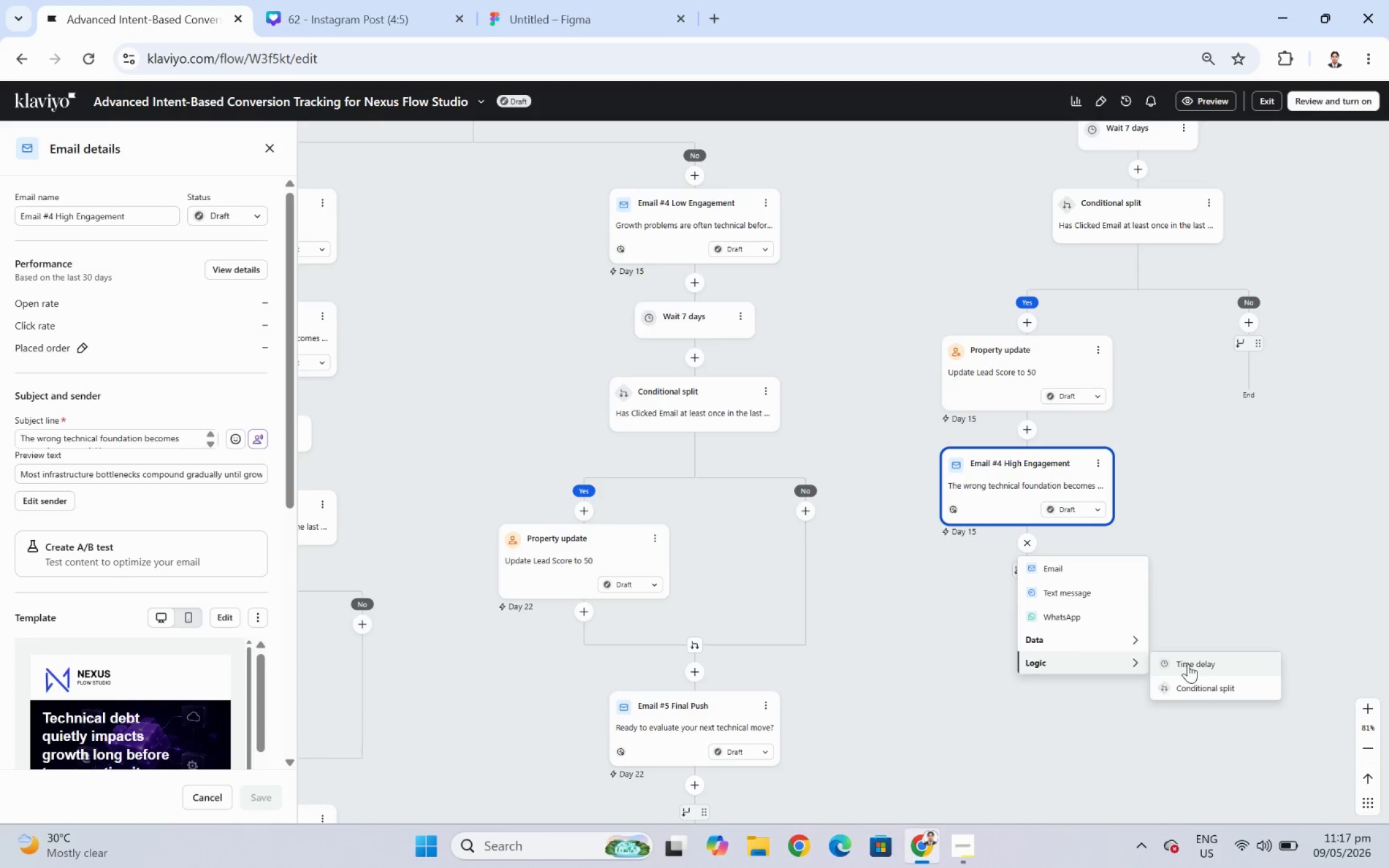 
left_click([1190, 664])
 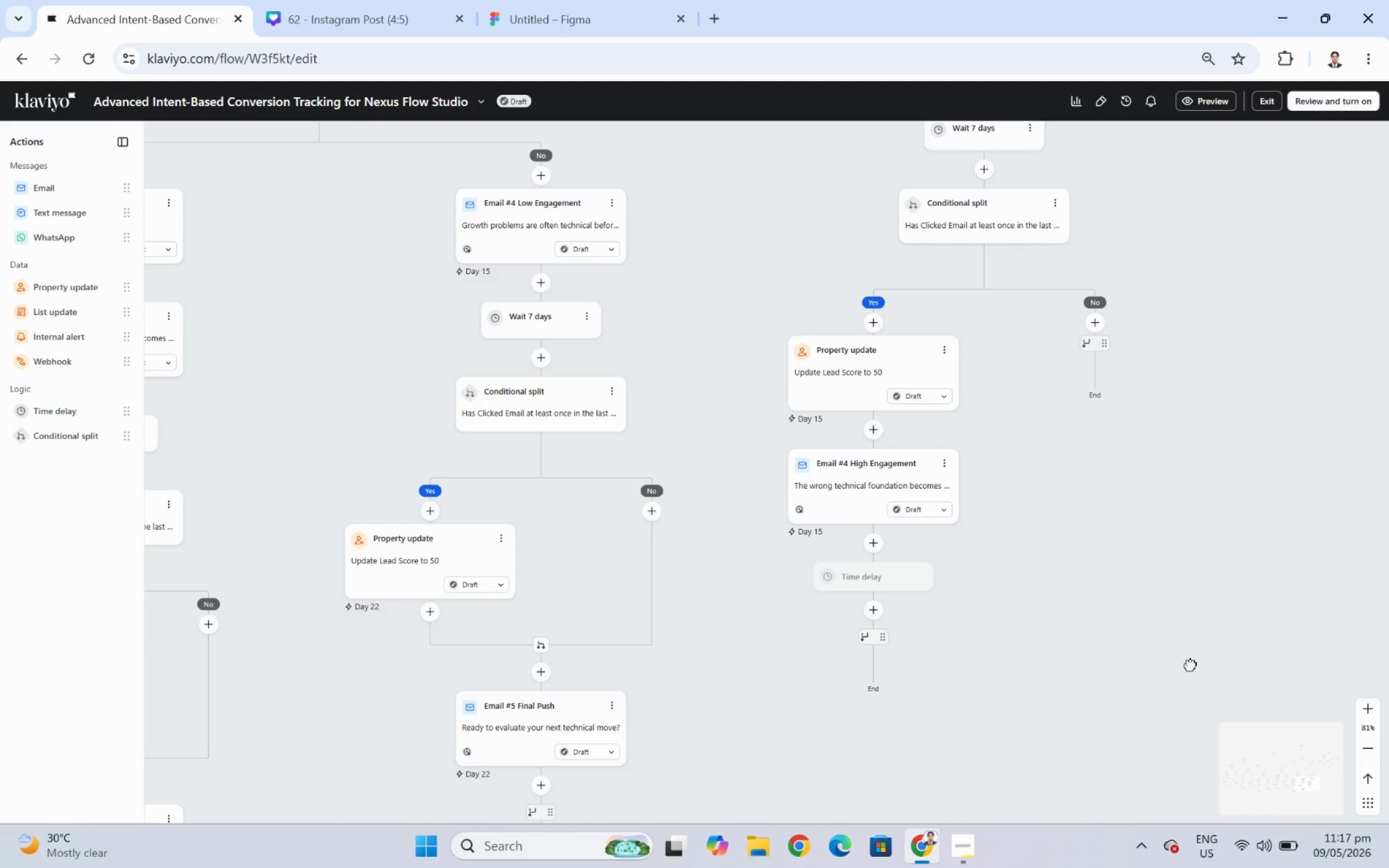 
double_click([1190, 664])
 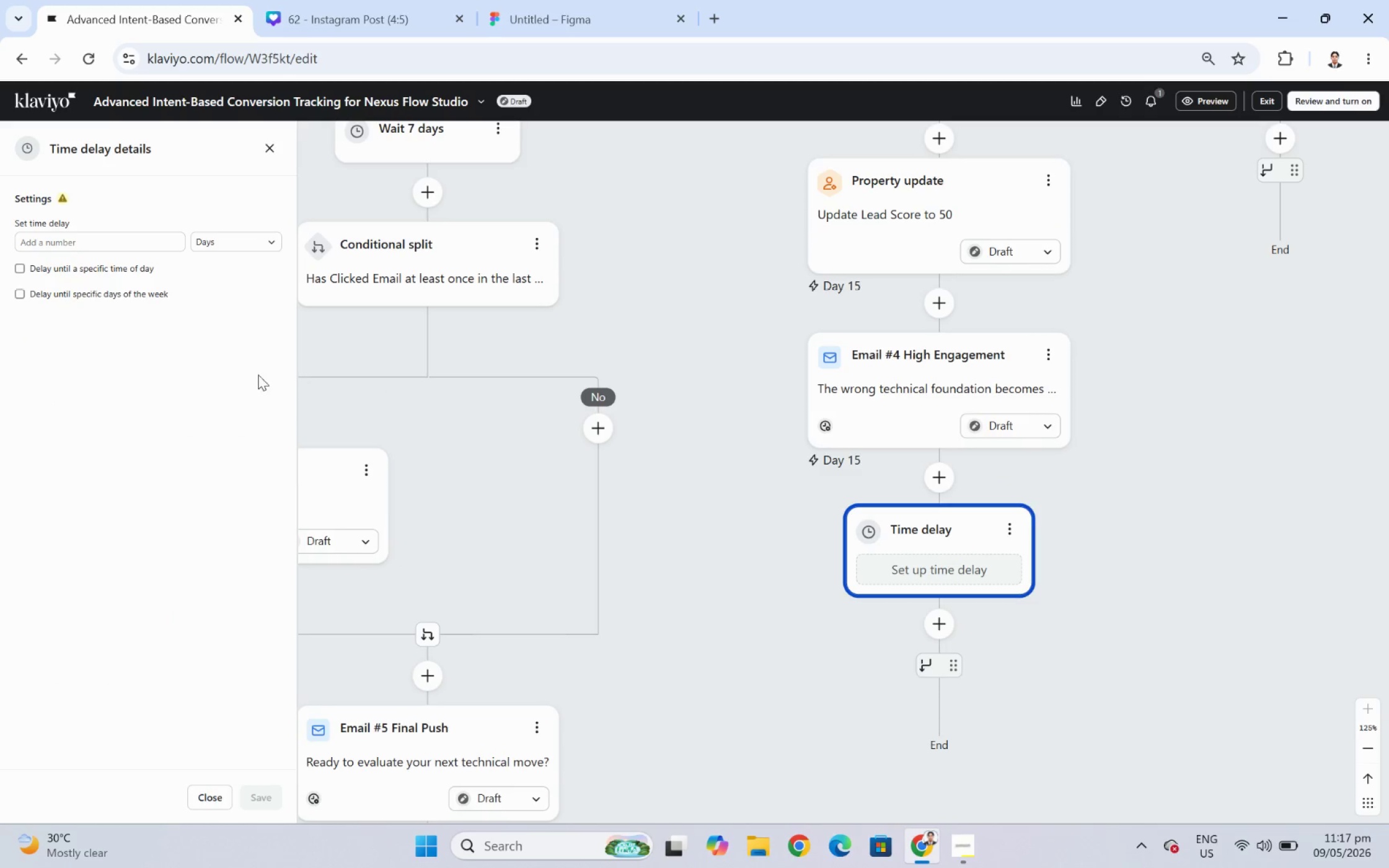 
left_click([141, 248])
 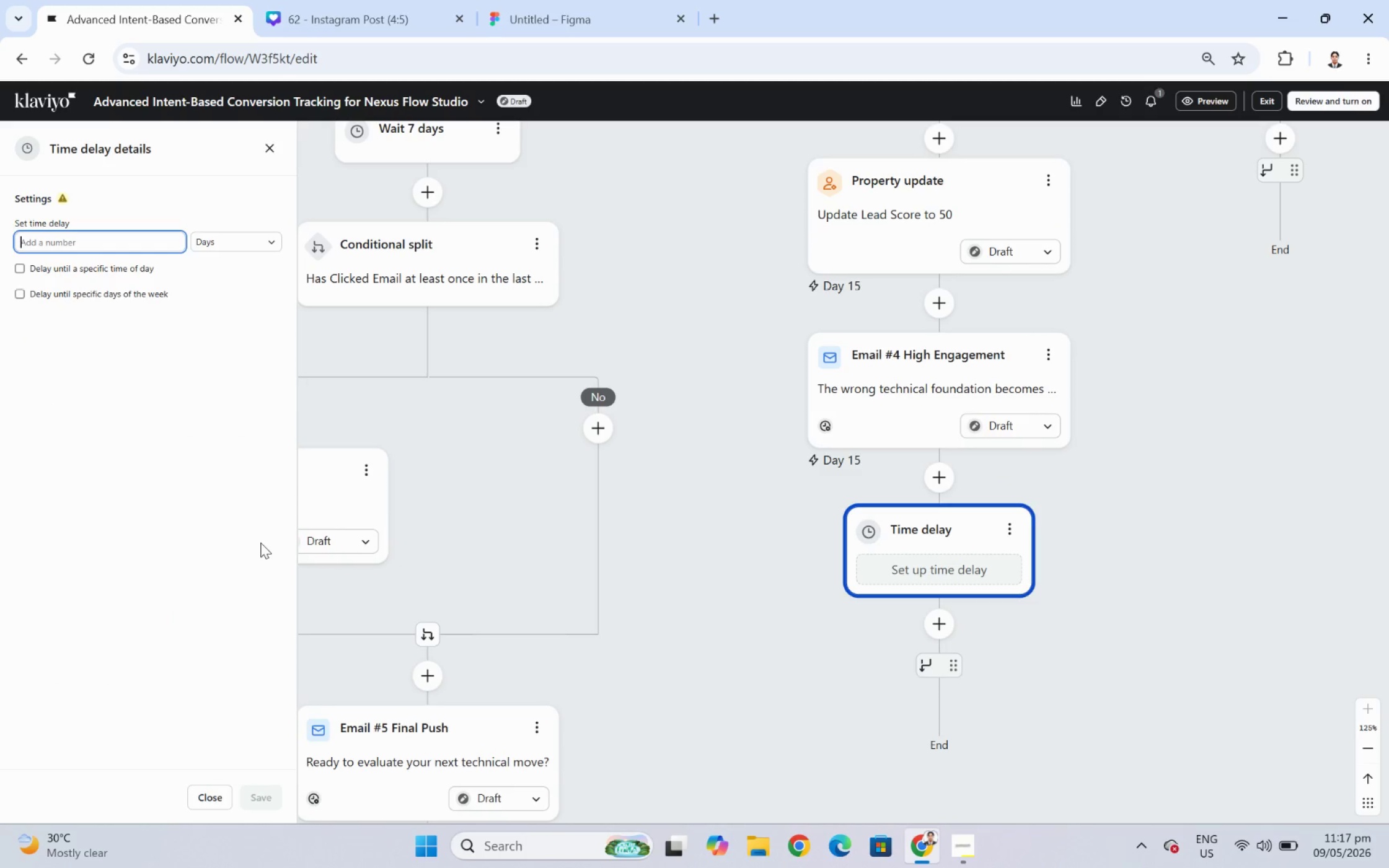 
key(7)
 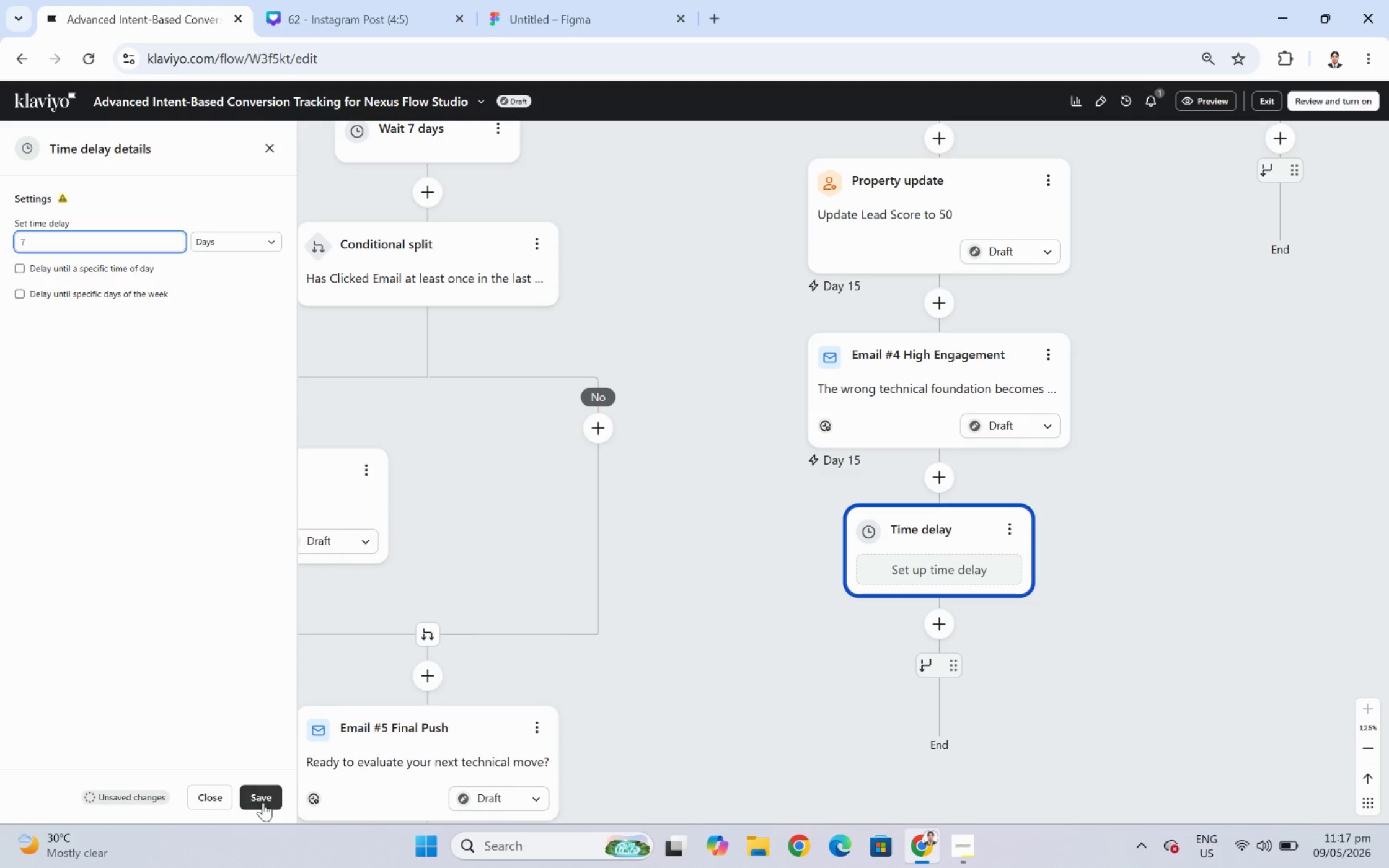 
left_click([265, 800])
 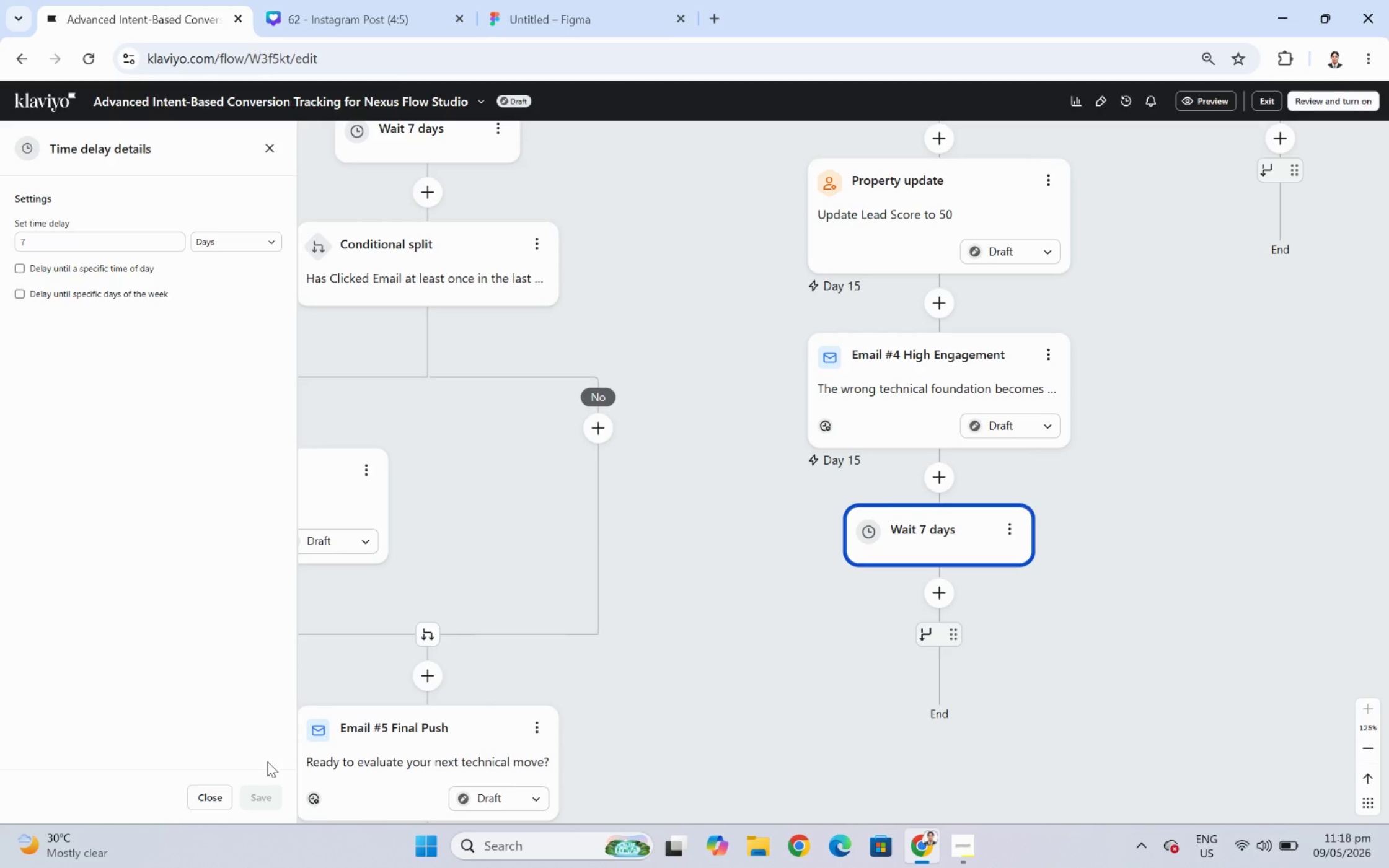 
wait(28.53)
 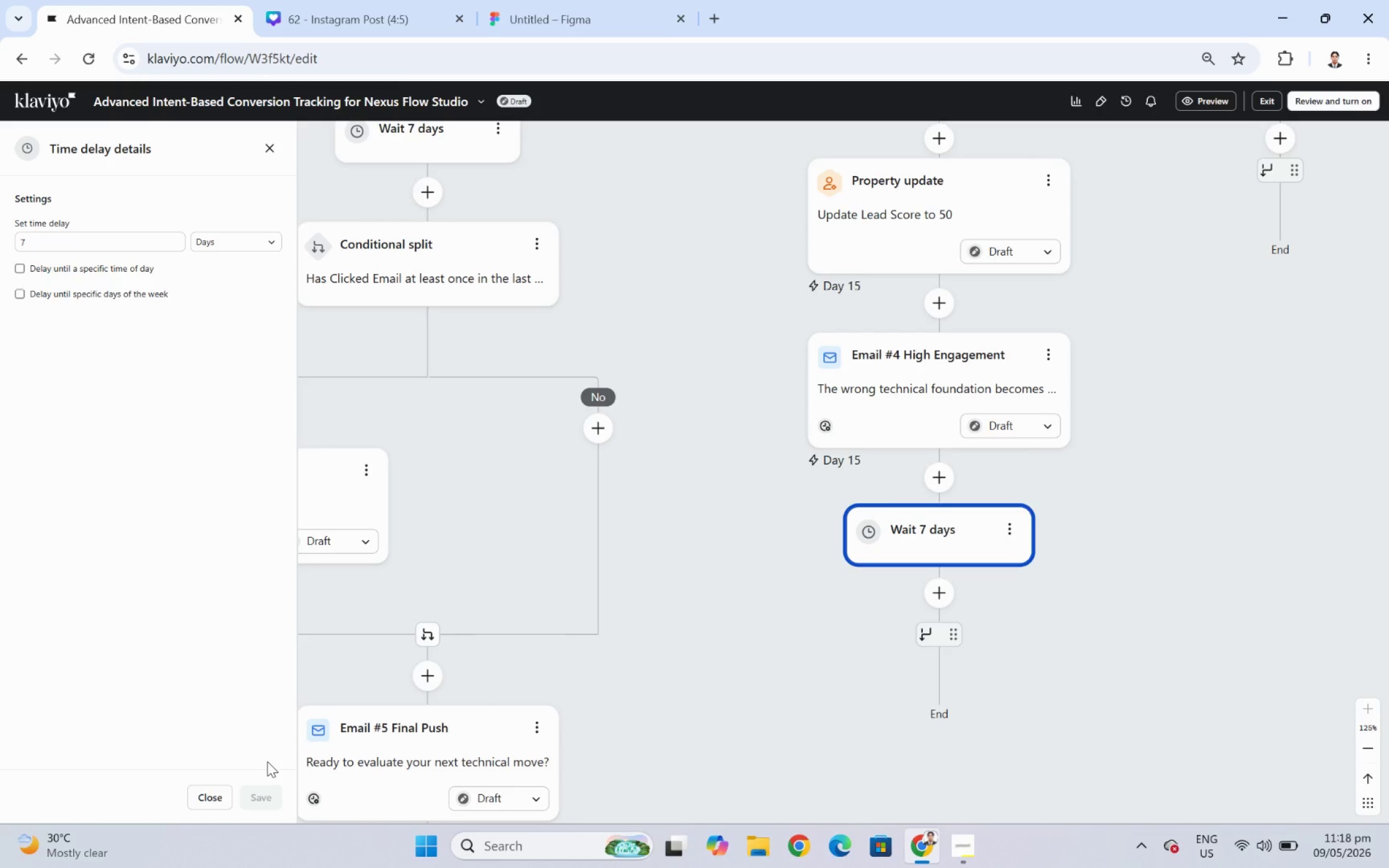 
hold_key(key=ControlLeft, duration=0.95)
scroll: coordinate [686, 589], scroll_direction: down, amount: 4.0
 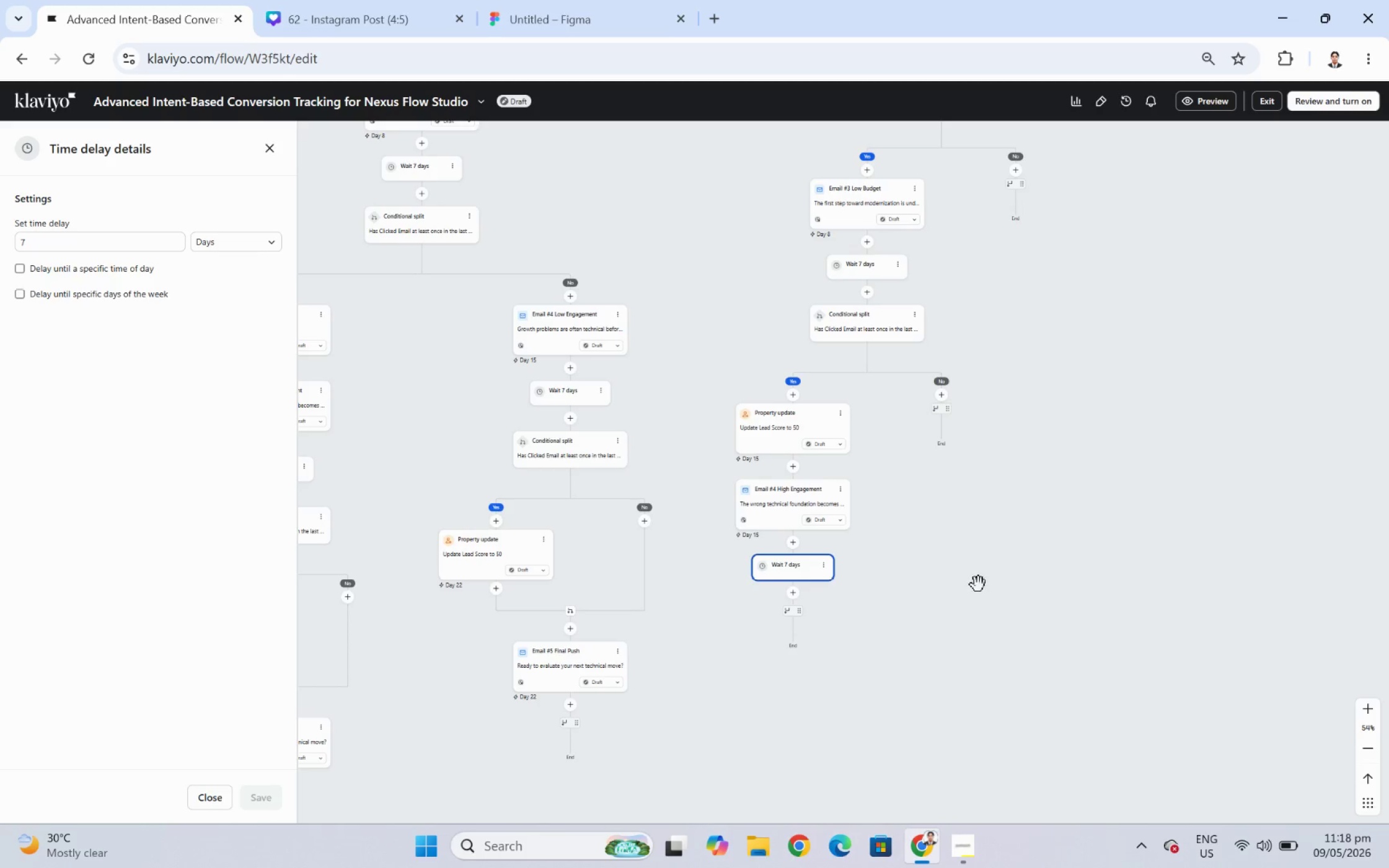 
wait(7.45)
 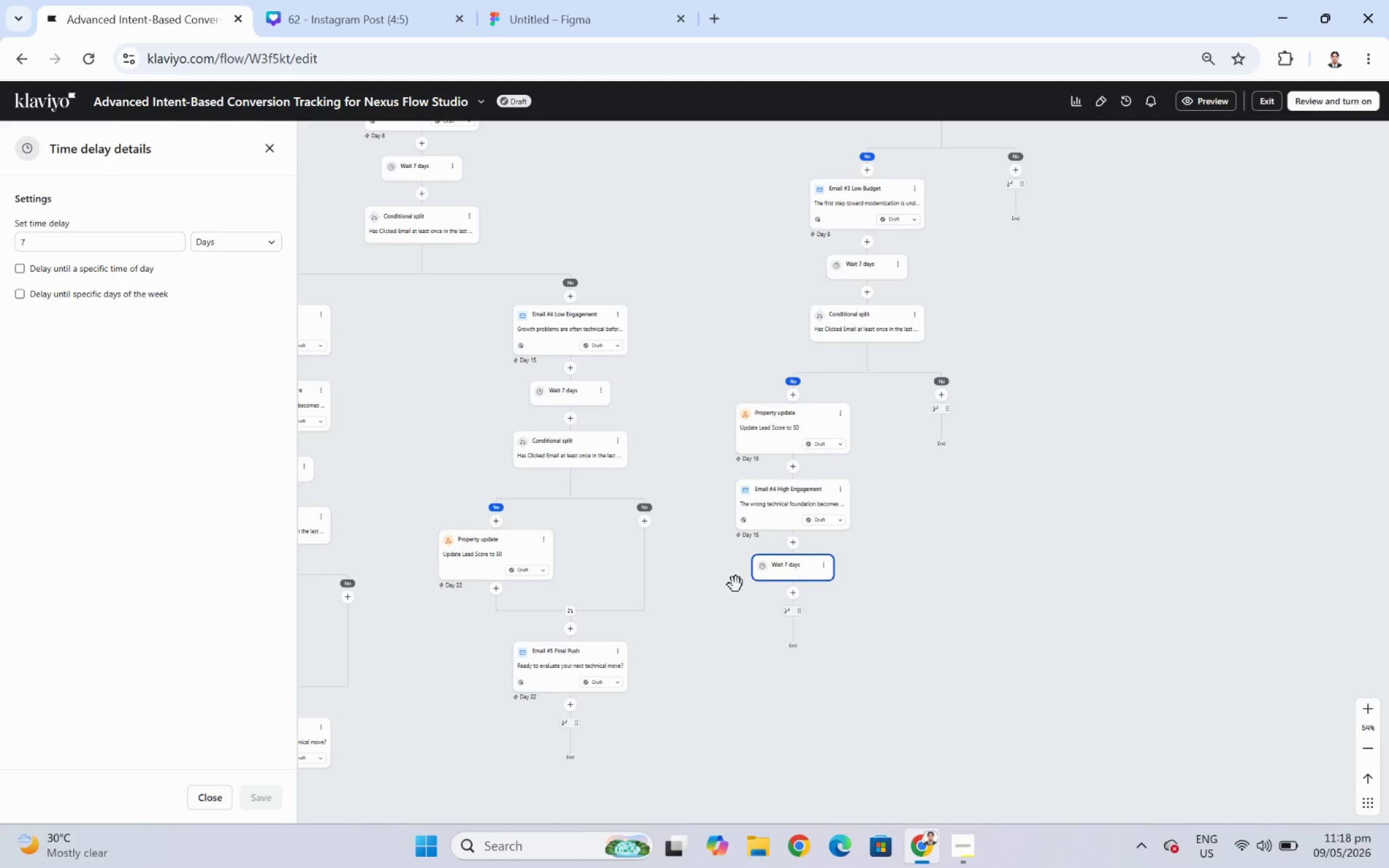 
hold_key(key=ControlLeft, duration=0.55)
scroll: coordinate [796, 676], scroll_direction: up, amount: 3.0
 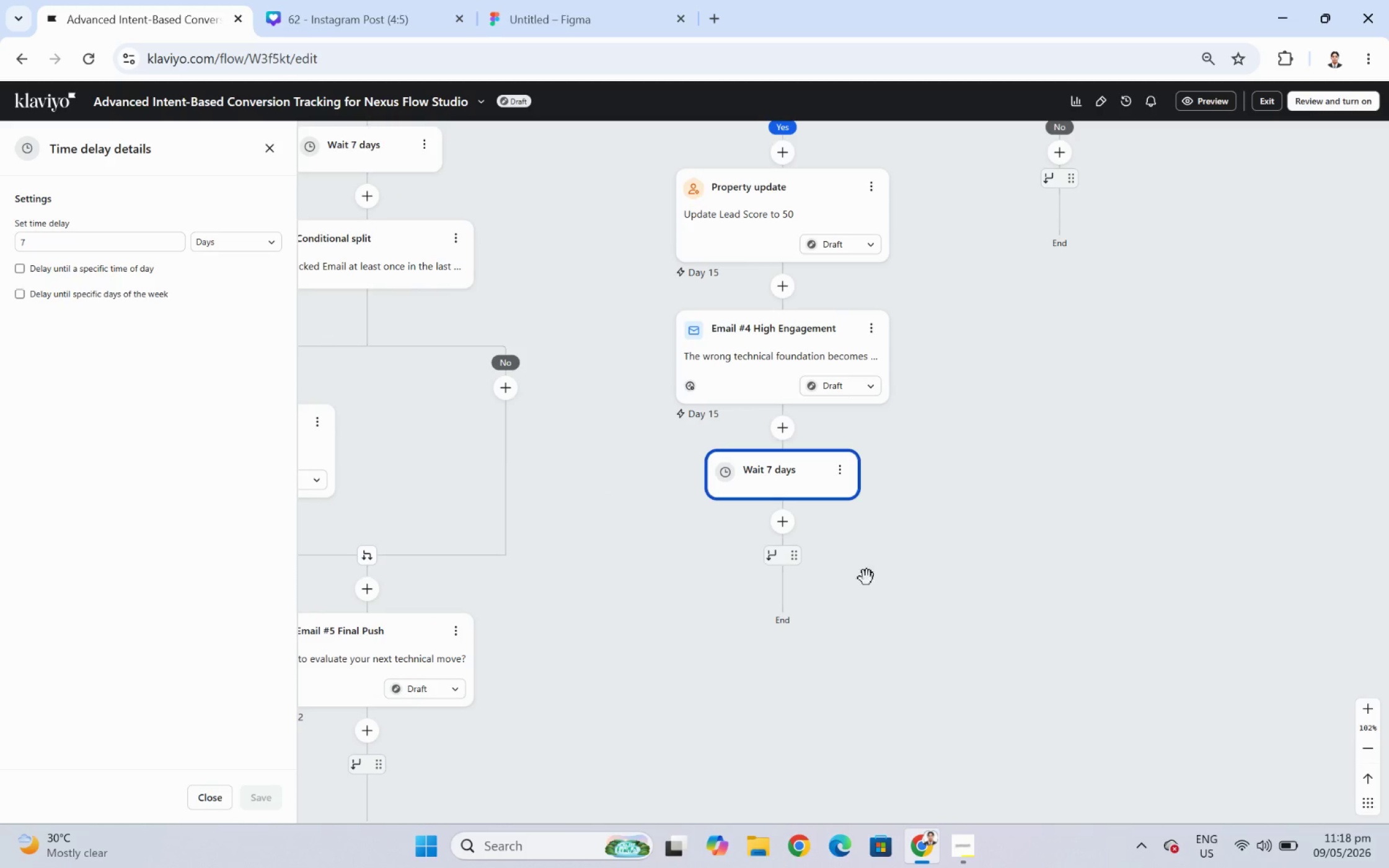 
left_click_drag(start_coordinate=[917, 567], to_coordinate=[1142, 596])
 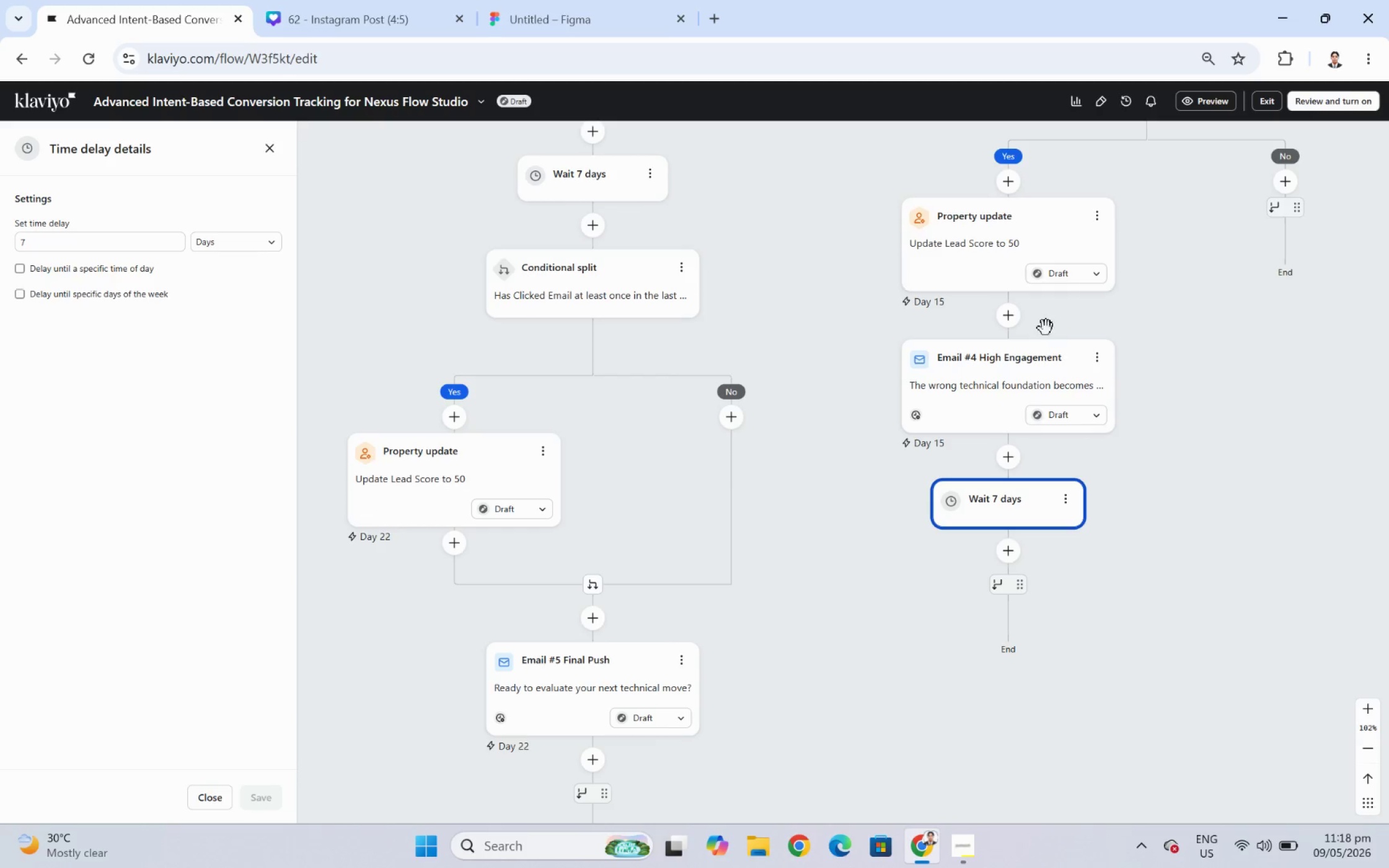 
wait(12.47)
 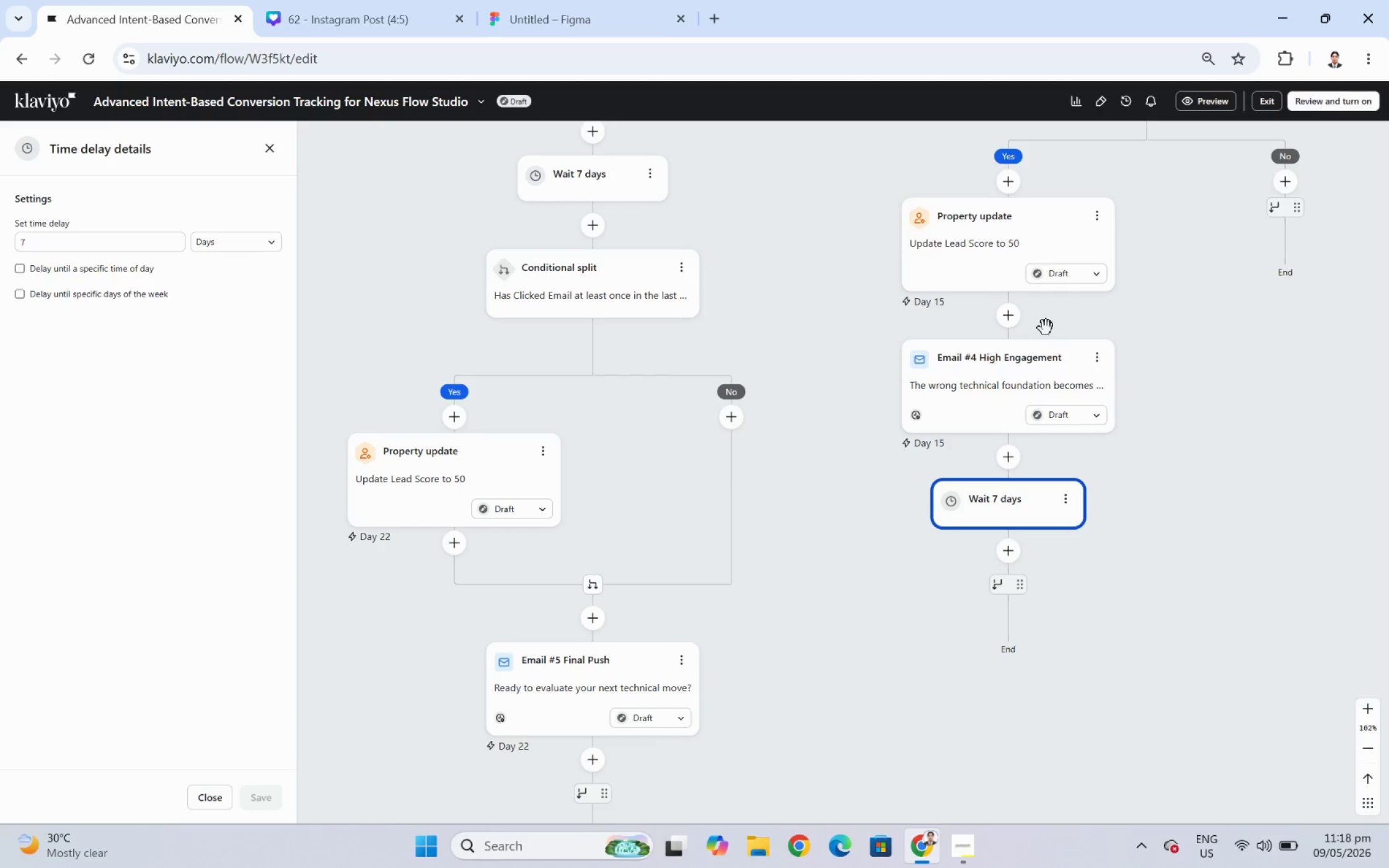 
hold_key(key=ControlLeft, duration=0.36)
scroll: coordinate [1188, 517], scroll_direction: down, amount: 2.0
 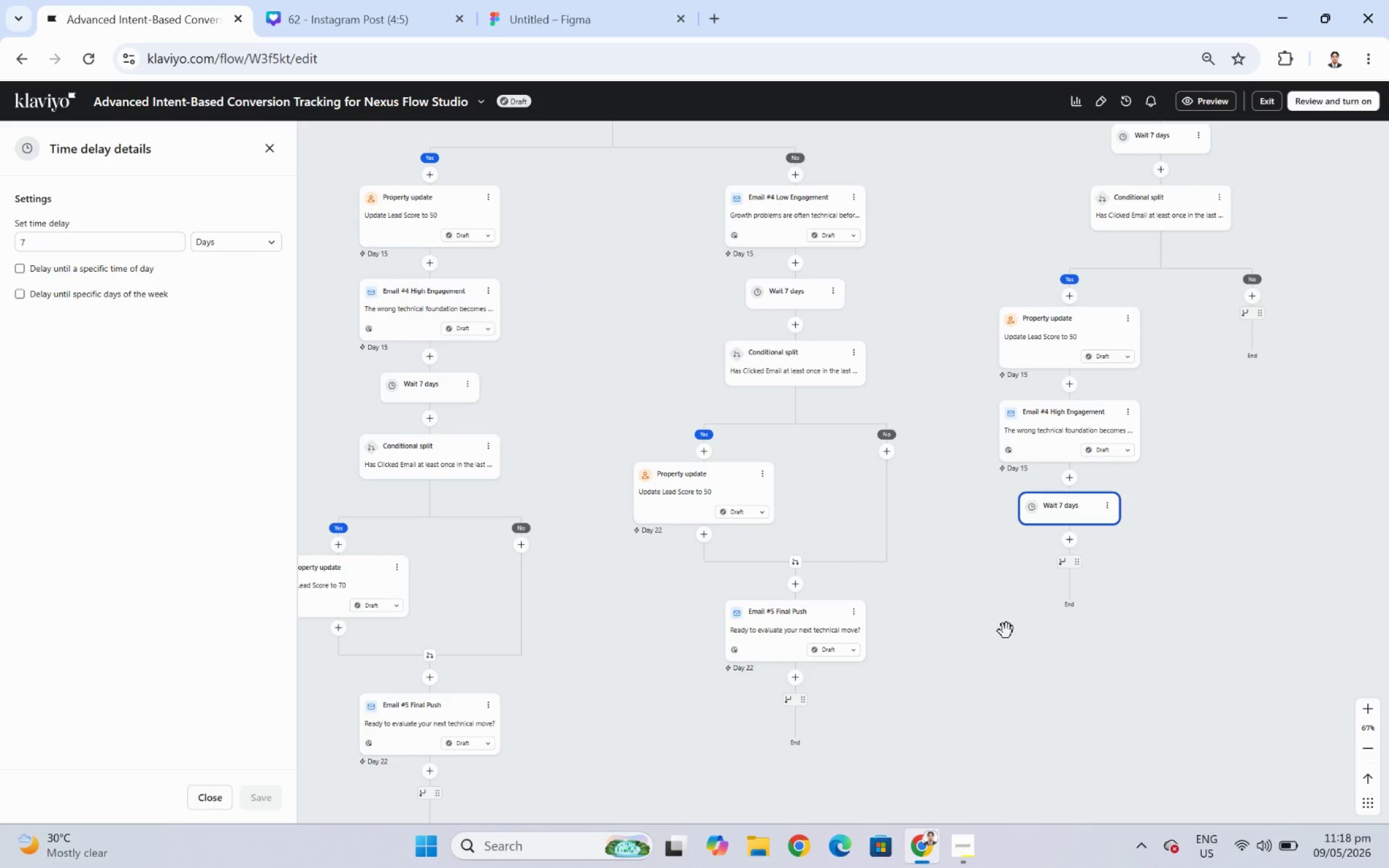 
left_click_drag(start_coordinate=[1004, 632], to_coordinate=[945, 648])
 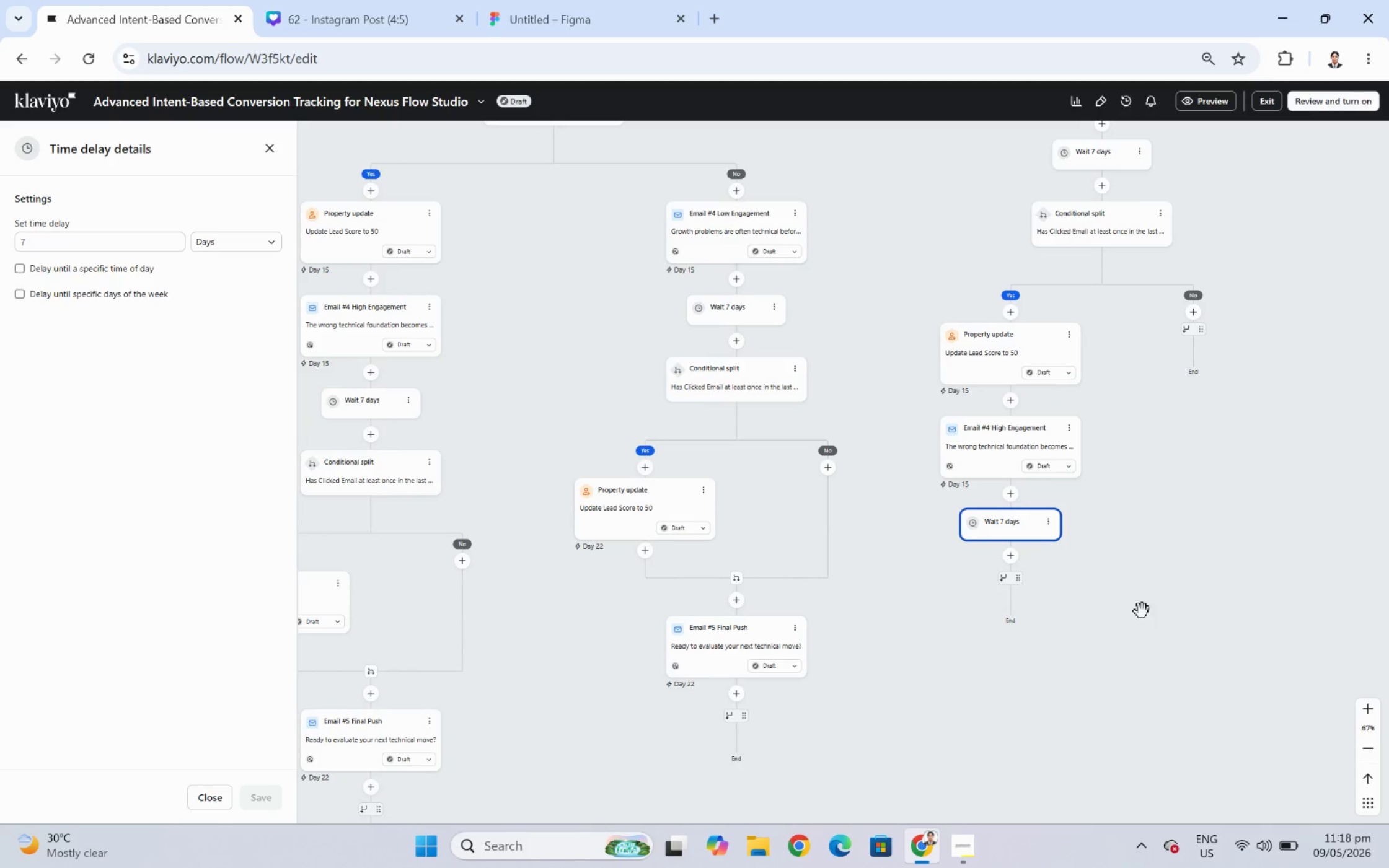 
hold_key(key=ControlLeft, duration=0.44)
scroll: coordinate [1117, 579], scroll_direction: up, amount: 2.0
 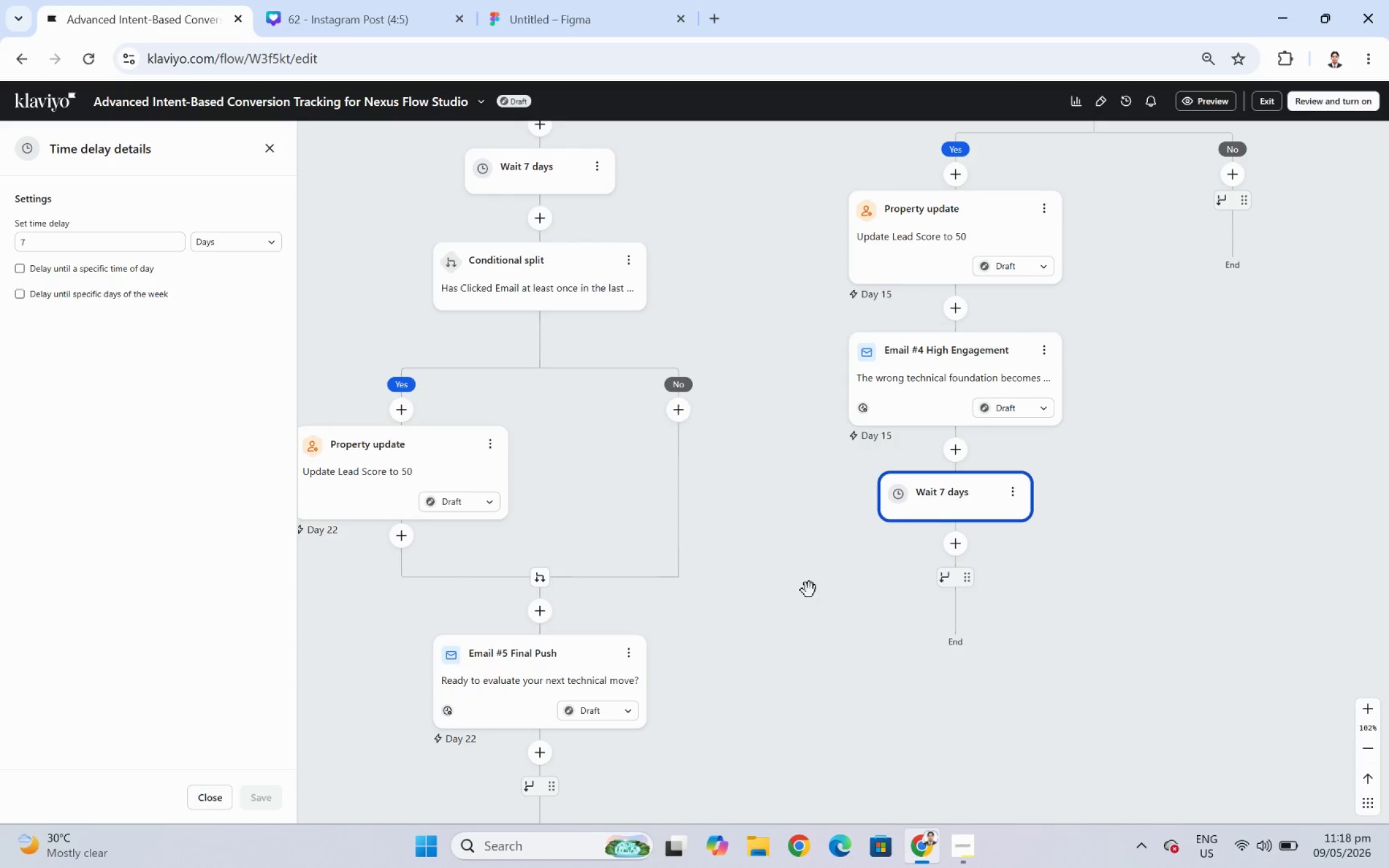 
left_click_drag(start_coordinate=[776, 582], to_coordinate=[1038, 597])
 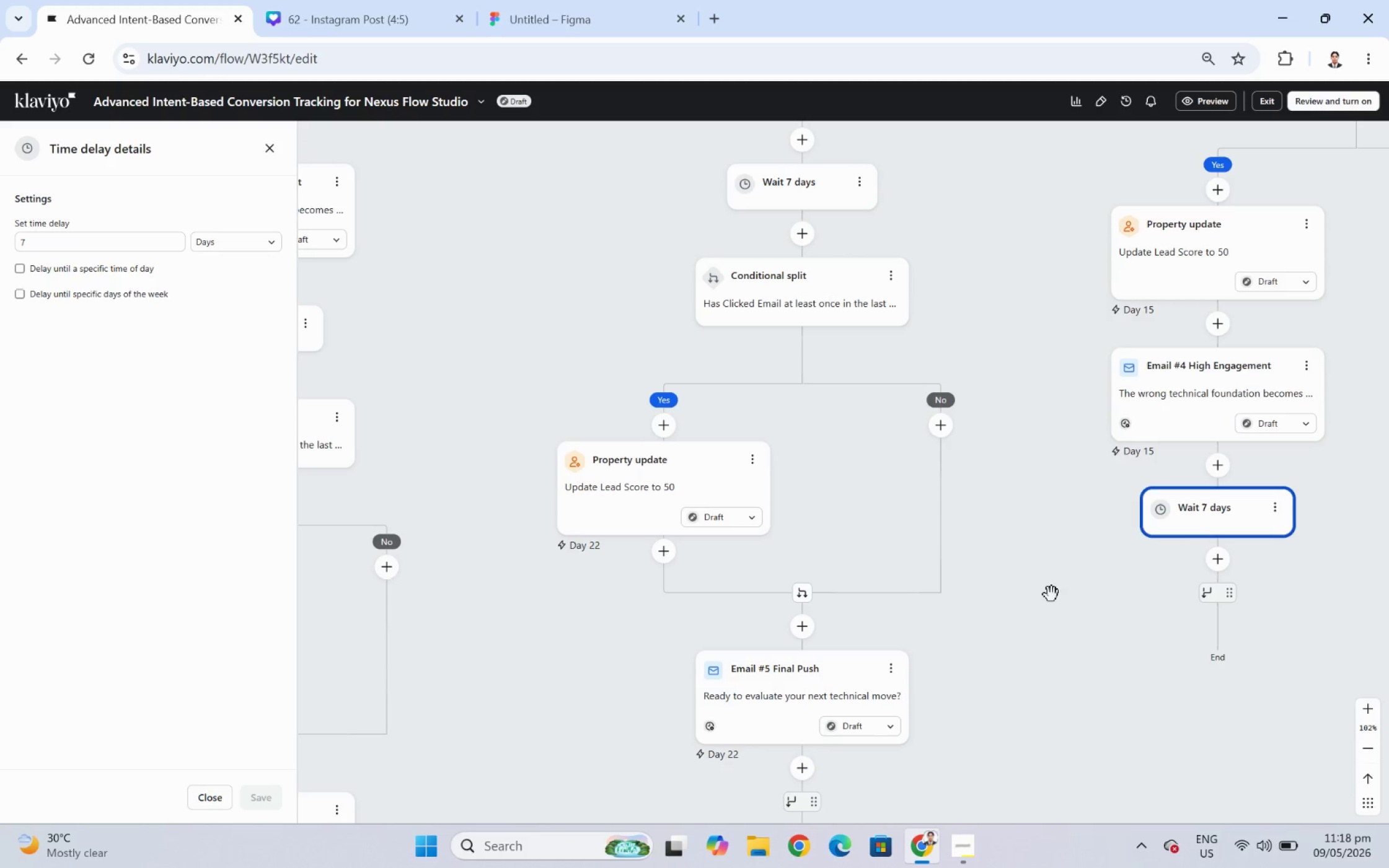 
hold_key(key=ControlLeft, duration=0.38)
scroll: coordinate [1062, 592], scroll_direction: down, amount: 1.0
 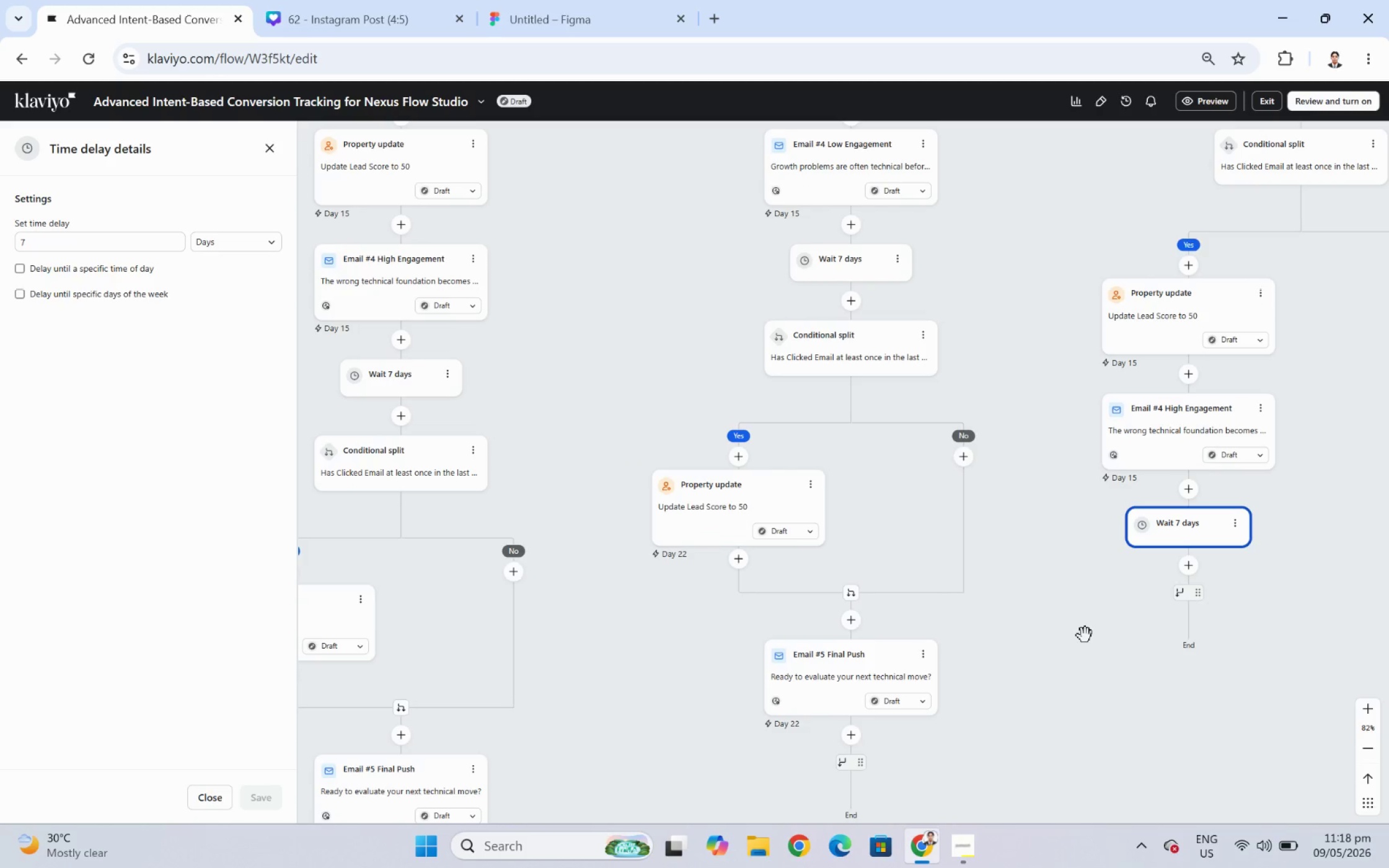 
left_click_drag(start_coordinate=[1070, 628], to_coordinate=[1079, 626])
 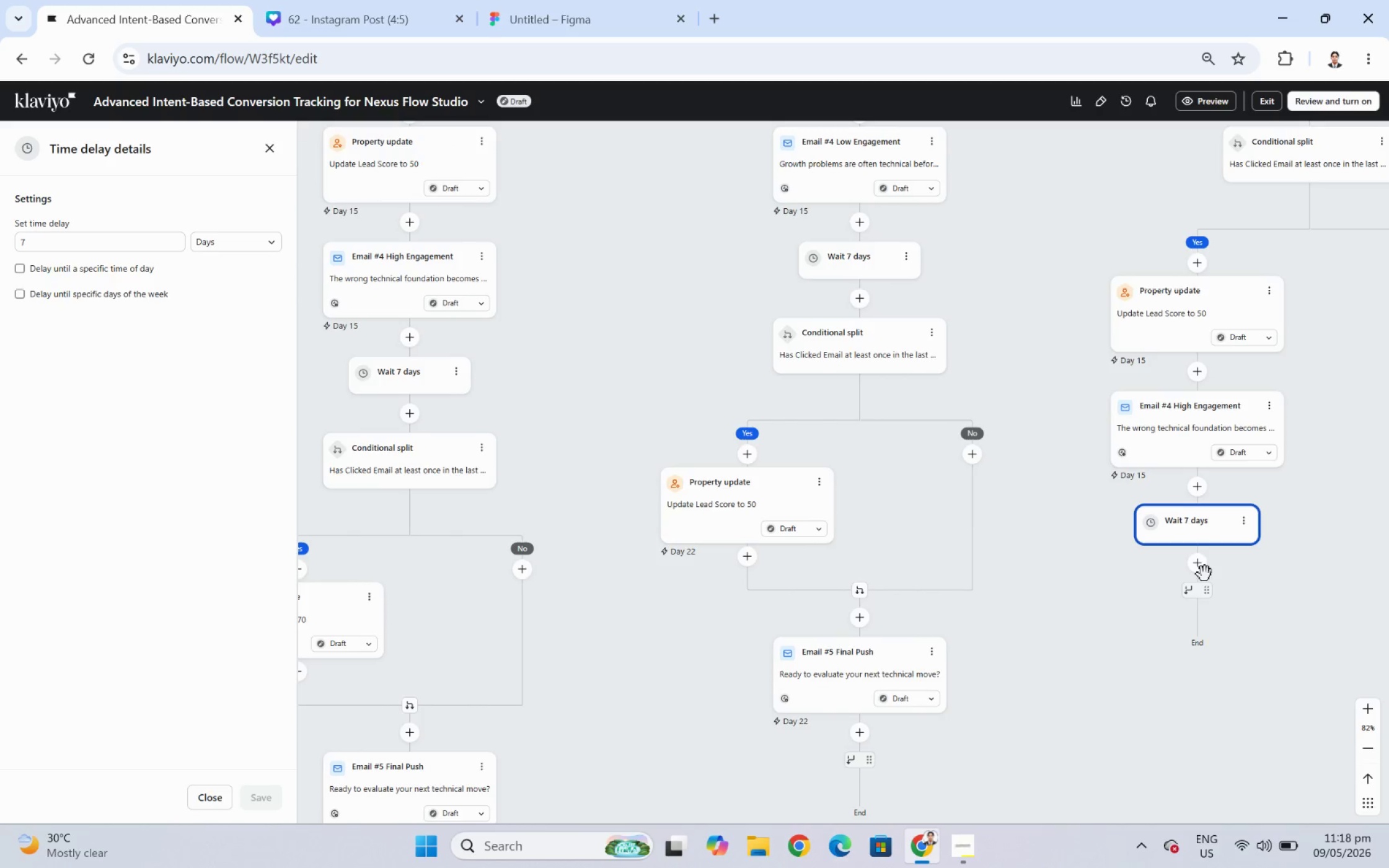 
left_click([1192, 564])
 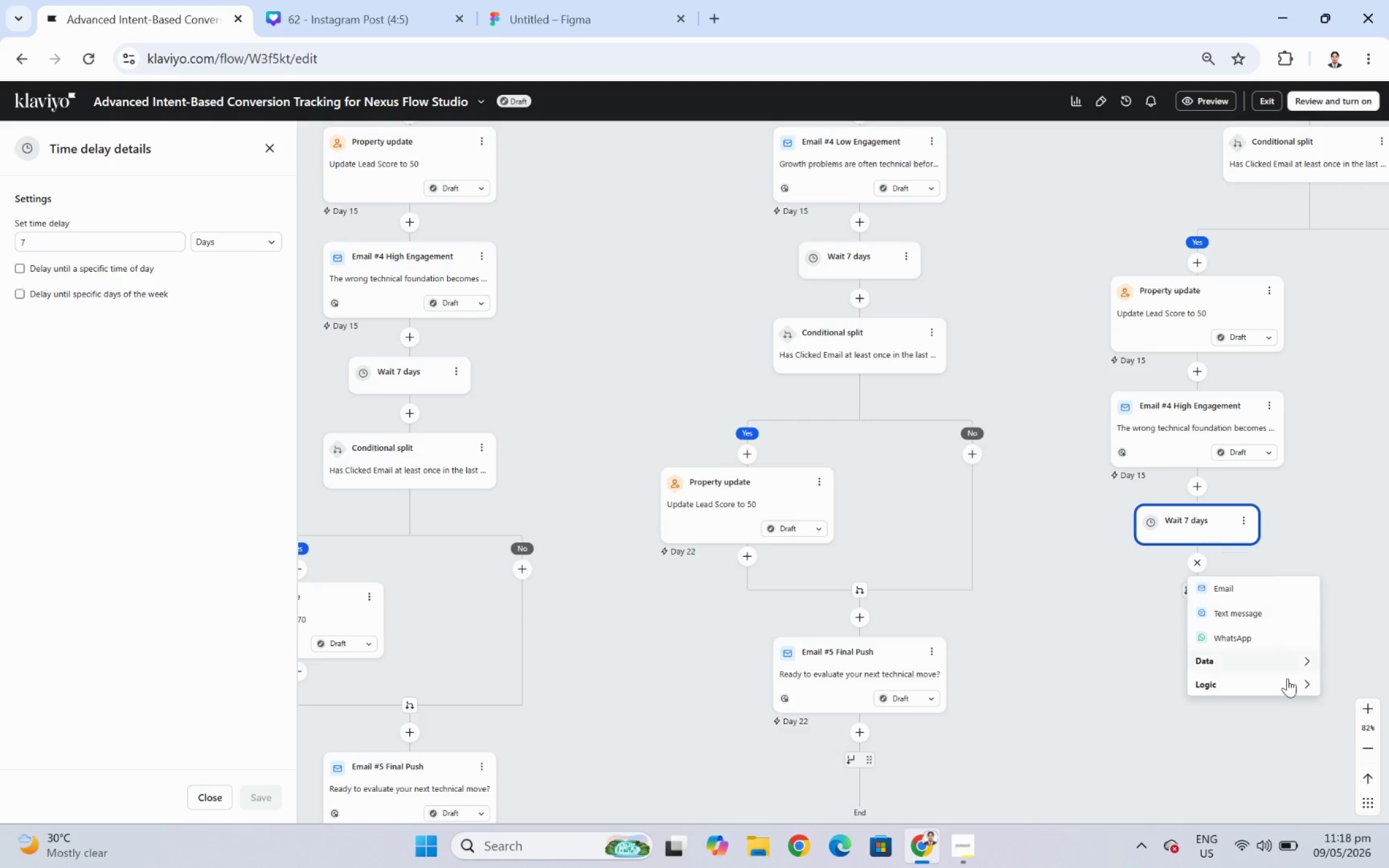 
left_click([1287, 678])
 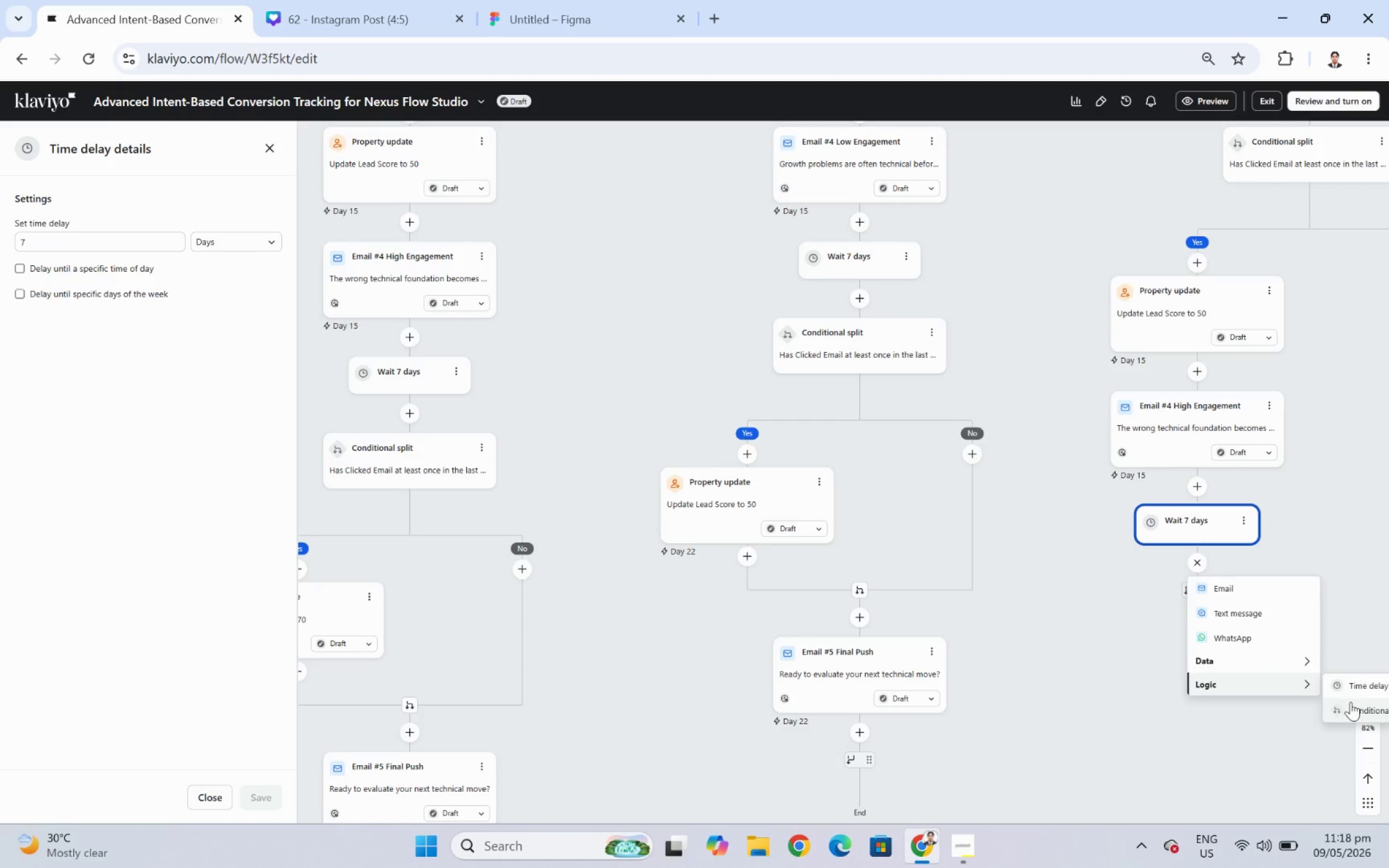 
left_click([1351, 710])
 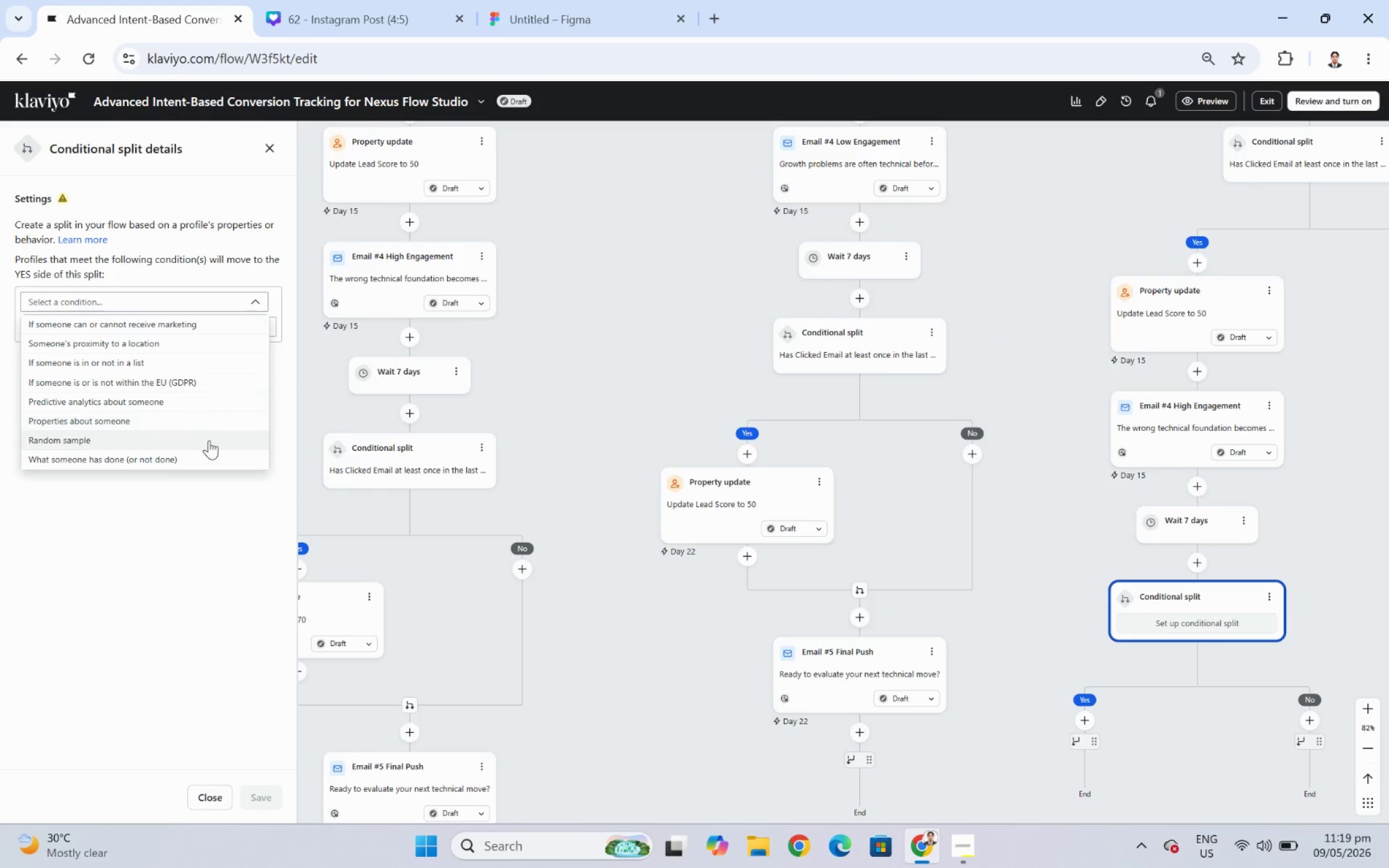 
wait(5.16)
 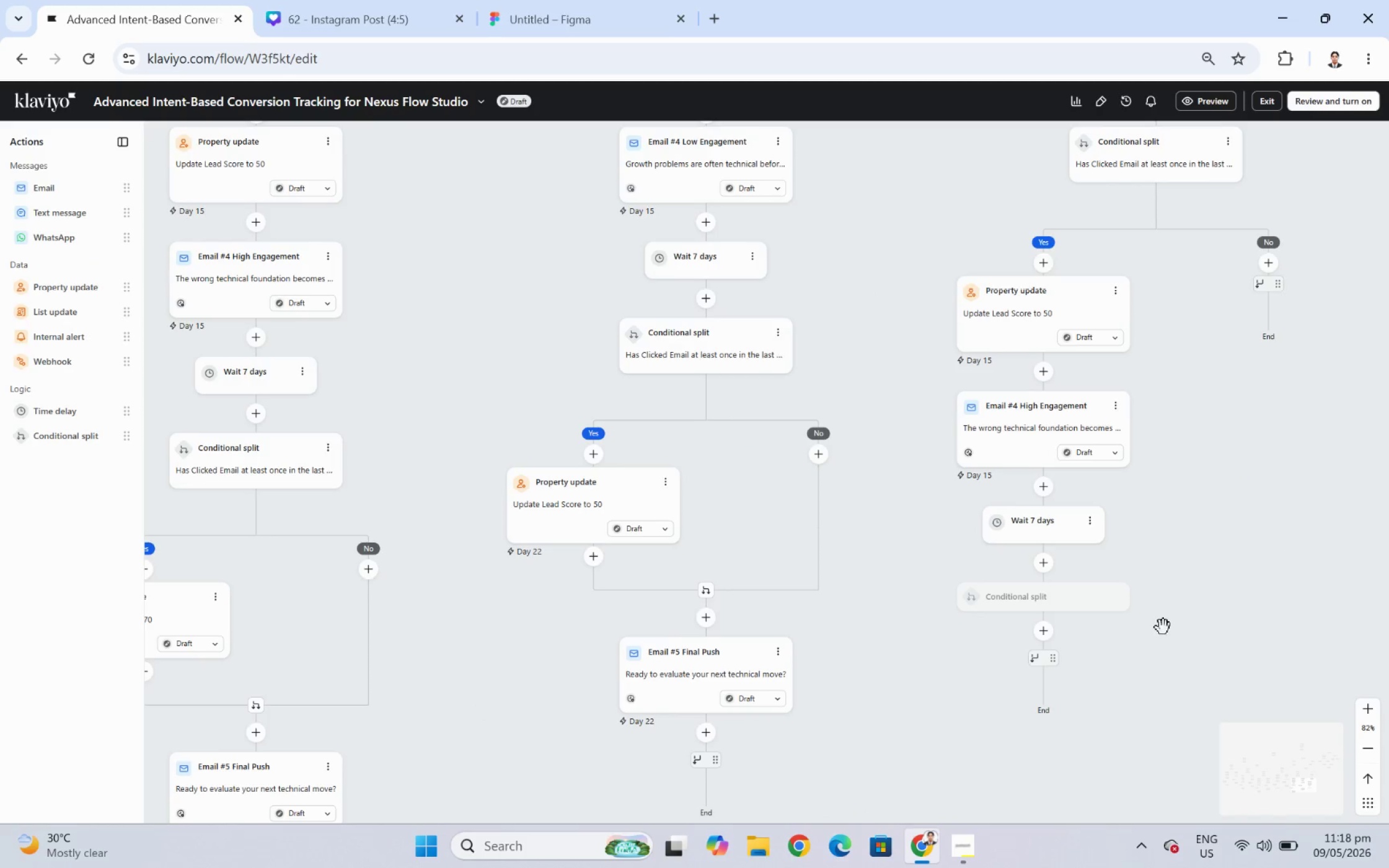 
left_click([208, 451])
 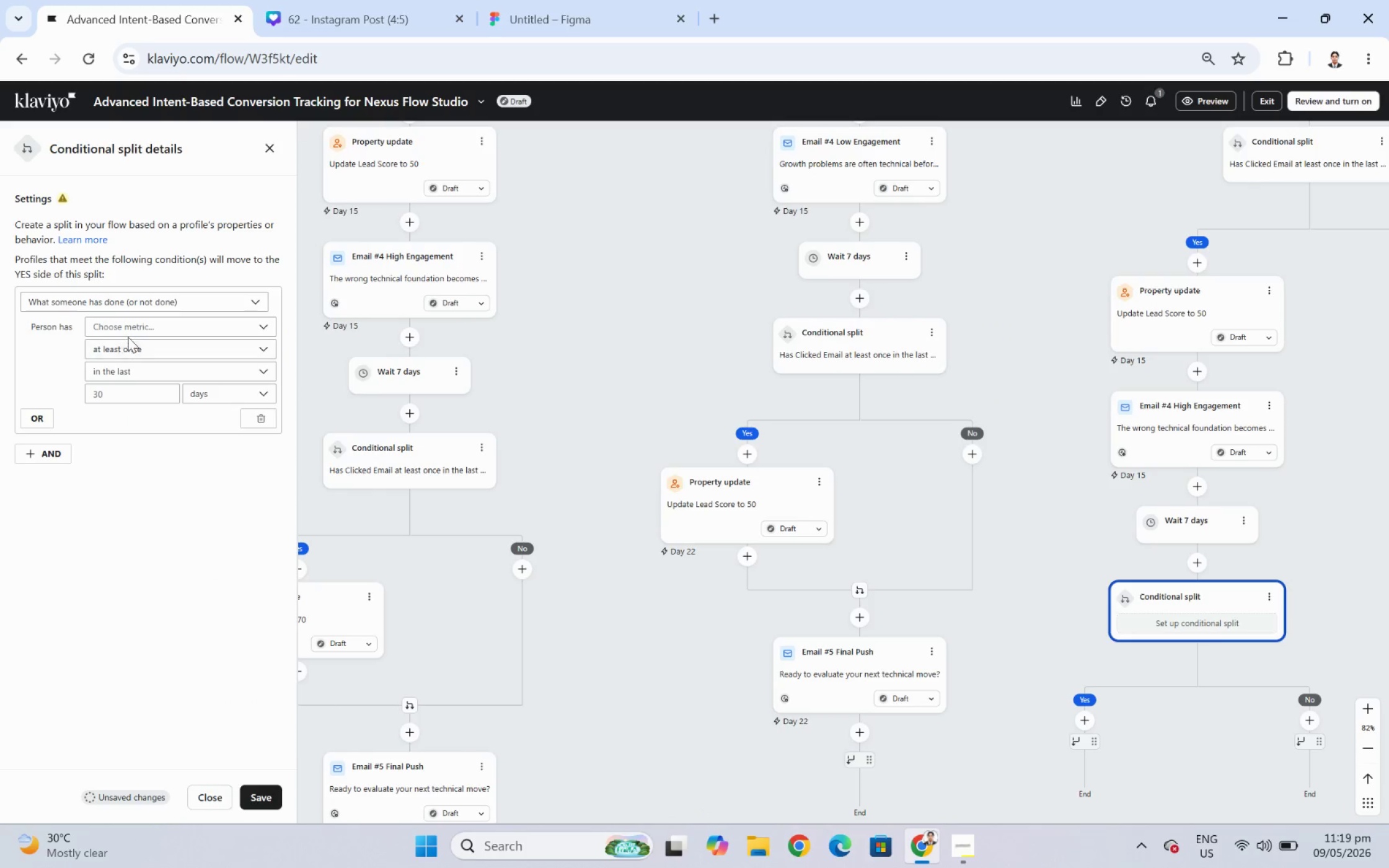 
left_click([131, 327])
 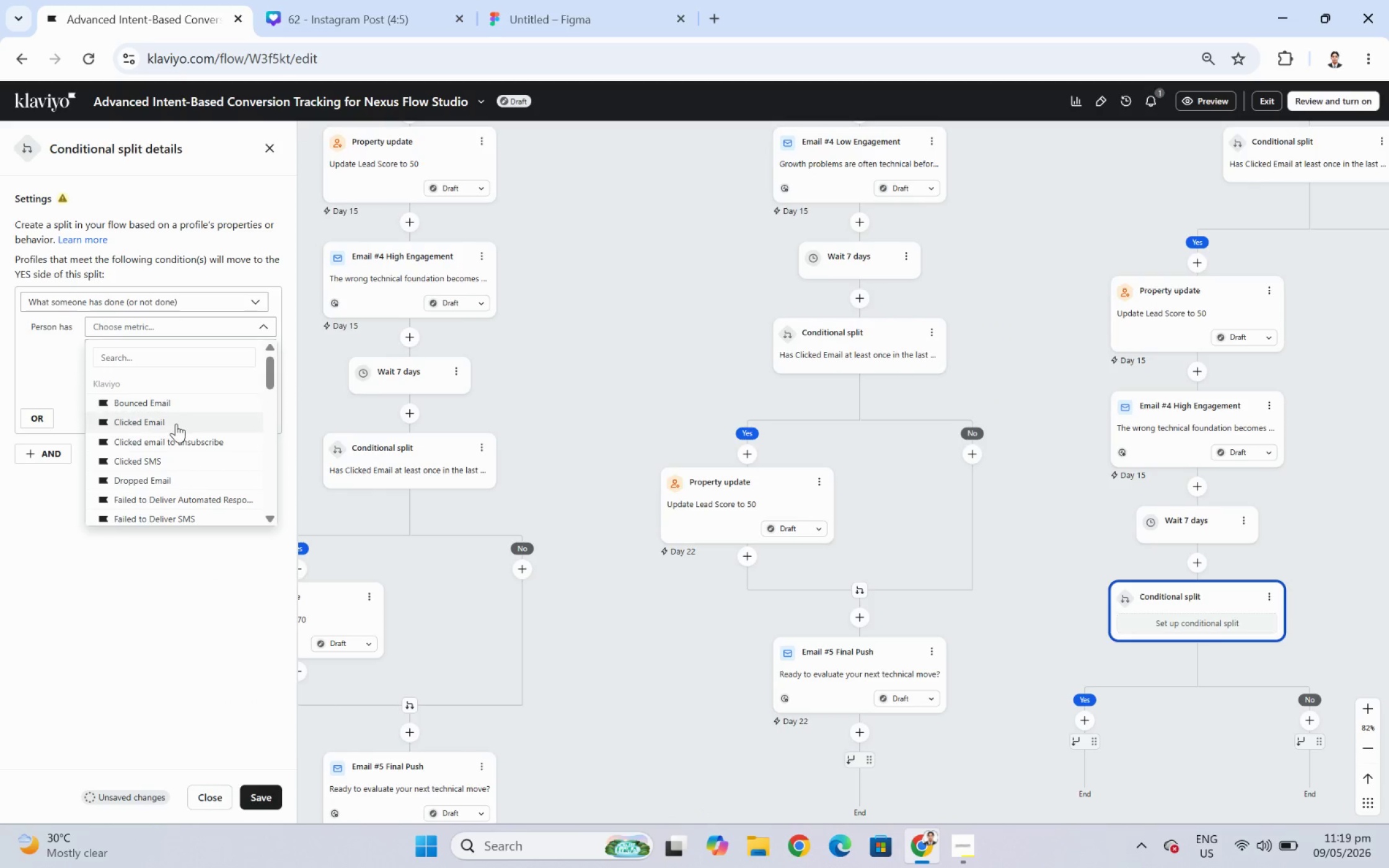 
left_click([176, 423])
 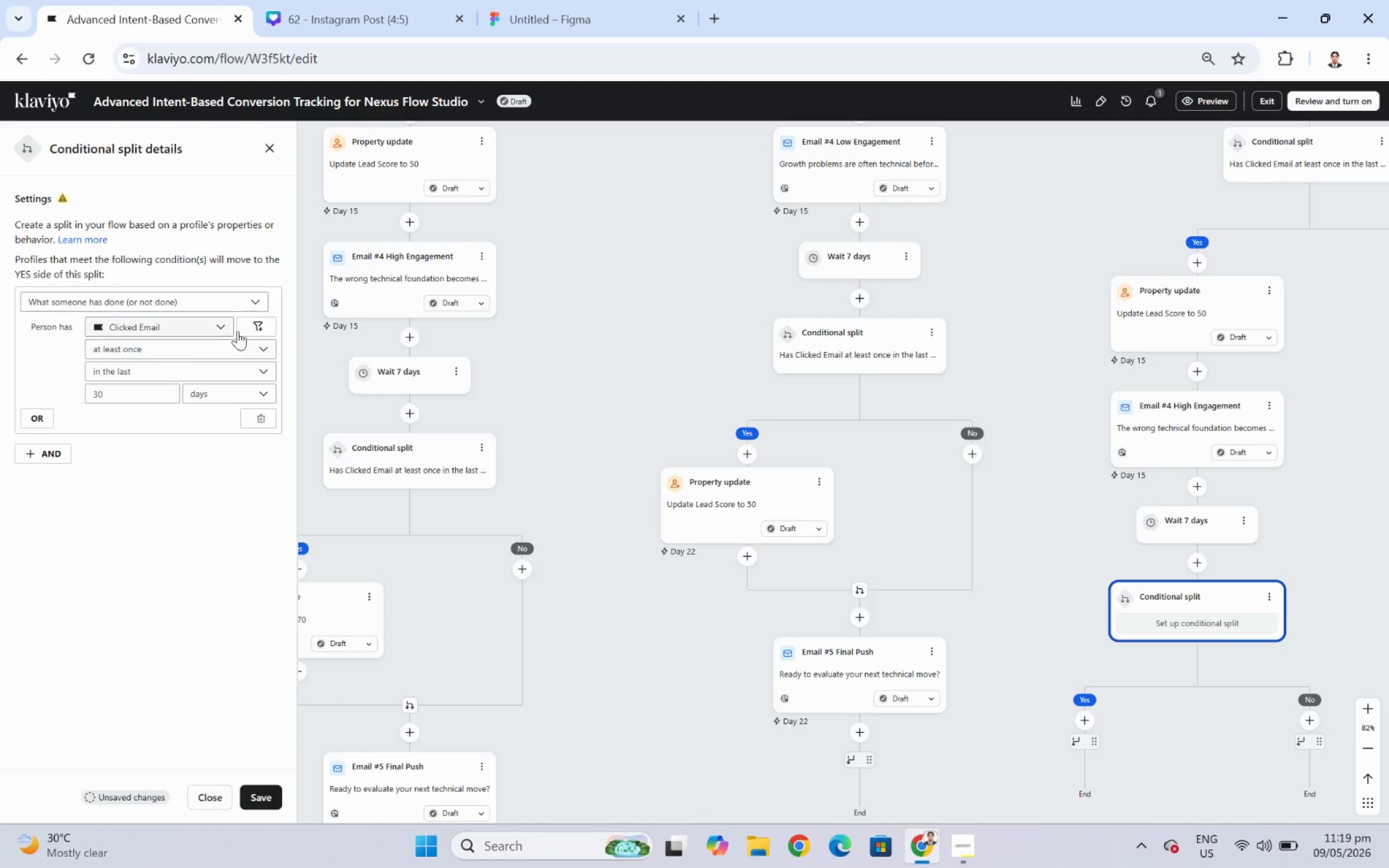 
left_click([247, 330])
 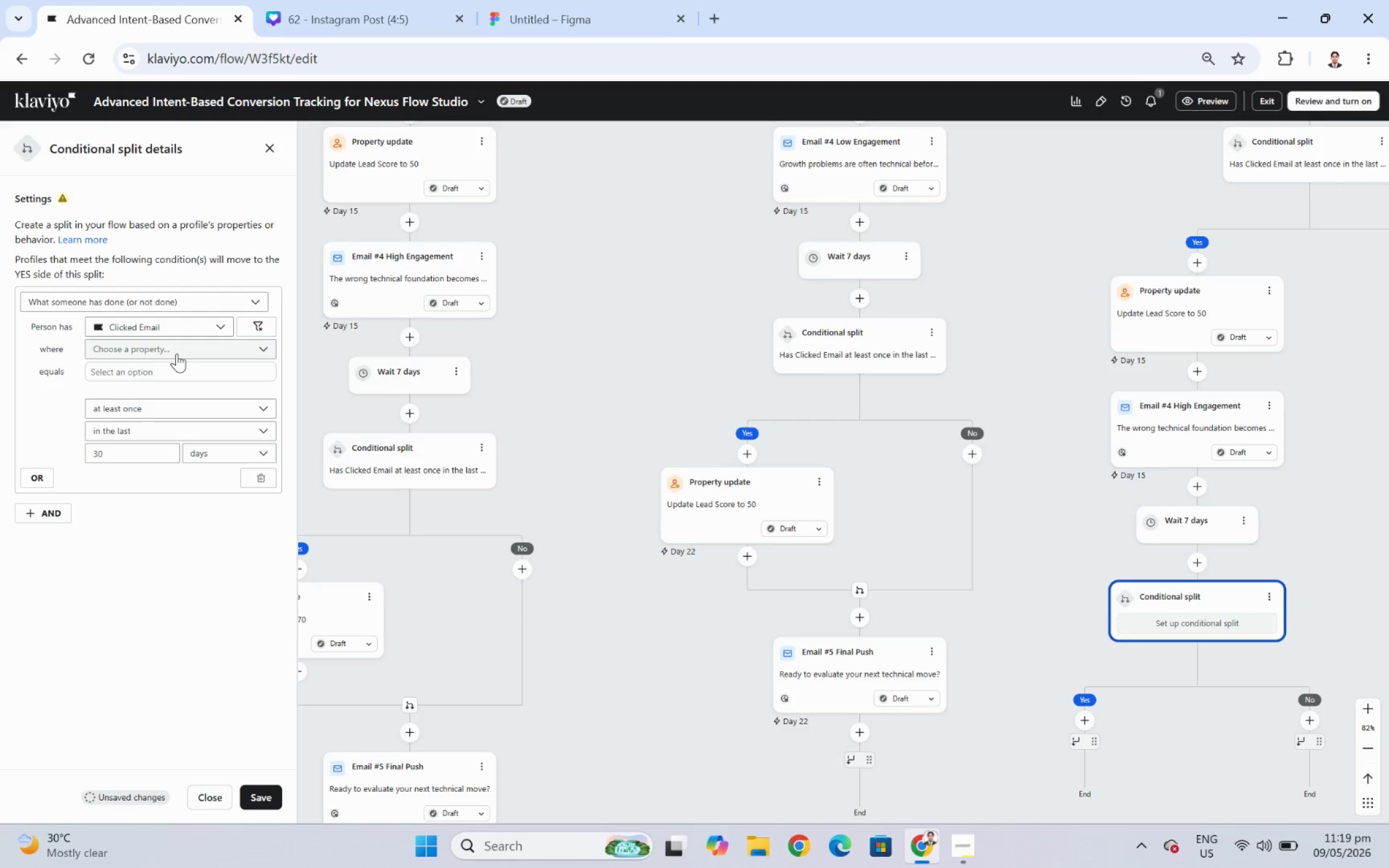 
left_click([177, 353])
 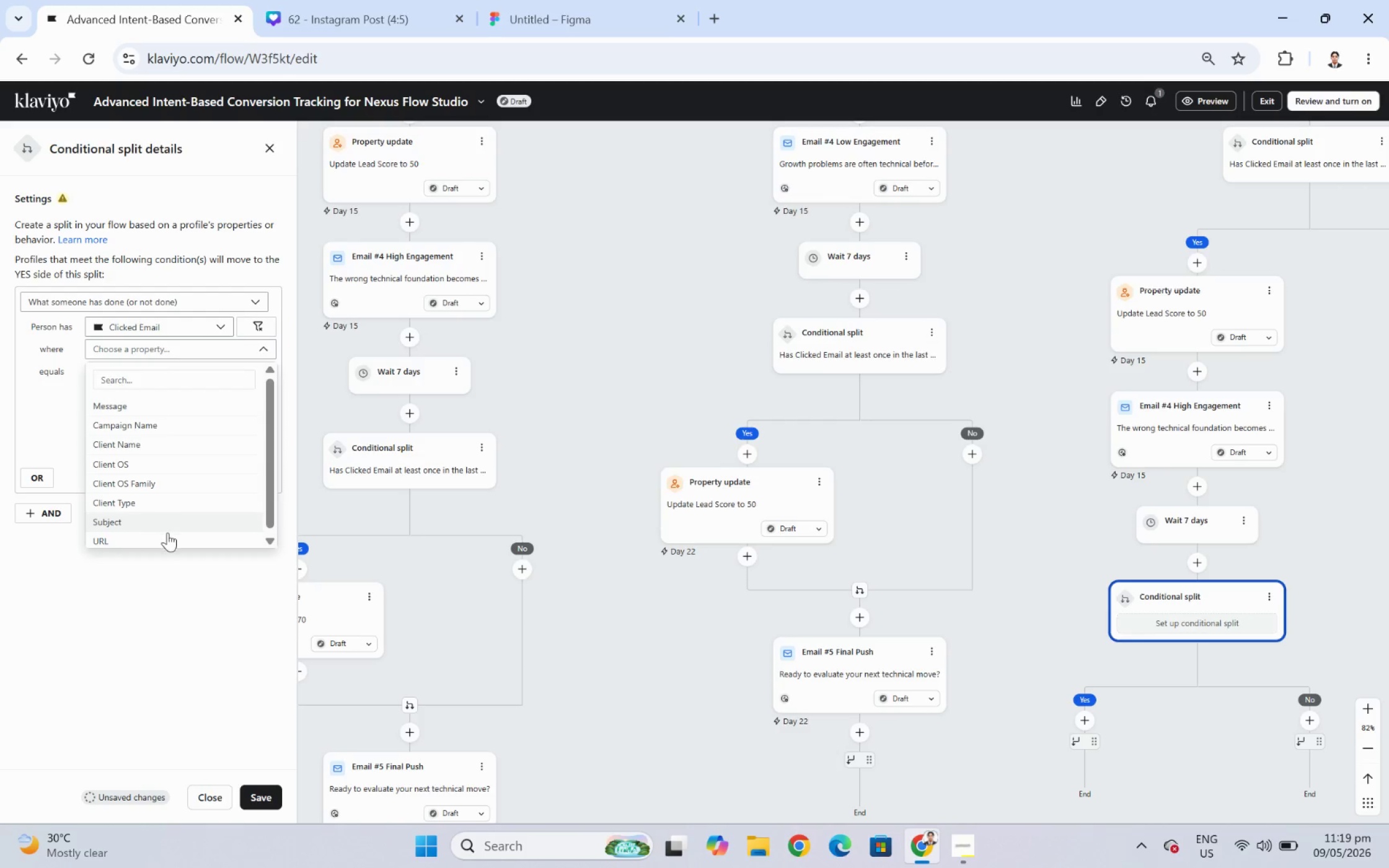 
left_click([167, 540])
 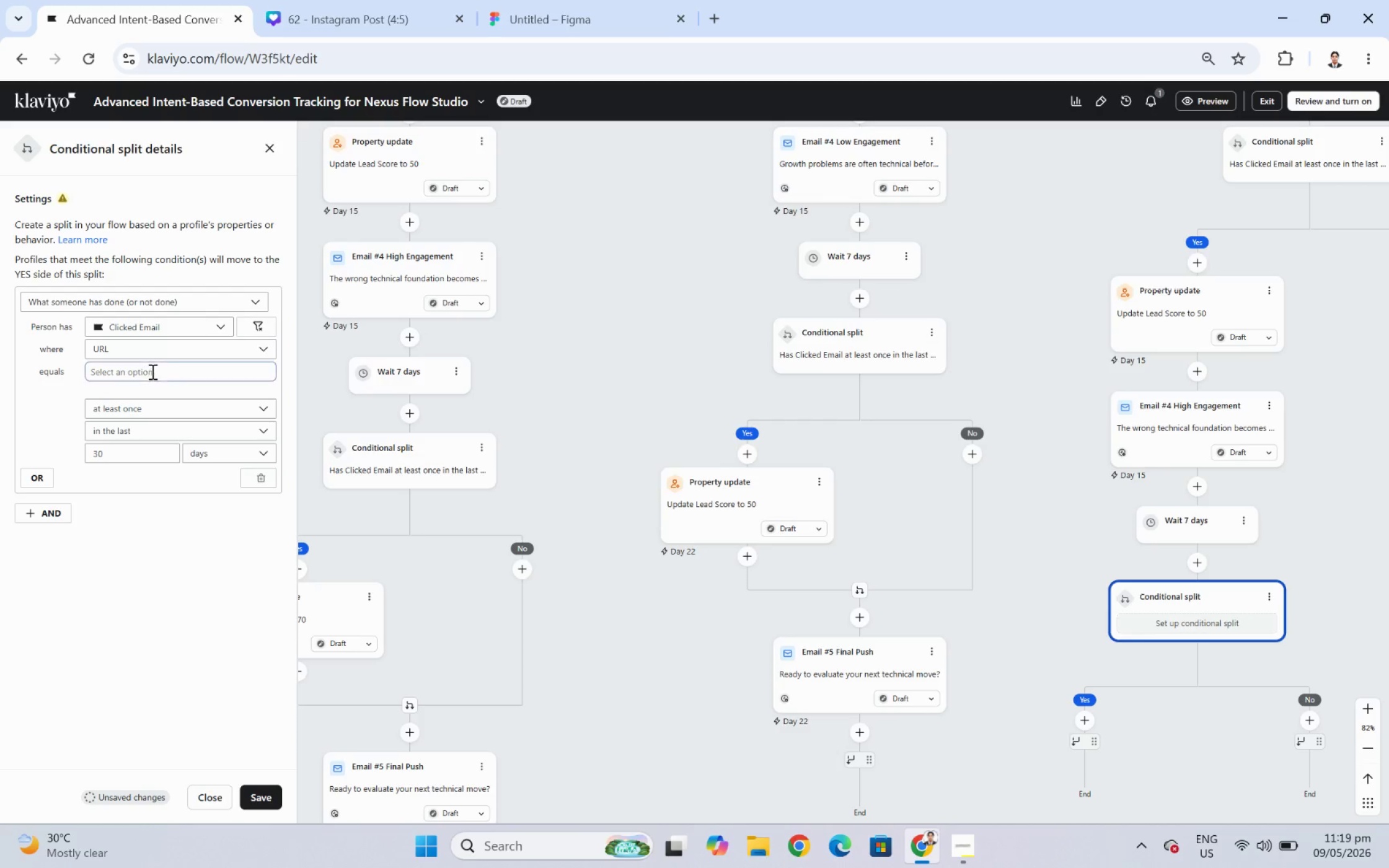 
key(Control+V)
 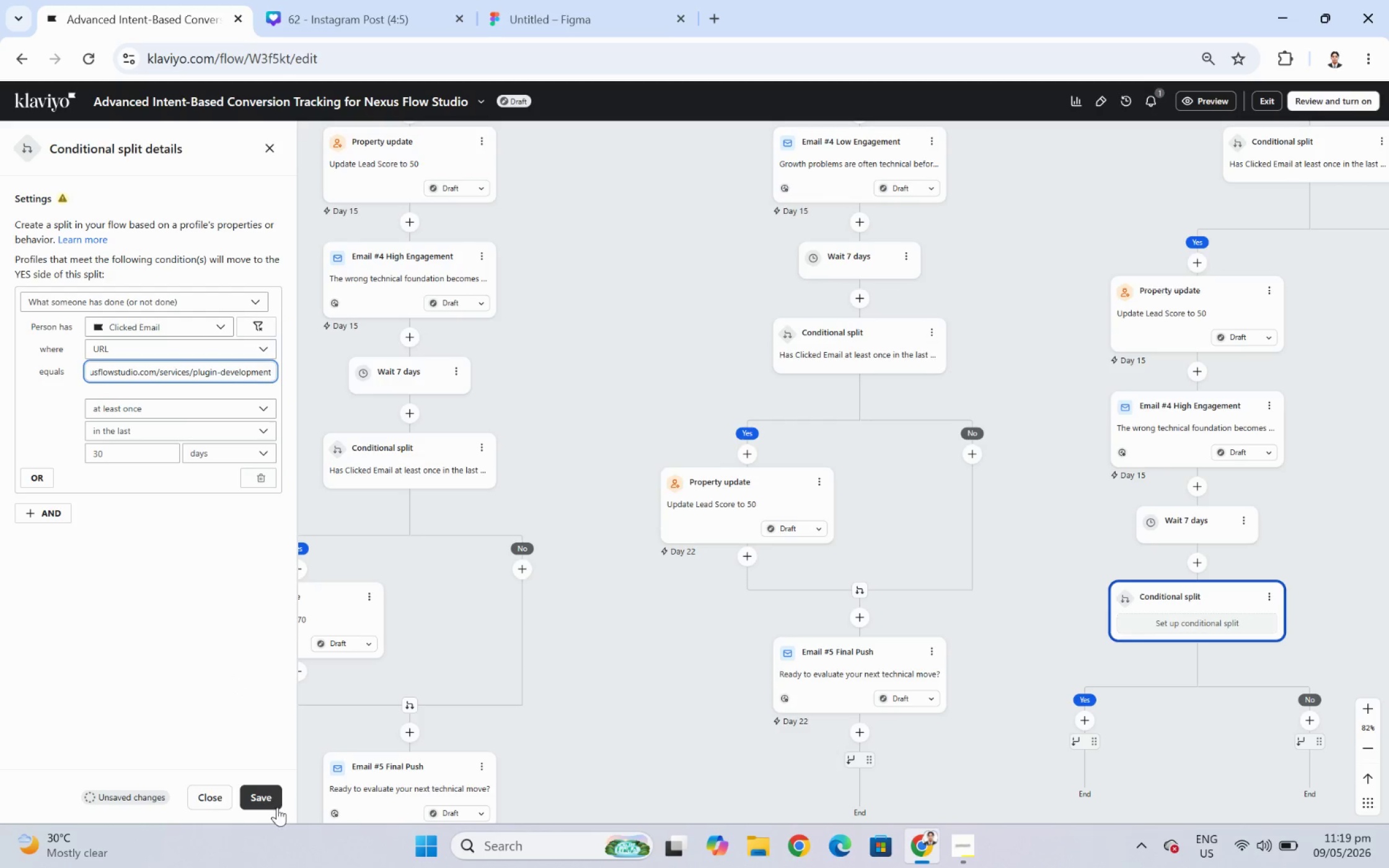 
left_click([267, 794])
 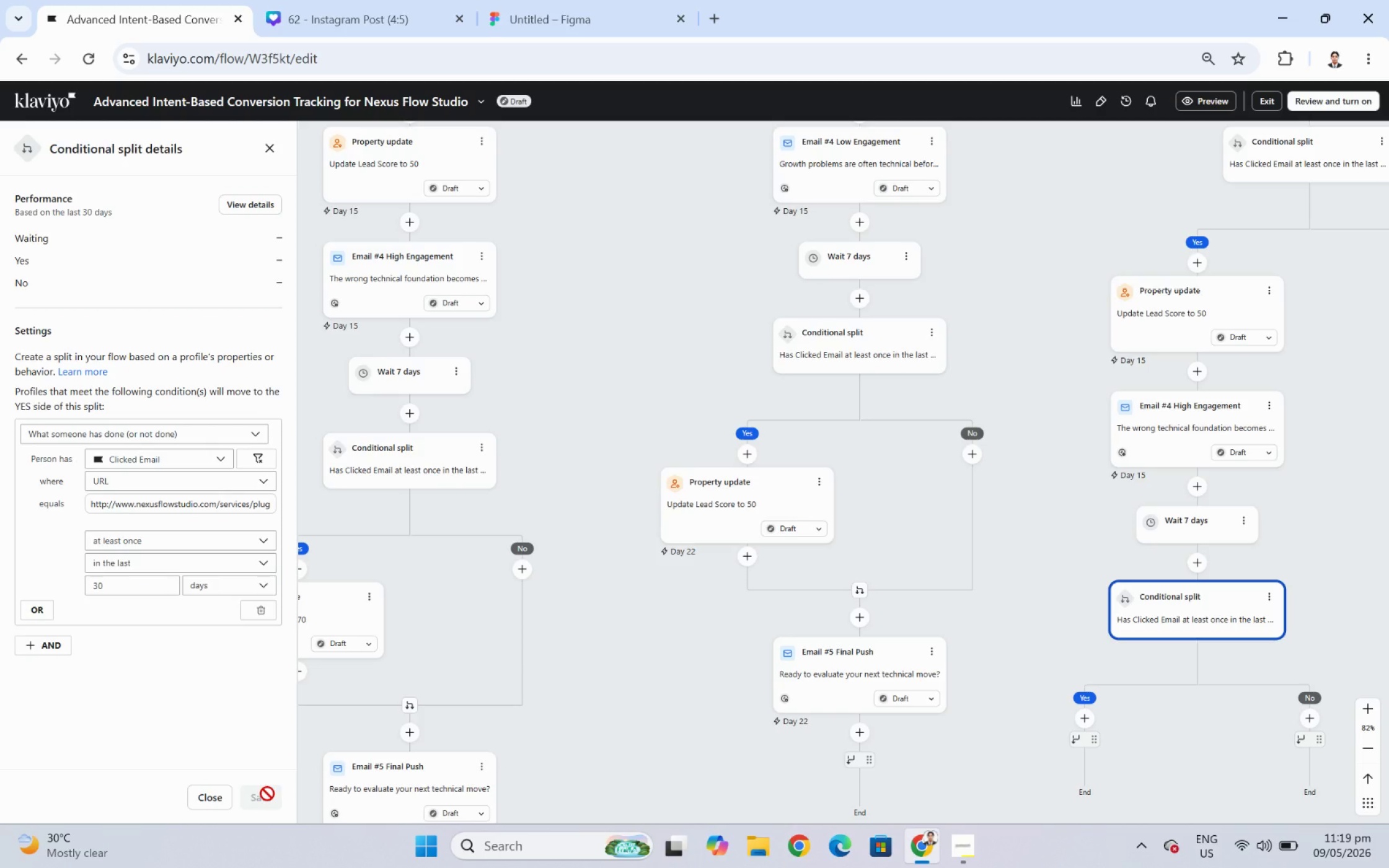 
wait(28.14)
 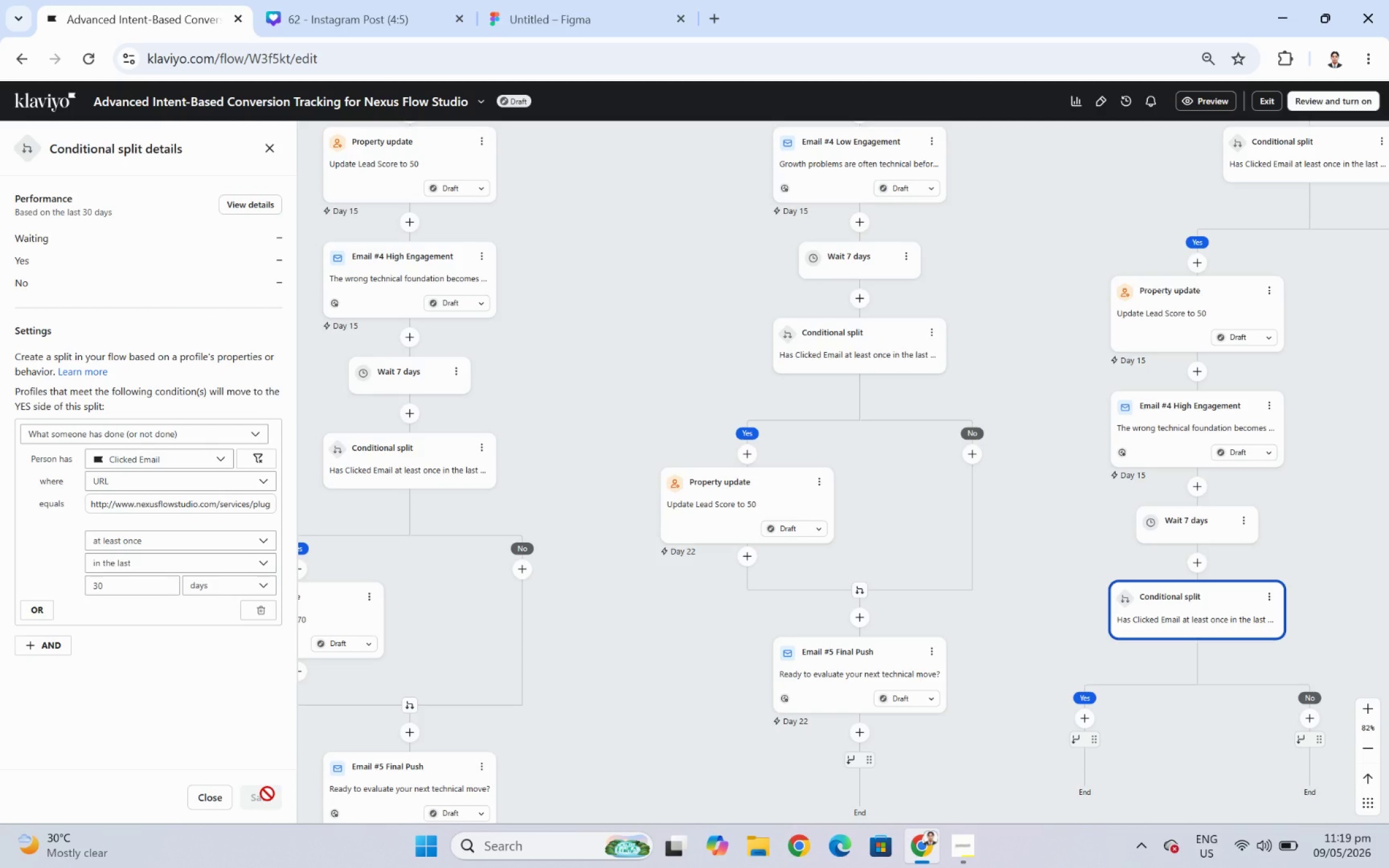 
scroll: coordinate [1236, 720], scroll_direction: down, amount: 2.0
 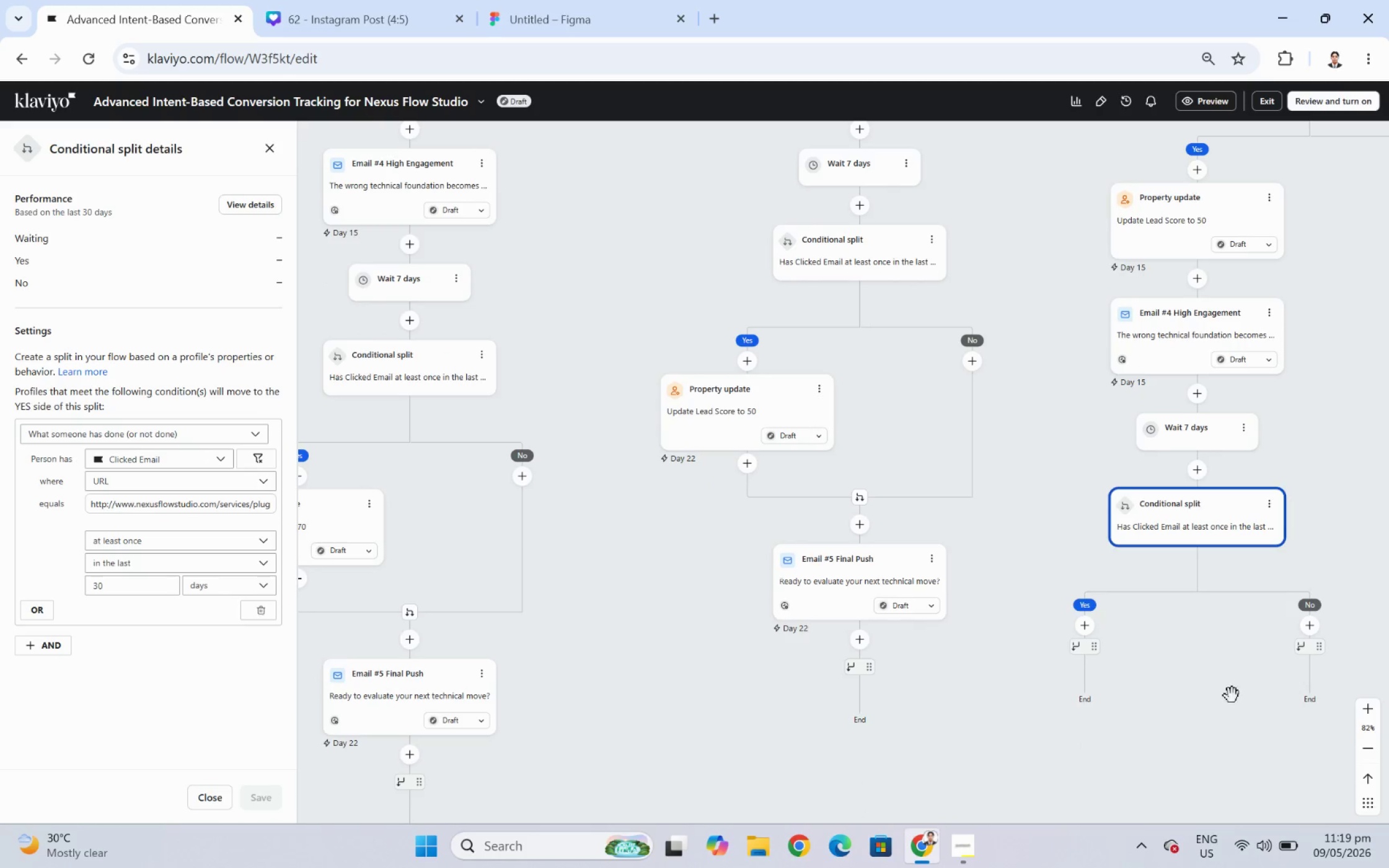 
left_click_drag(start_coordinate=[1232, 694], to_coordinate=[1116, 686])
 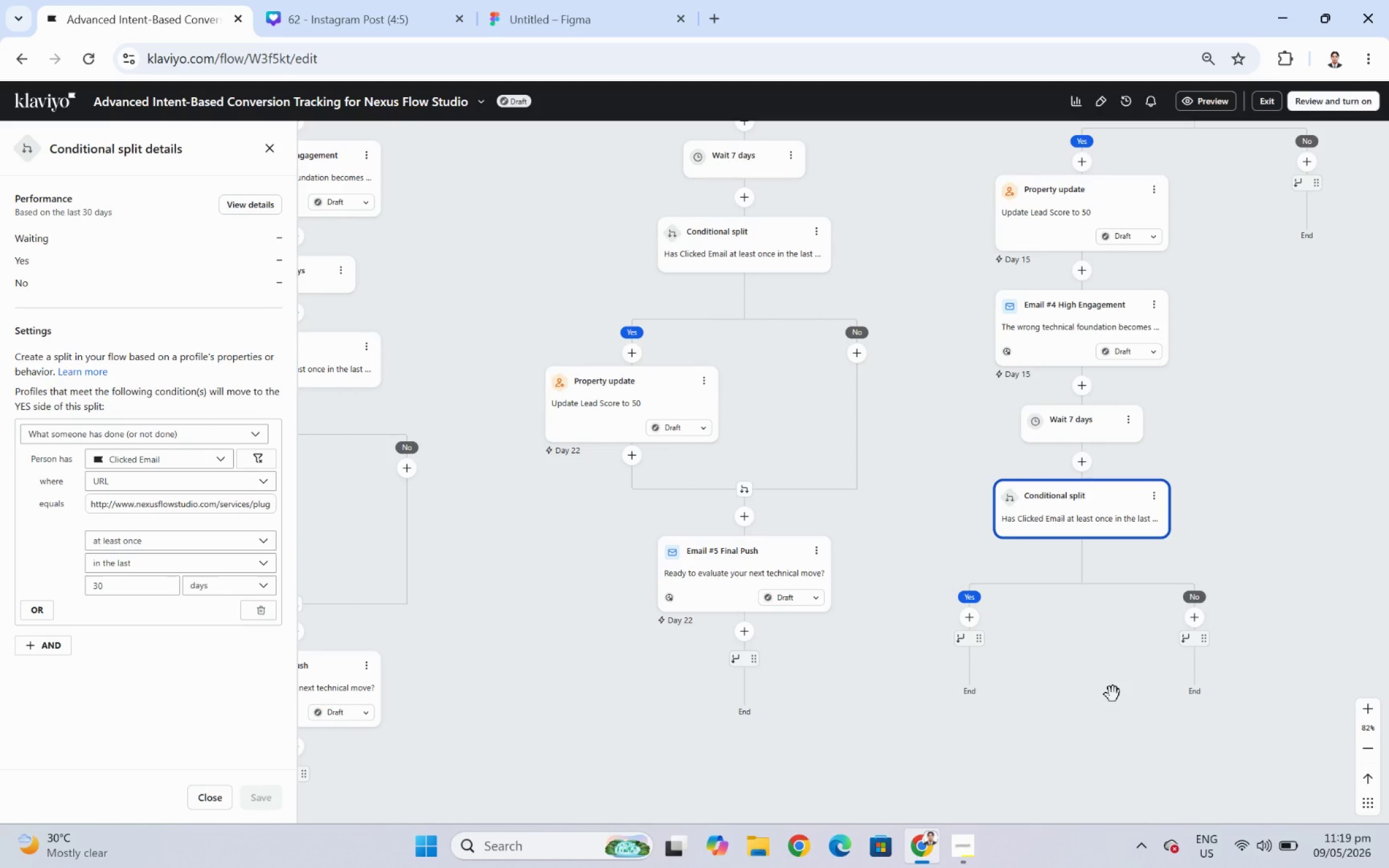 
hold_key(key=ControlLeft, duration=0.5)
 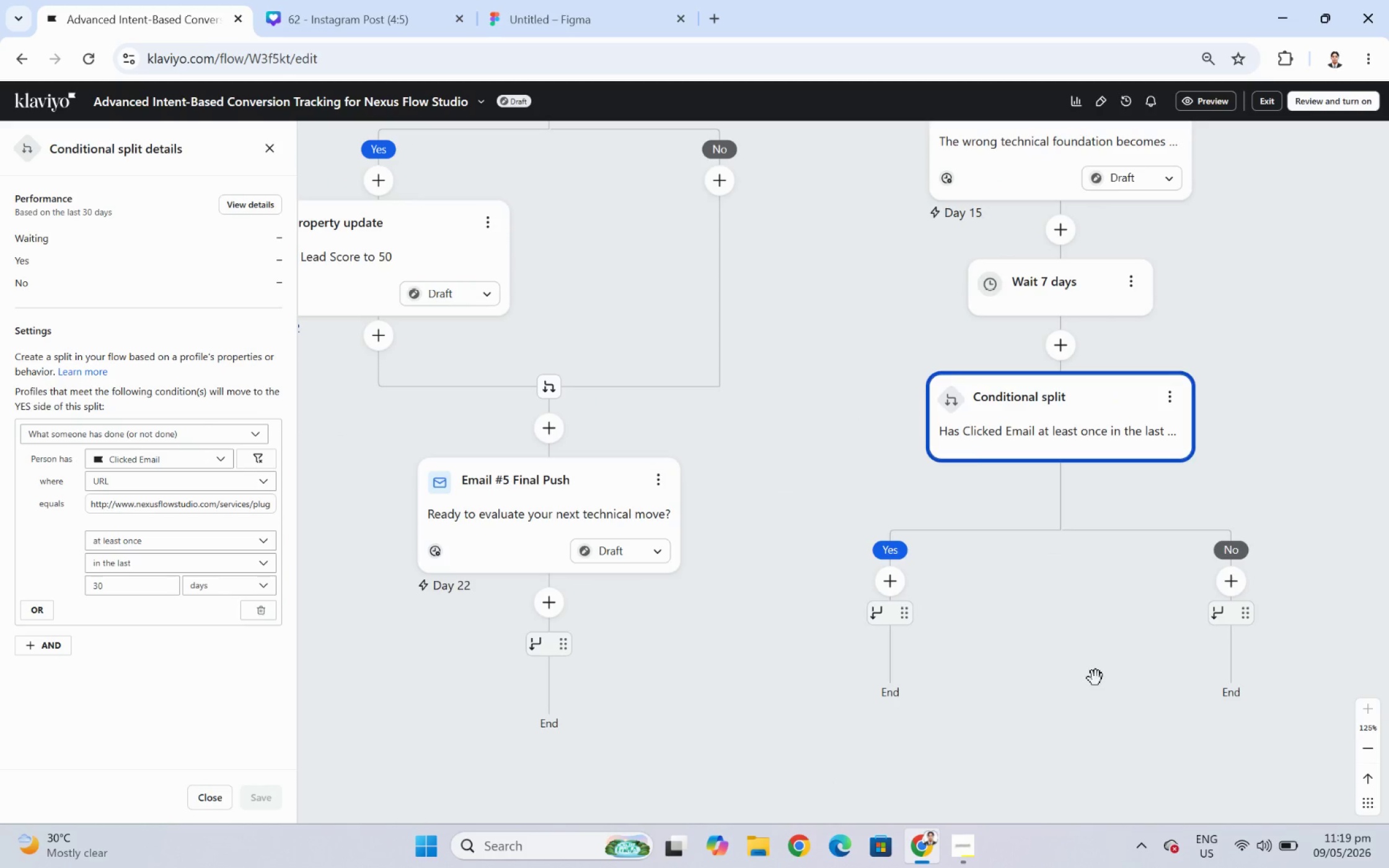 
hold_key(key=ControlLeft, duration=0.88)
 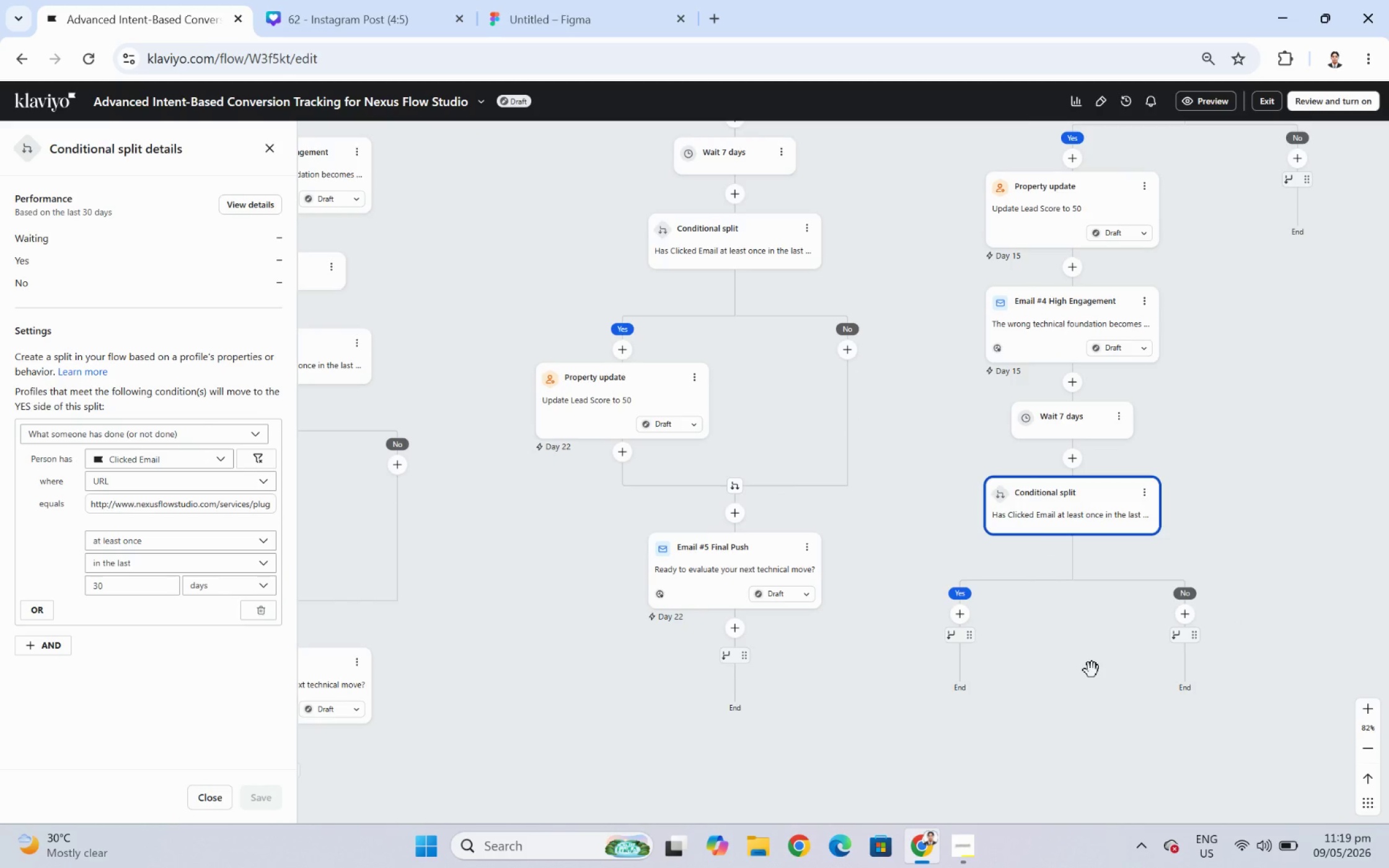 
scroll: coordinate [1123, 687], scroll_direction: up, amount: 2.0
 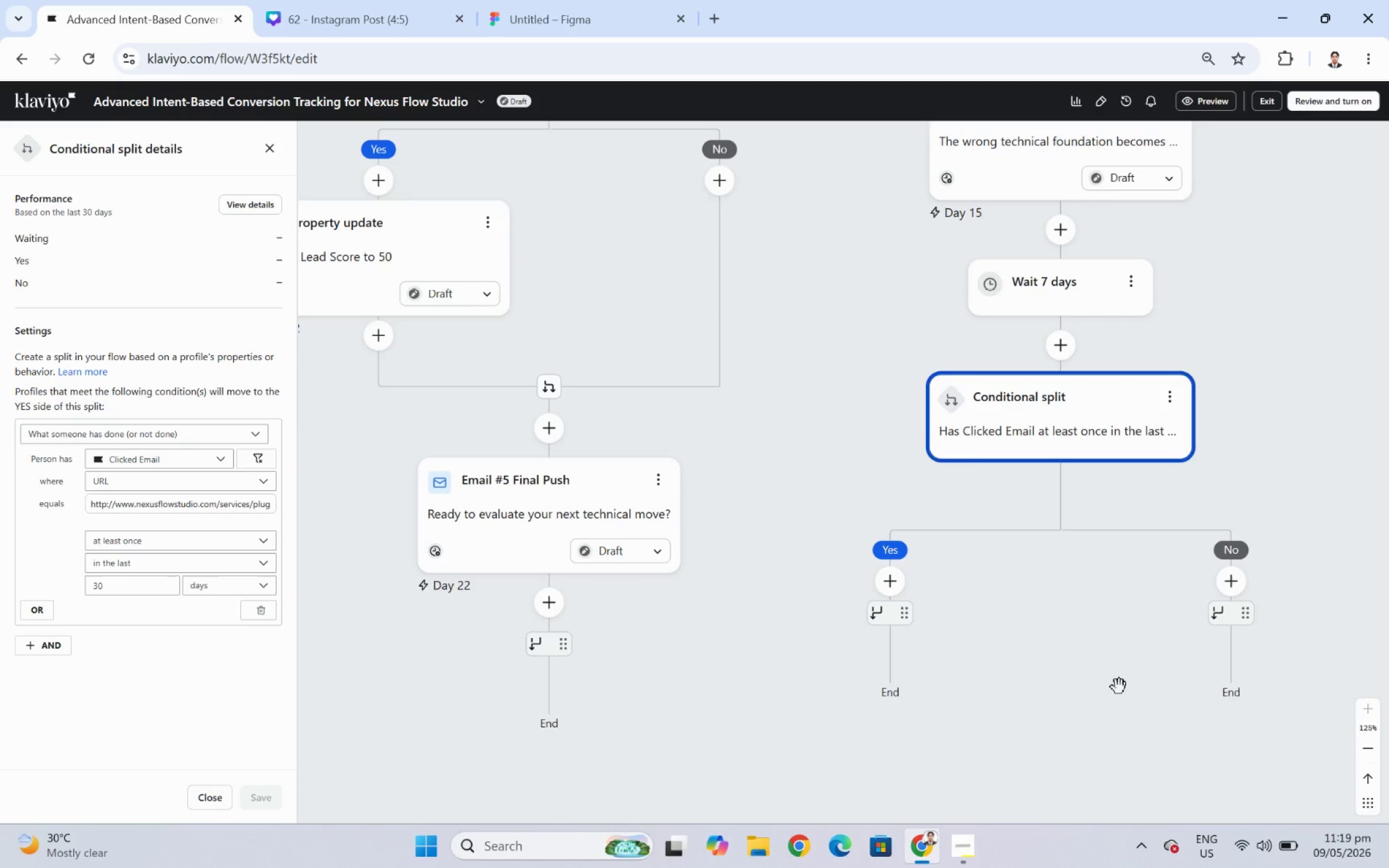 
scroll: coordinate [1095, 677], scroll_direction: down, amount: 2.0
 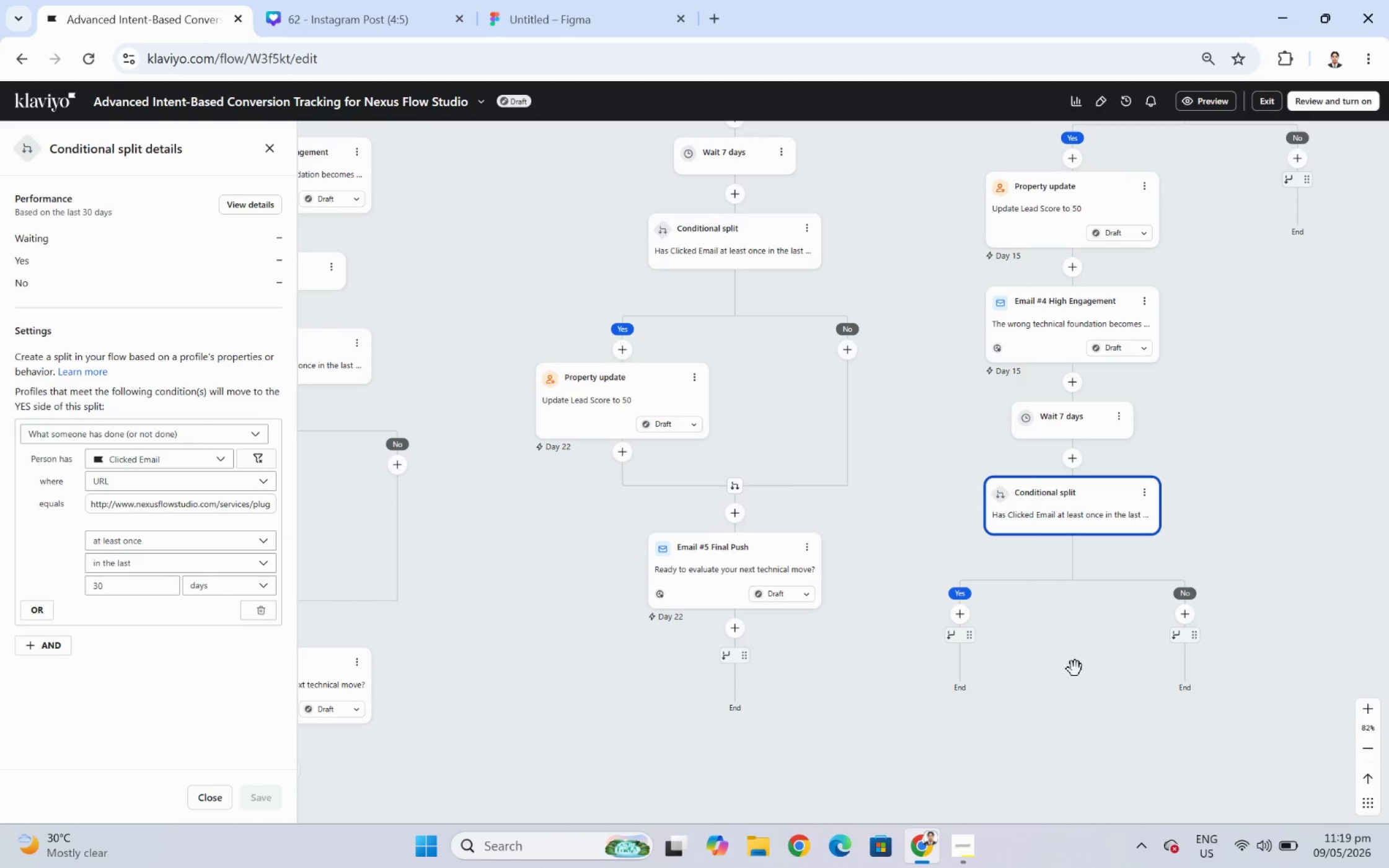 
hold_key(key=ControlLeft, duration=1.78)
scroll: coordinate [1114, 616], scroll_direction: down, amount: 2.0
 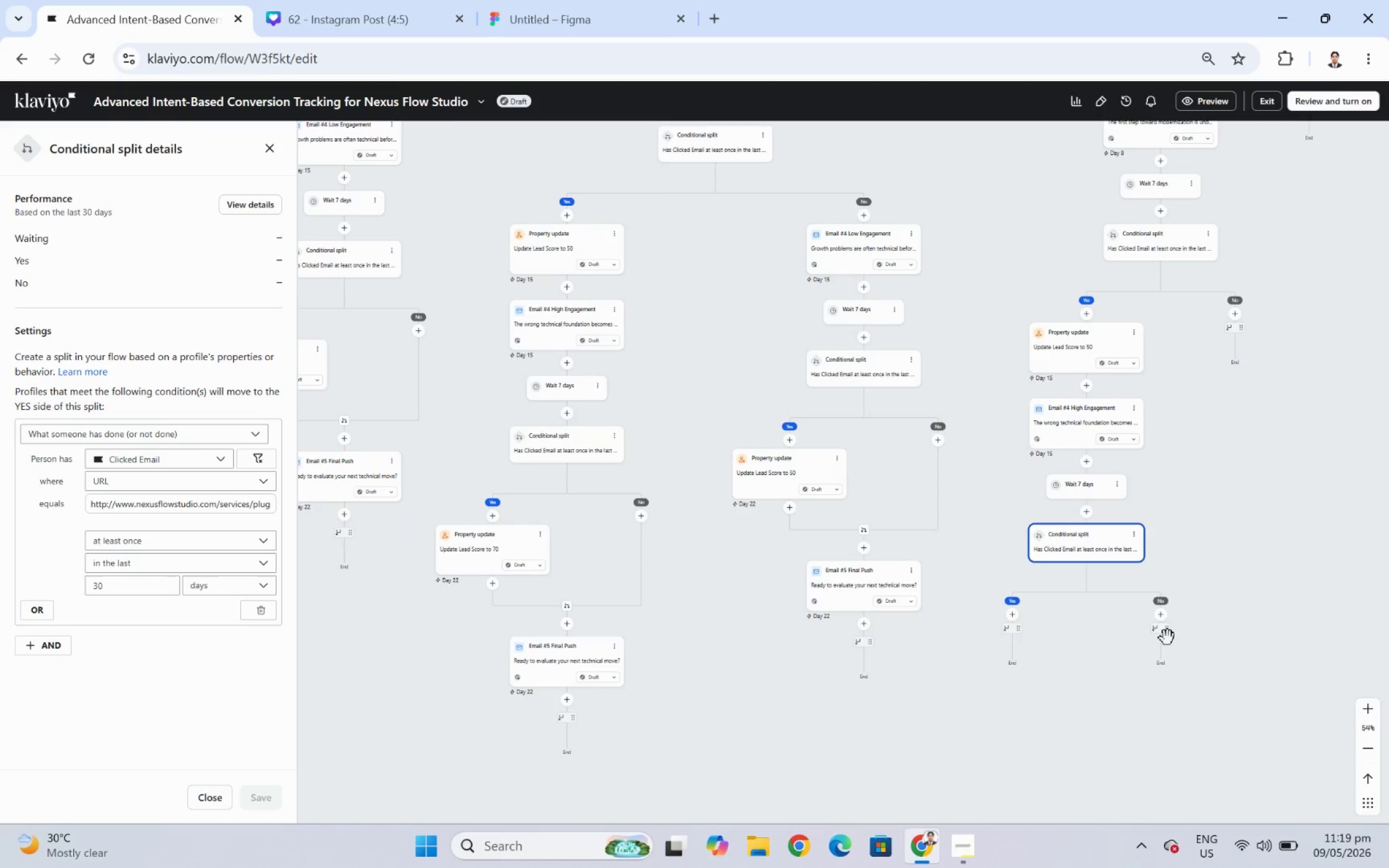 
scroll: coordinate [1167, 638], scroll_direction: up, amount: 2.0
 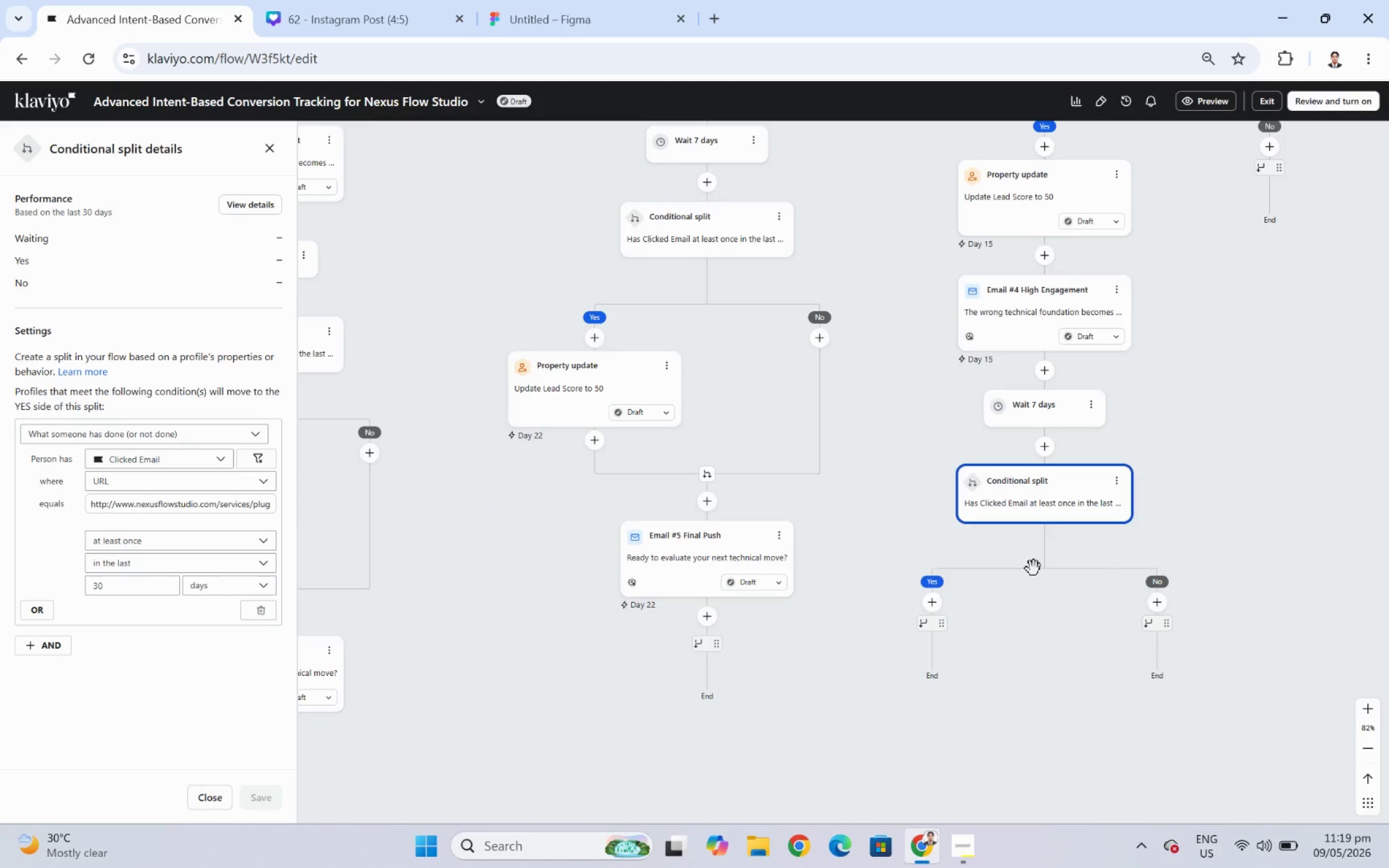 
left_click_drag(start_coordinate=[1234, 473], to_coordinate=[1232, 478])
 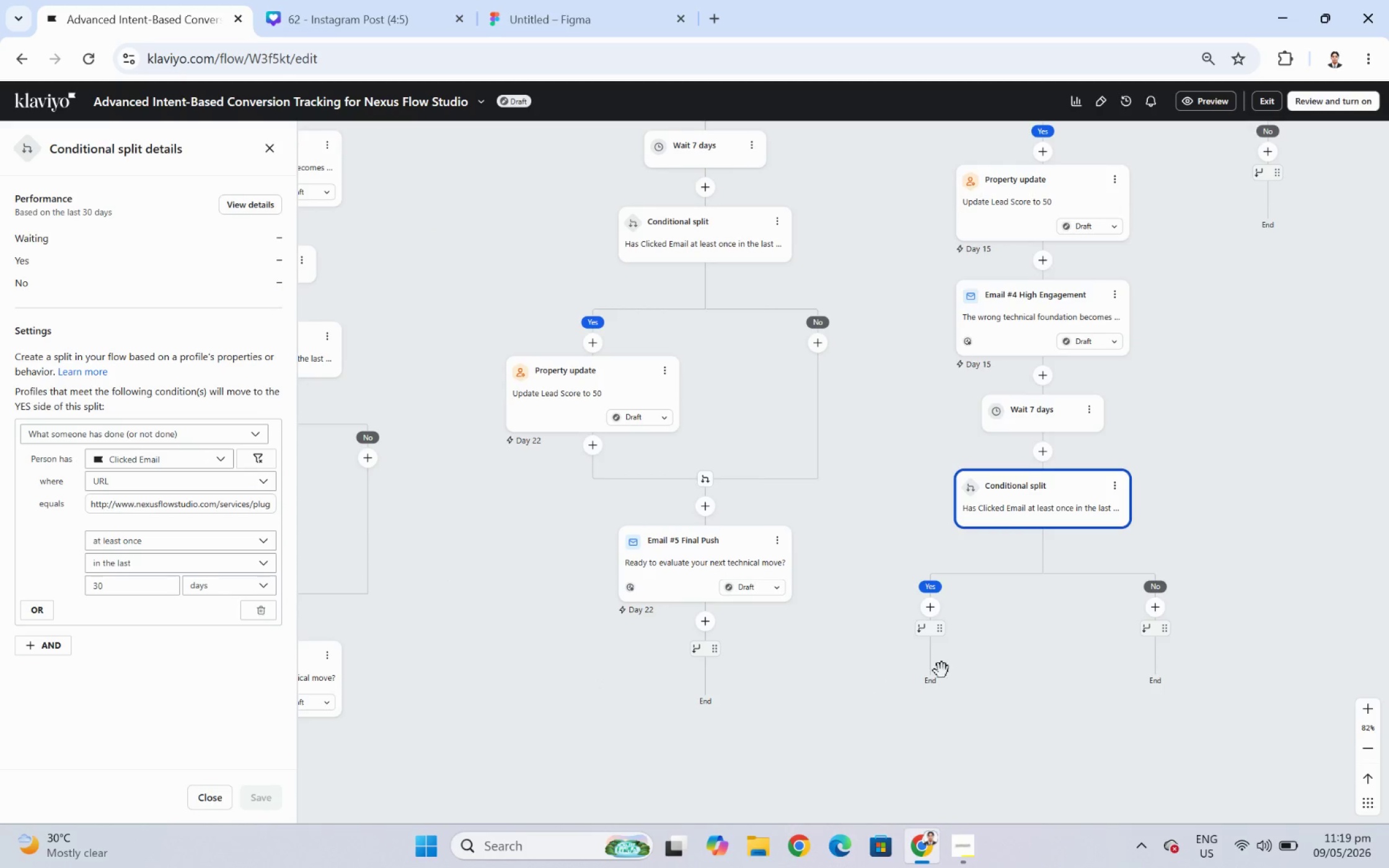 
left_click_drag(start_coordinate=[1066, 678], to_coordinate=[1196, 628])
 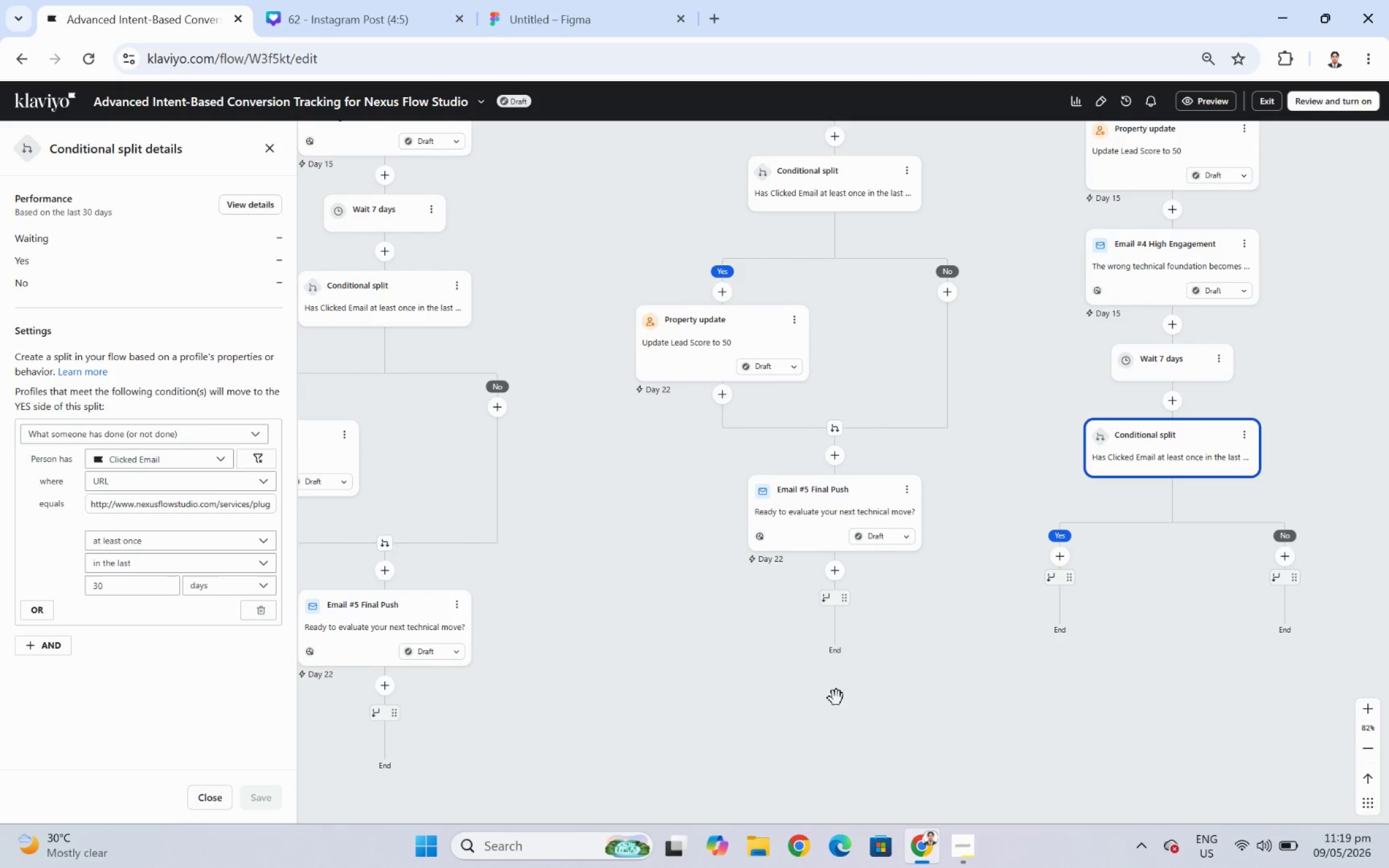 
left_click_drag(start_coordinate=[706, 647], to_coordinate=[1207, 675])
 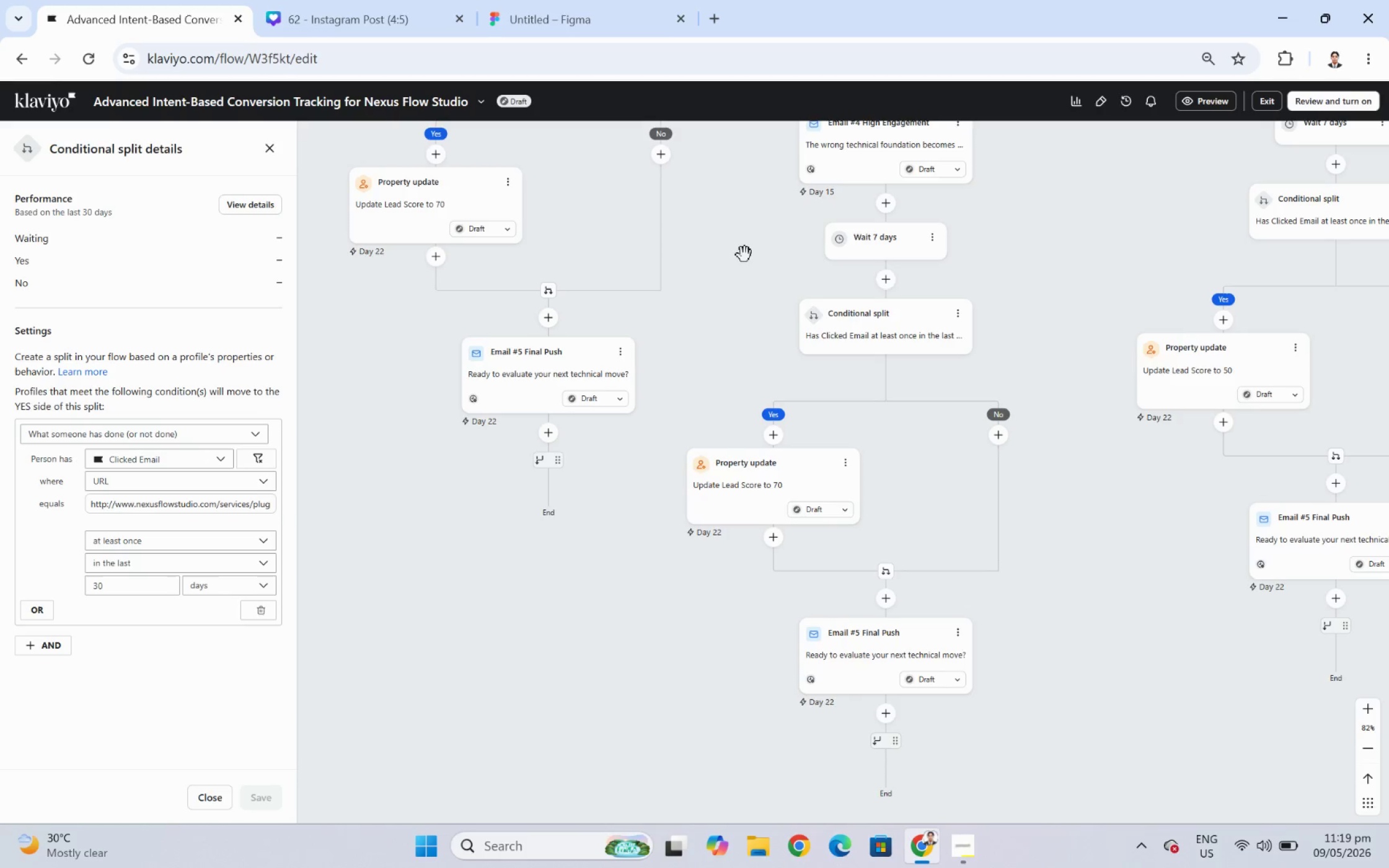 
left_click_drag(start_coordinate=[741, 242], to_coordinate=[804, 781])
 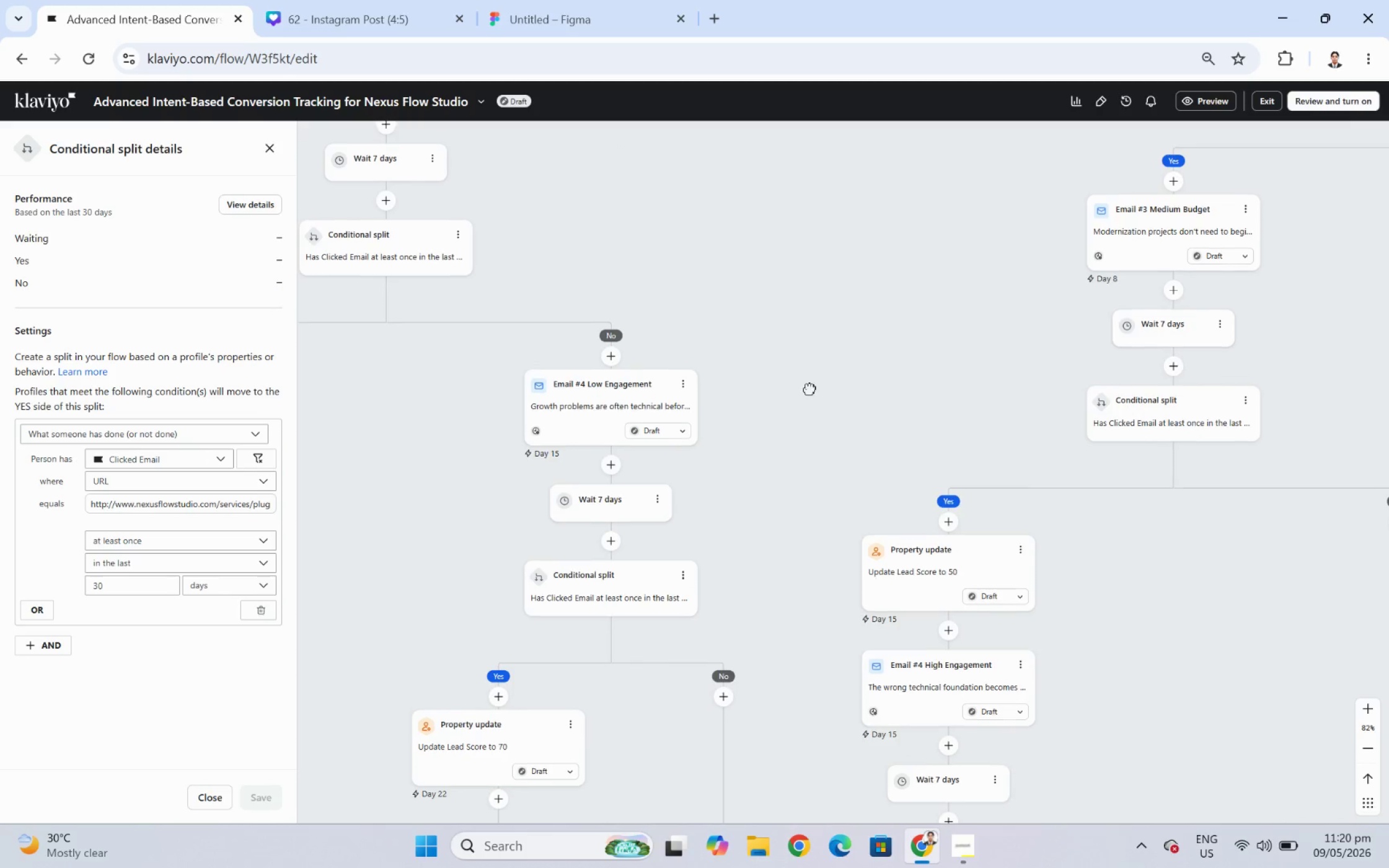 
left_click_drag(start_coordinate=[809, 360], to_coordinate=[1144, 576])
 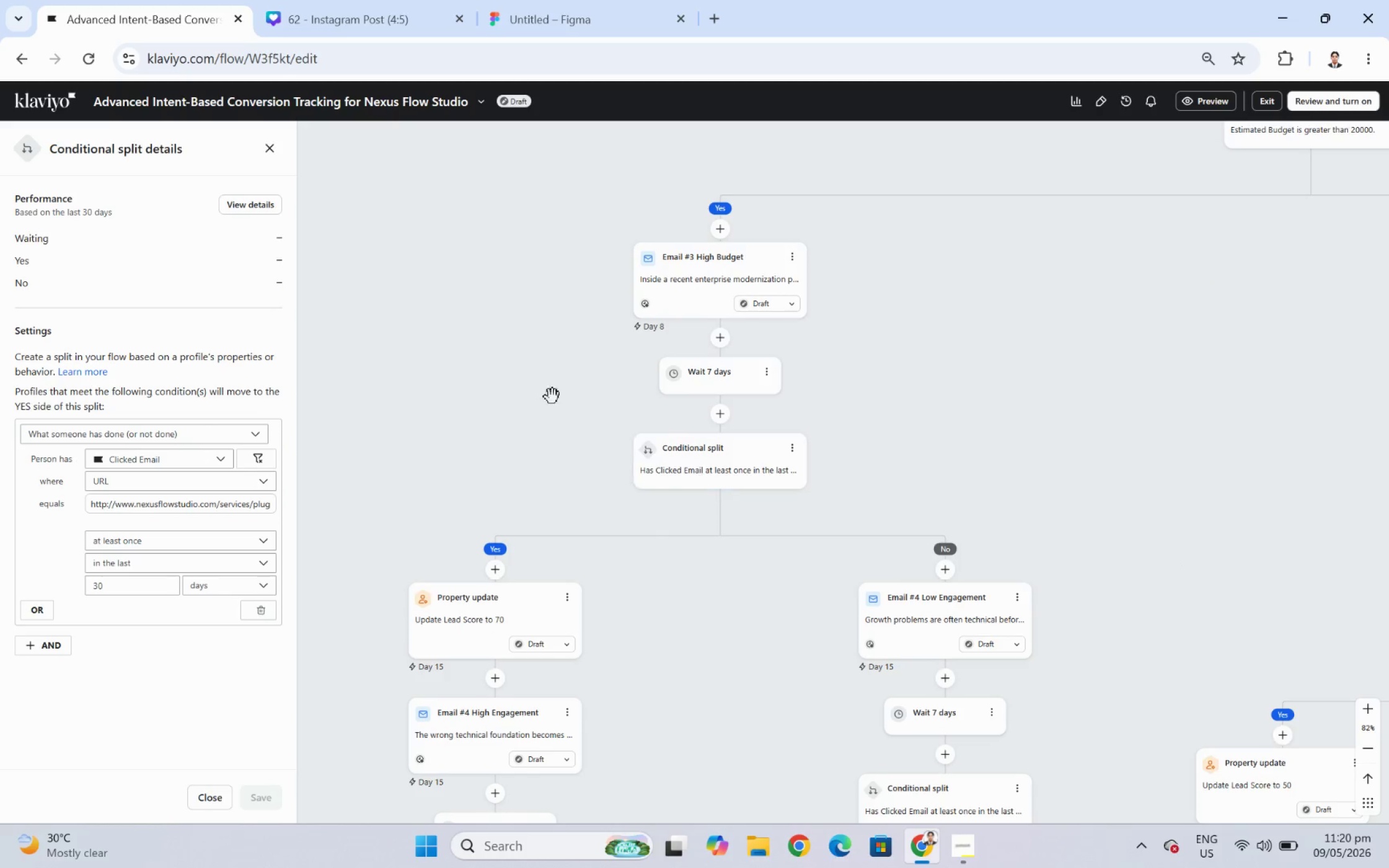 
left_click_drag(start_coordinate=[521, 378], to_coordinate=[1185, 227])
 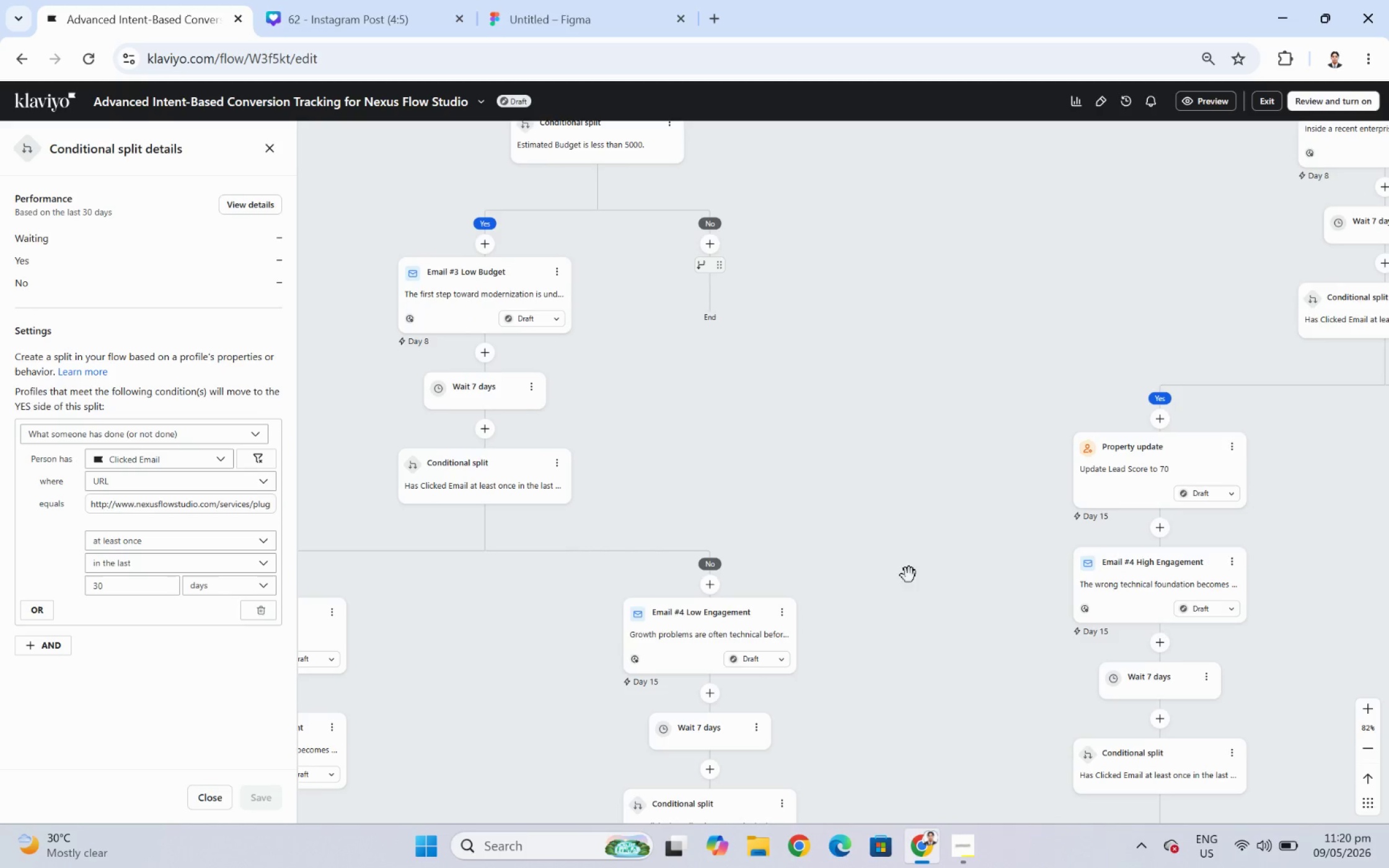 
left_click_drag(start_coordinate=[906, 587], to_coordinate=[1093, 229])
 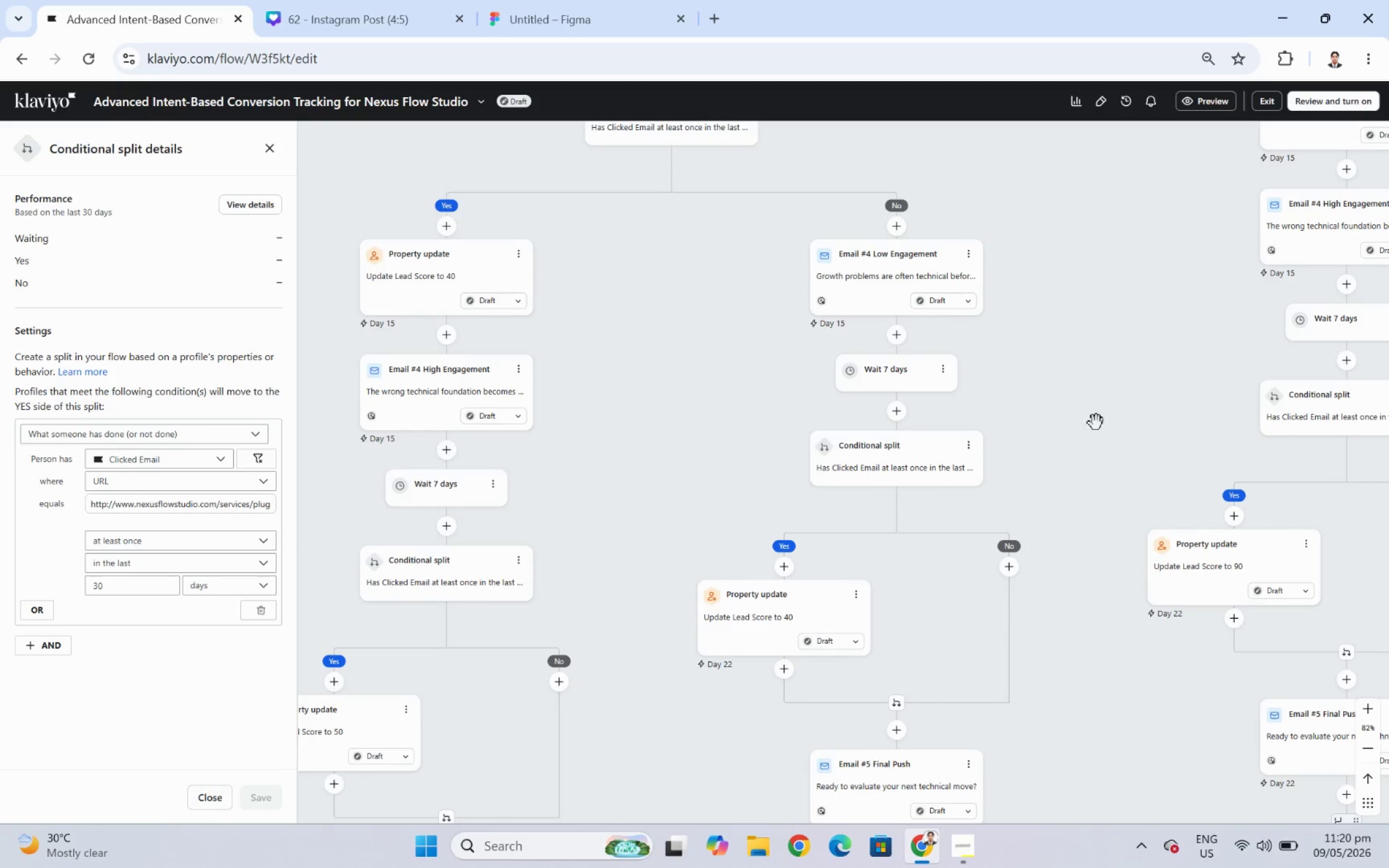 
left_click_drag(start_coordinate=[1099, 414], to_coordinate=[1388, 543])
 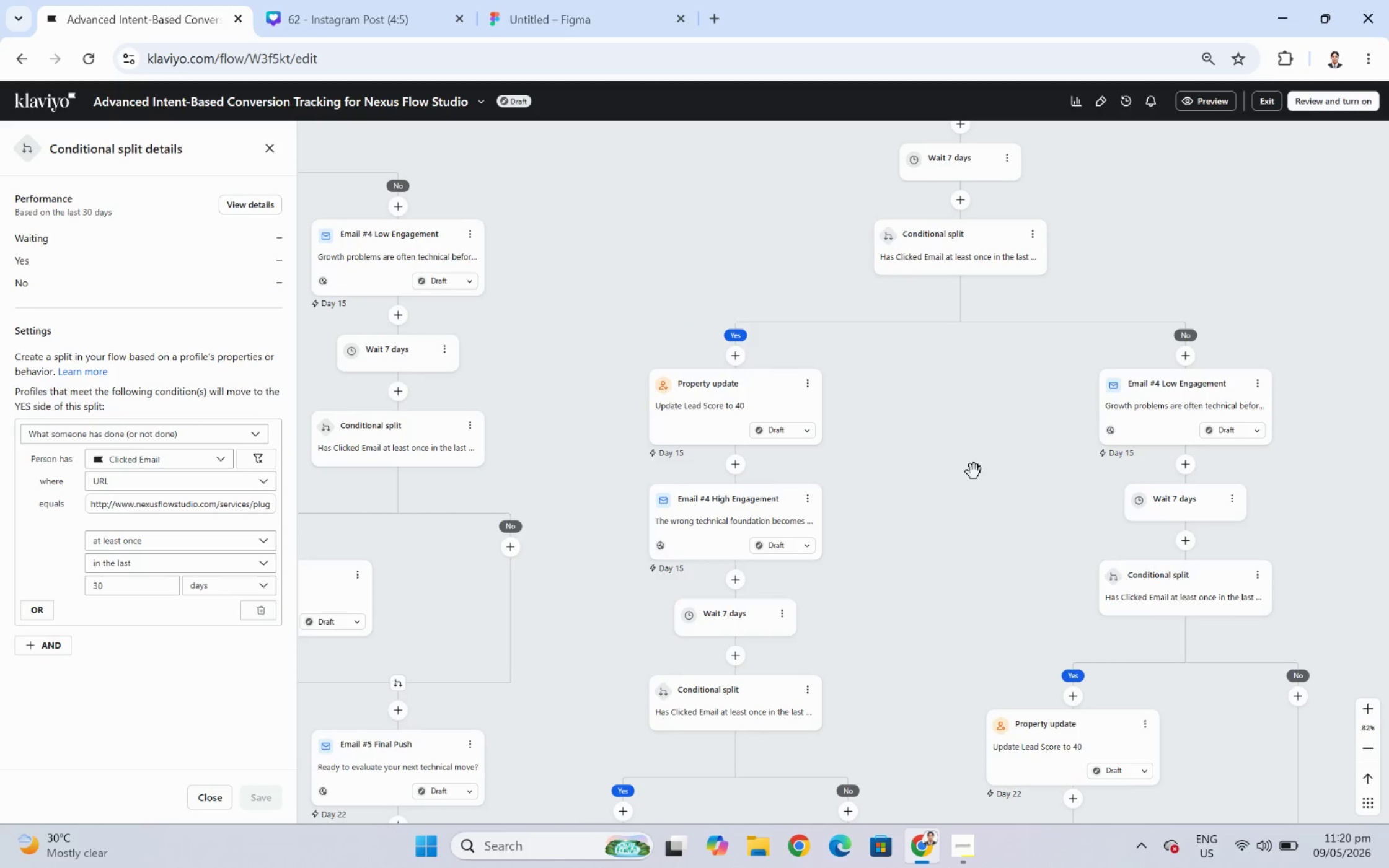 
left_click_drag(start_coordinate=[964, 454], to_coordinate=[633, 479])
 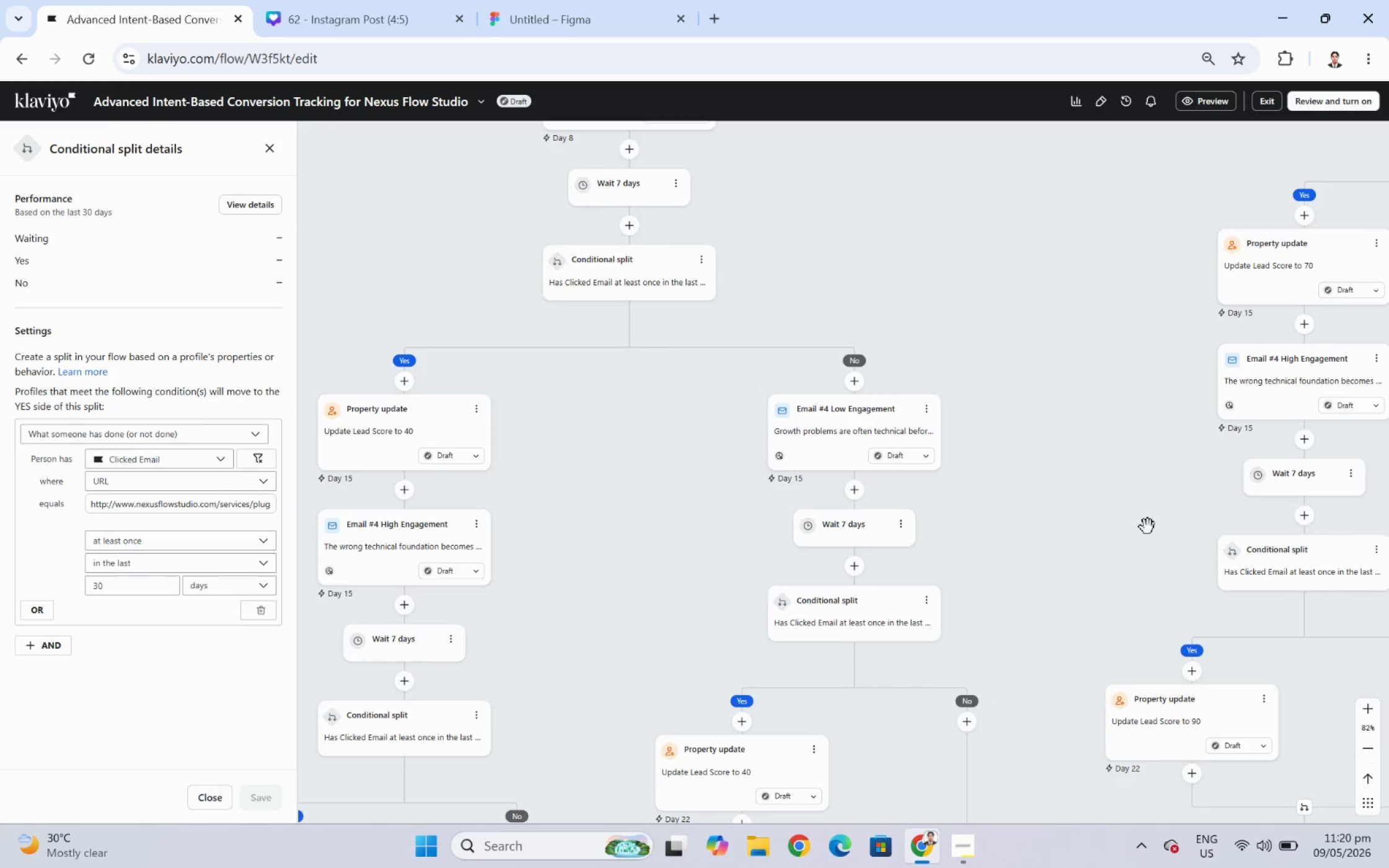 
left_click_drag(start_coordinate=[1147, 527], to_coordinate=[762, 387])
 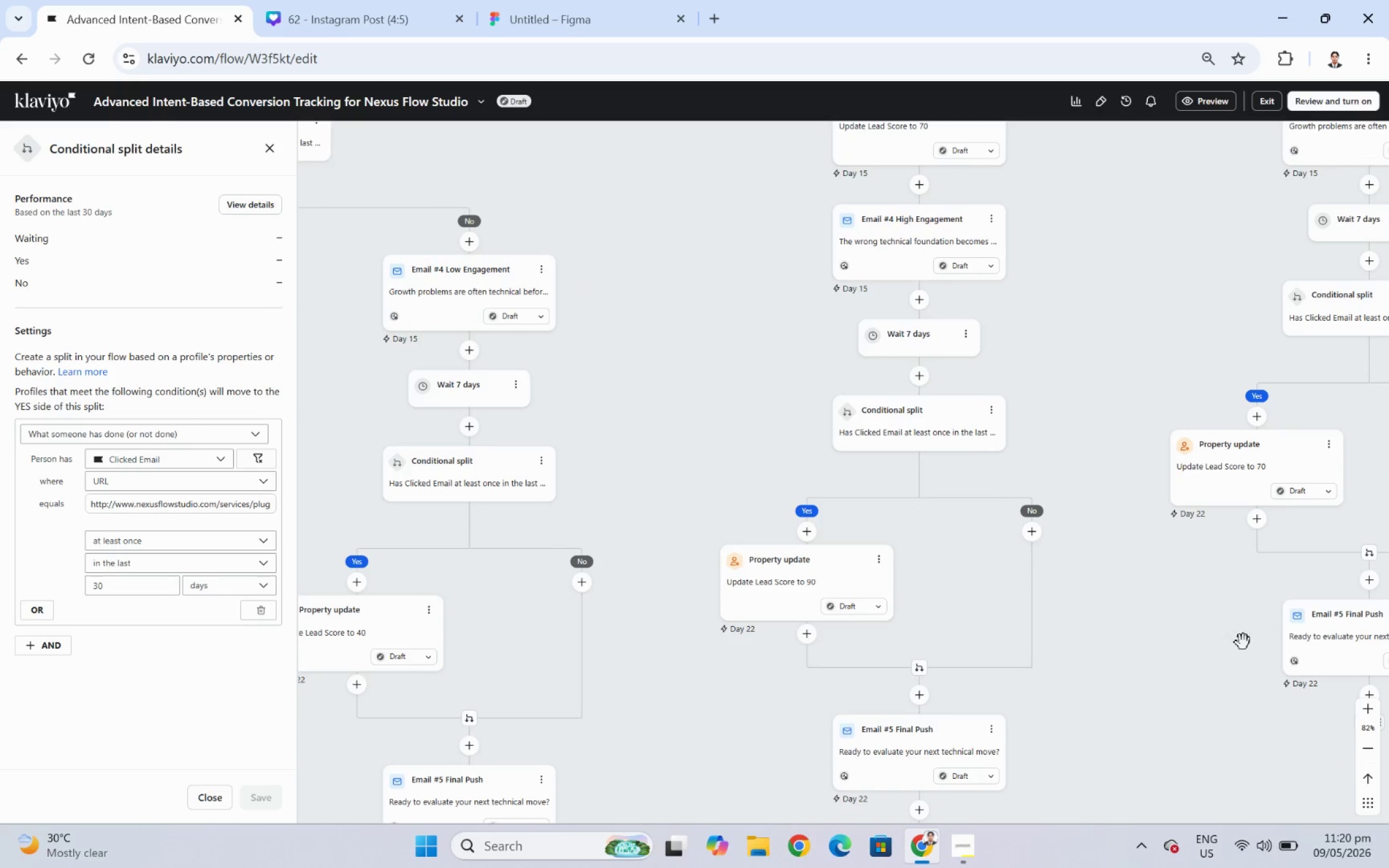 
left_click_drag(start_coordinate=[1237, 642], to_coordinate=[723, 522])
 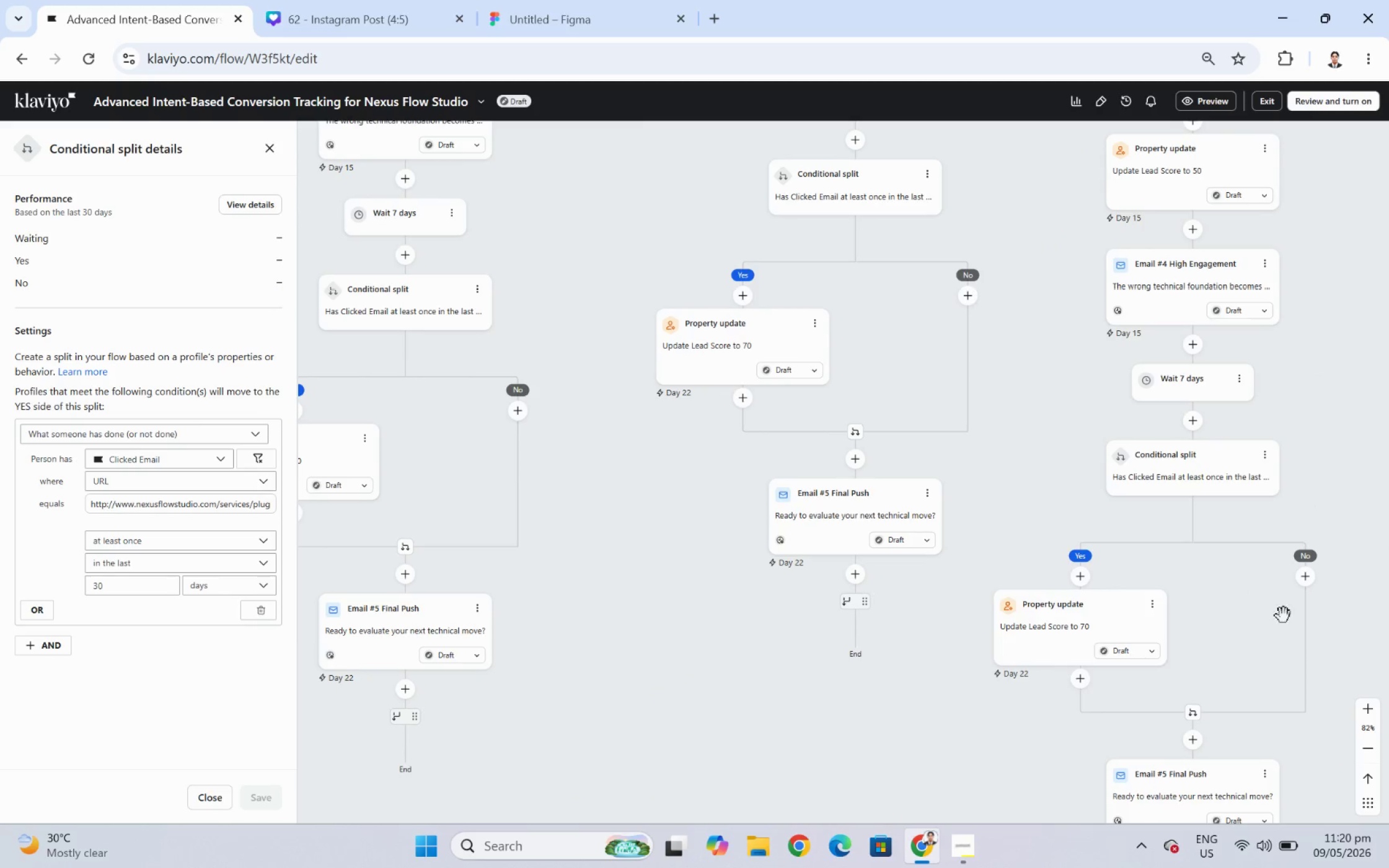 
left_click_drag(start_coordinate=[1286, 631], to_coordinate=[768, 502])
 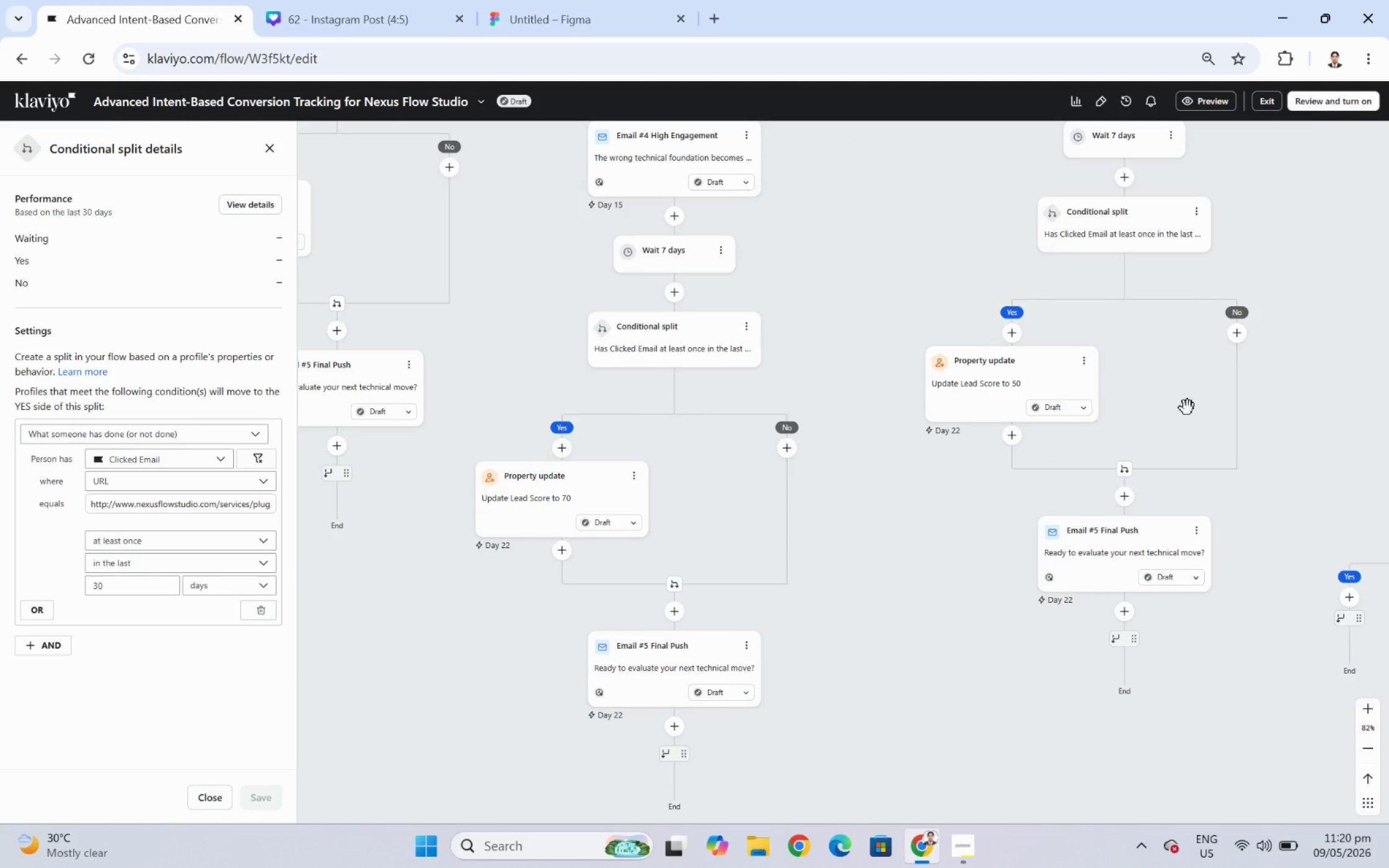 
left_click_drag(start_coordinate=[1189, 407], to_coordinate=[1000, 418])
 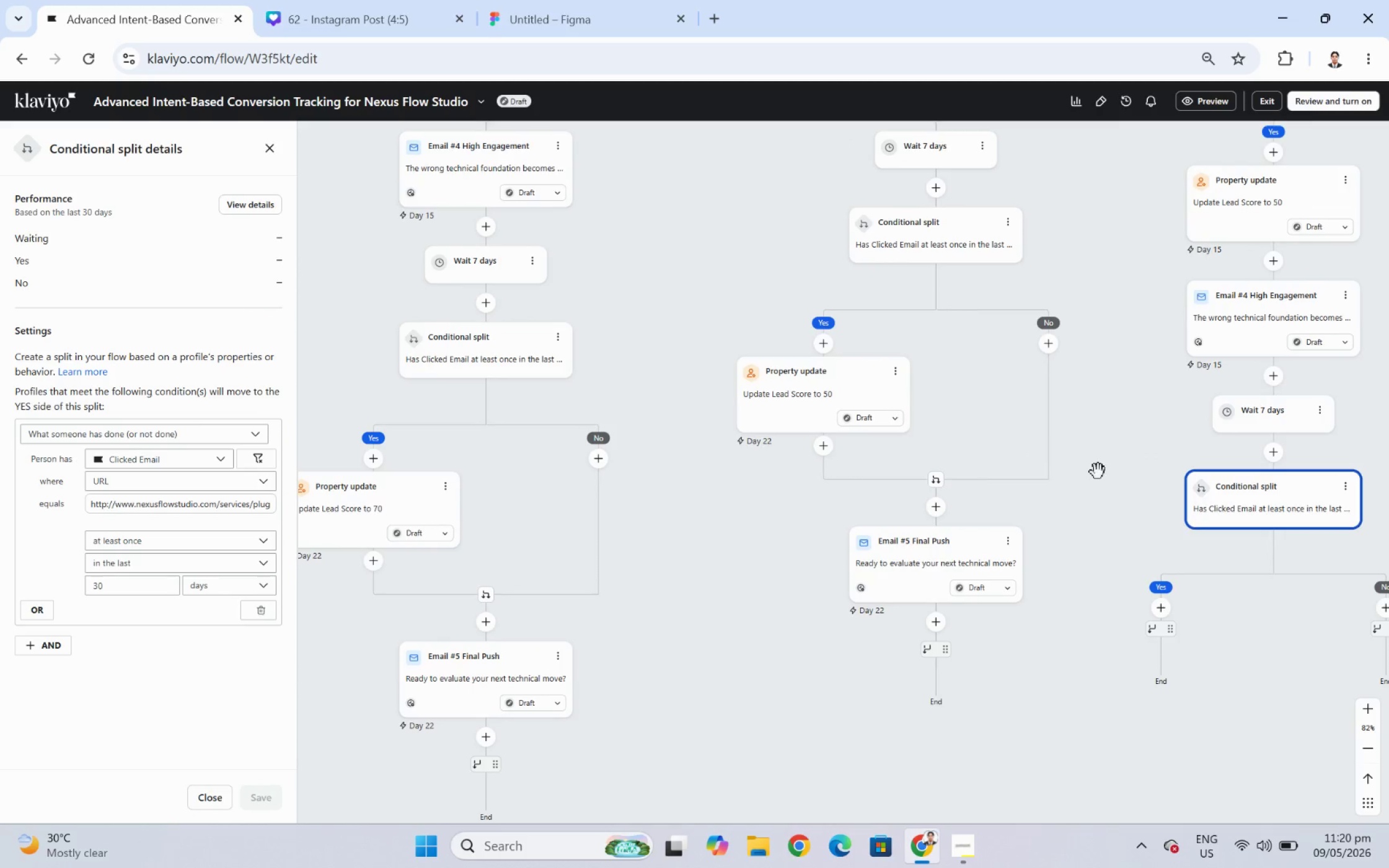 
left_click_drag(start_coordinate=[1101, 473], to_coordinate=[836, 597])
 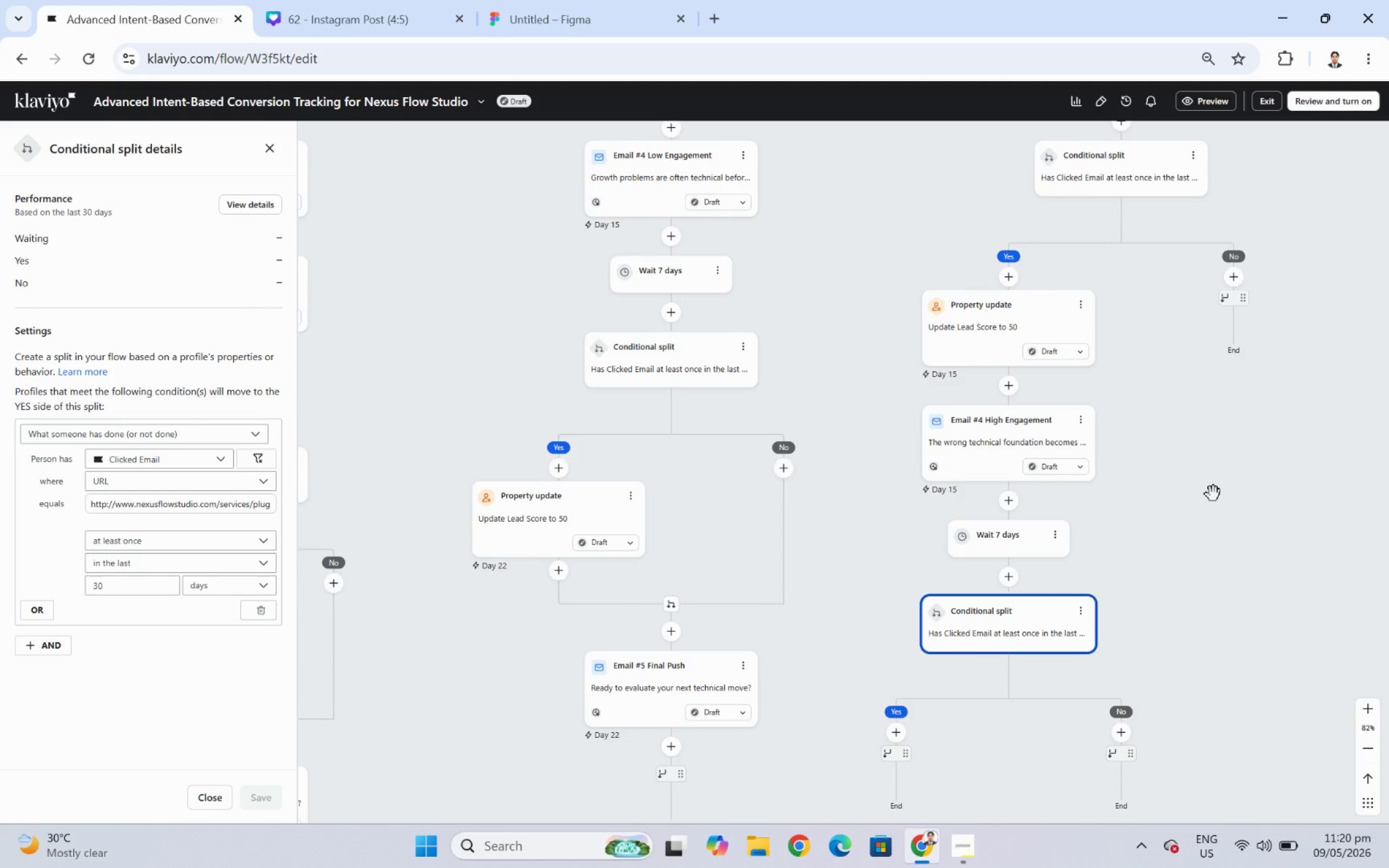 
left_click_drag(start_coordinate=[1213, 493], to_coordinate=[1072, 509])
 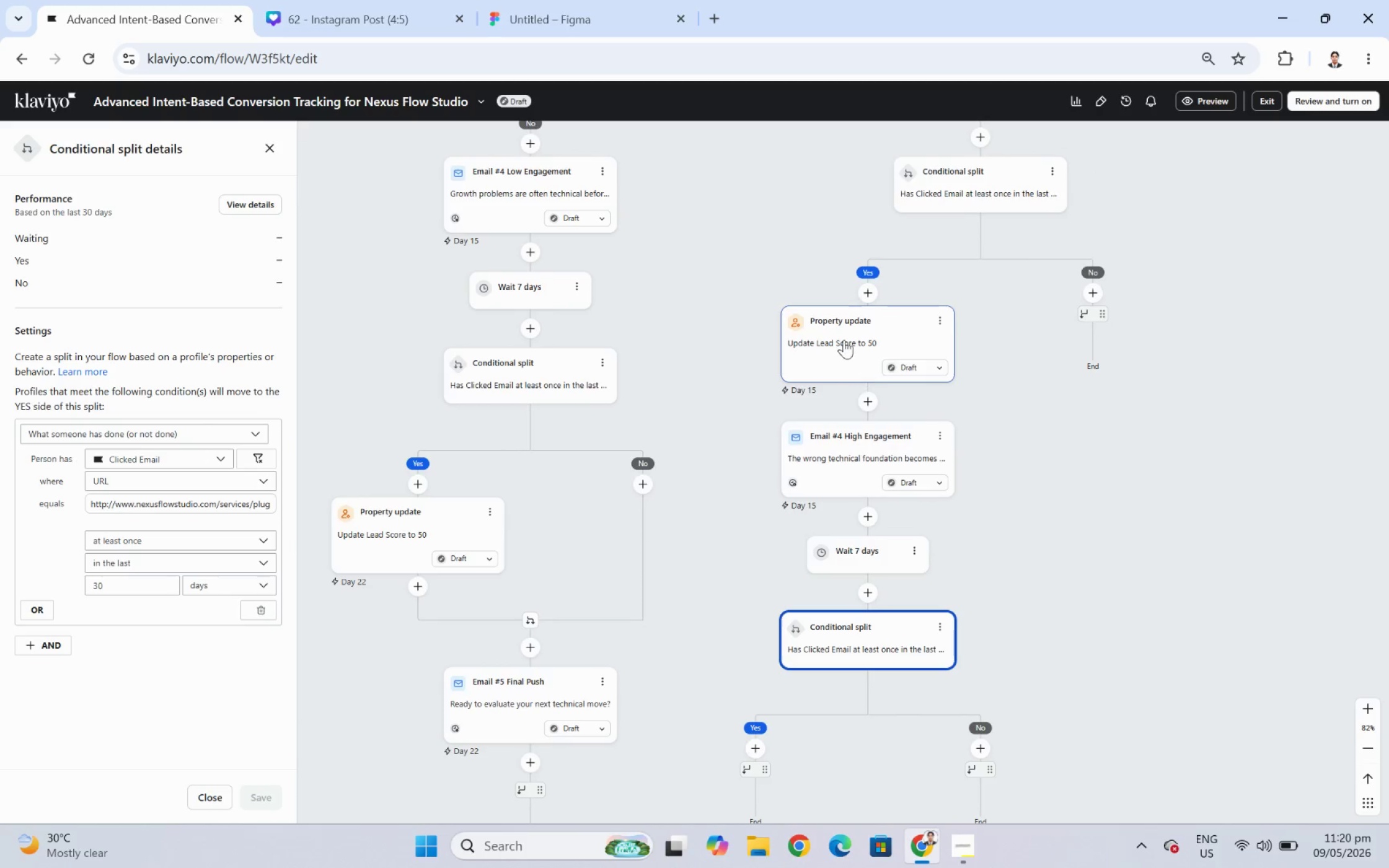 
left_click([844, 339])
 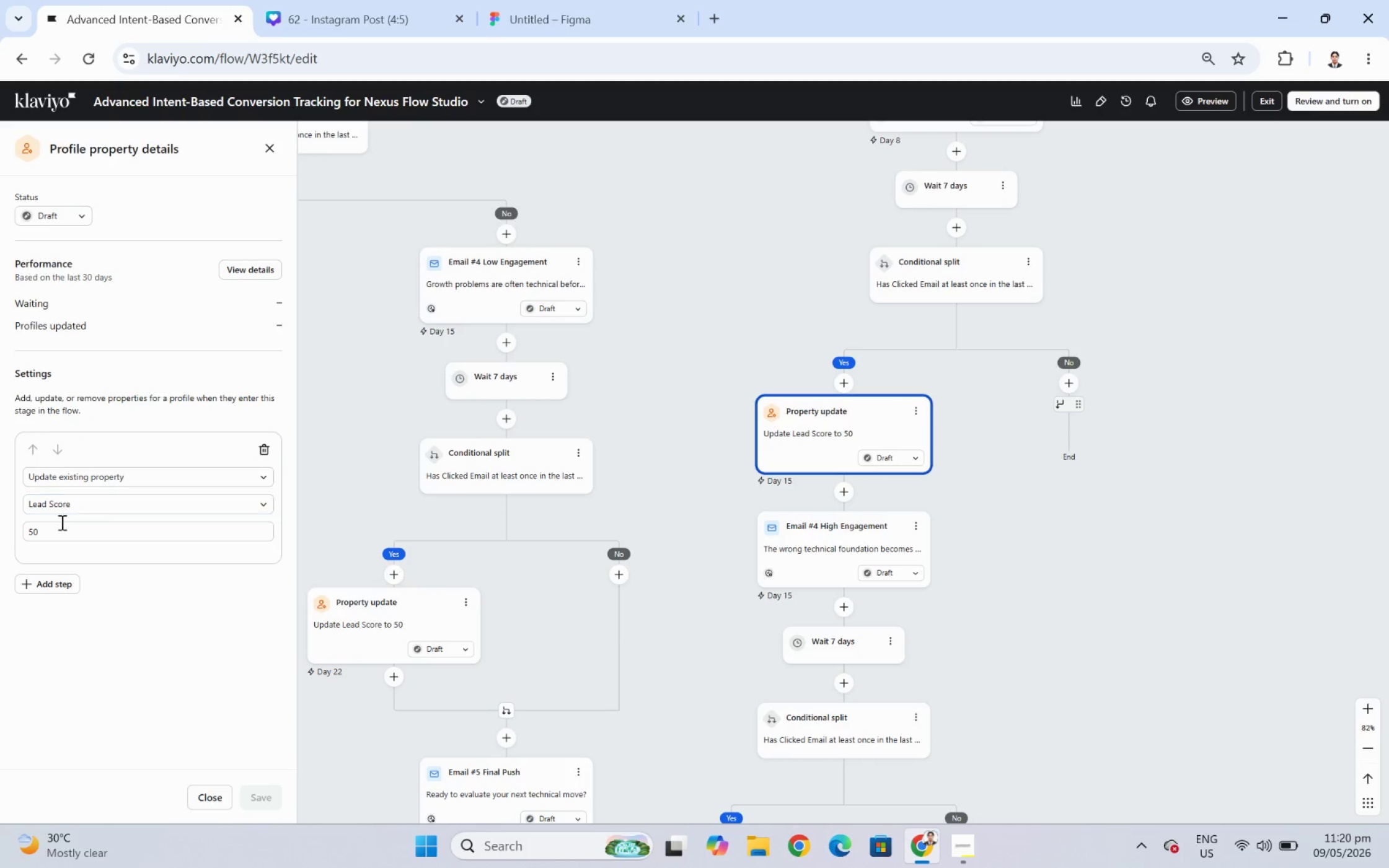 
double_click([62, 532])
 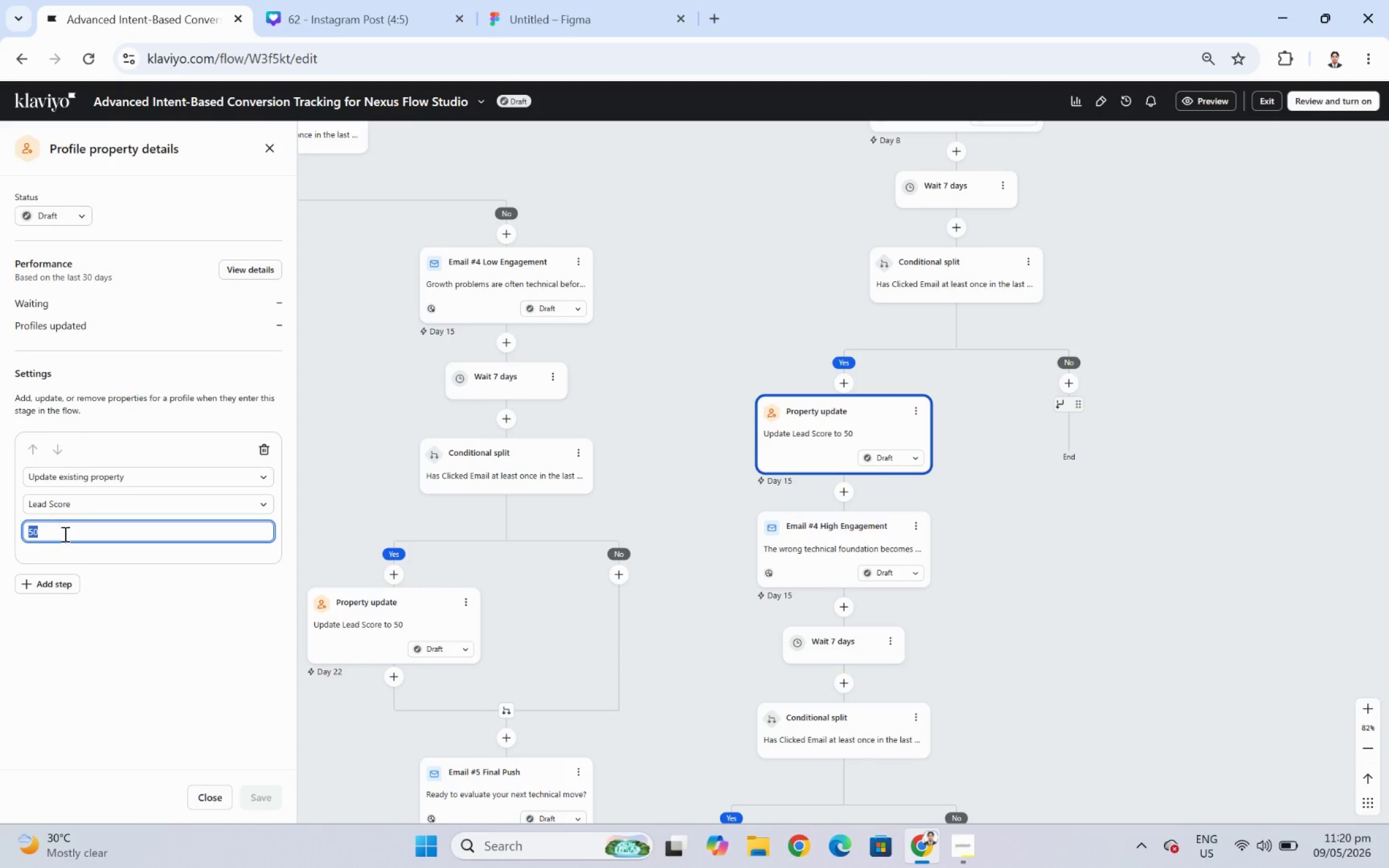 
key(Numpad4)
 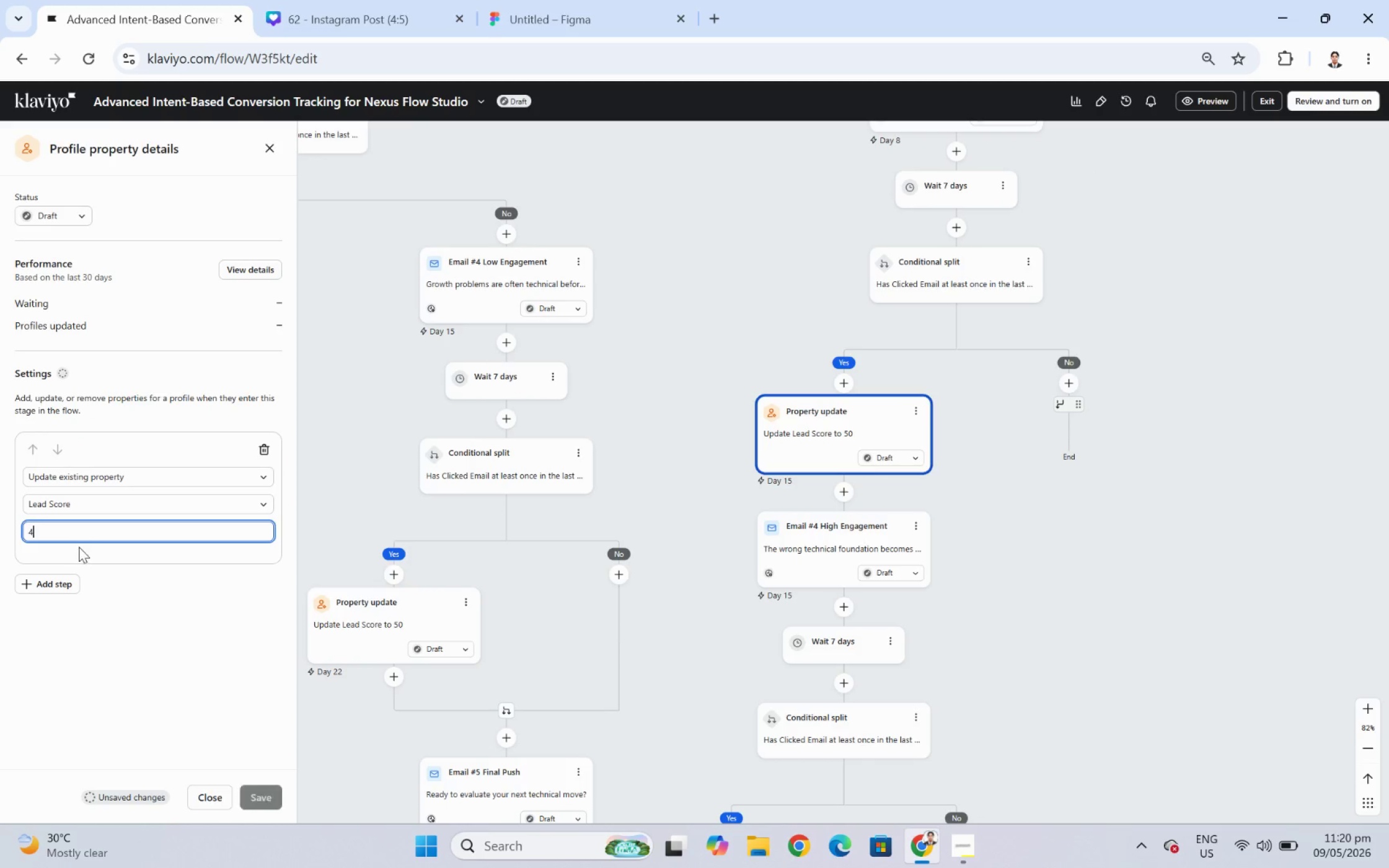 
key(Numpad0)
 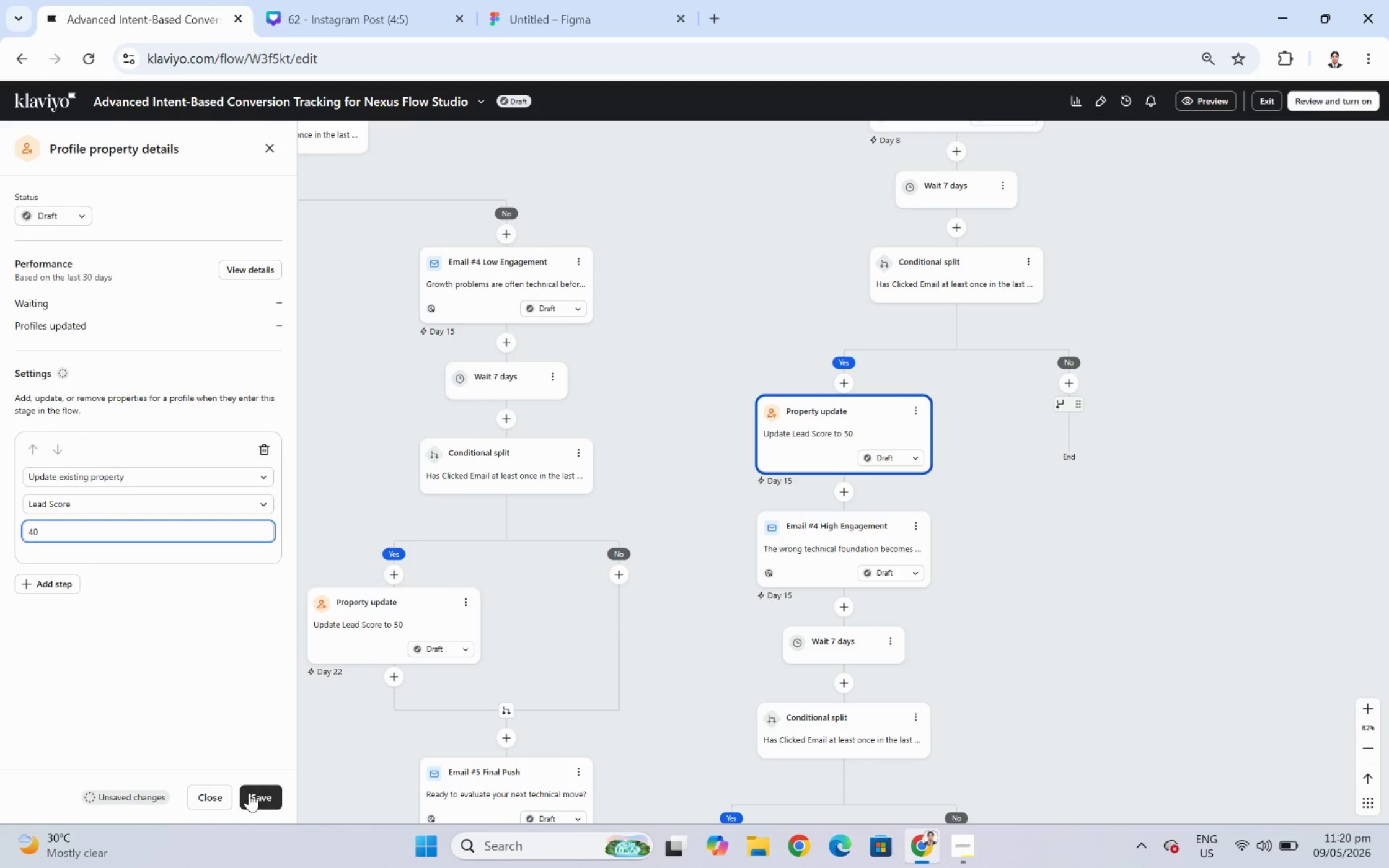 
left_click([252, 799])
 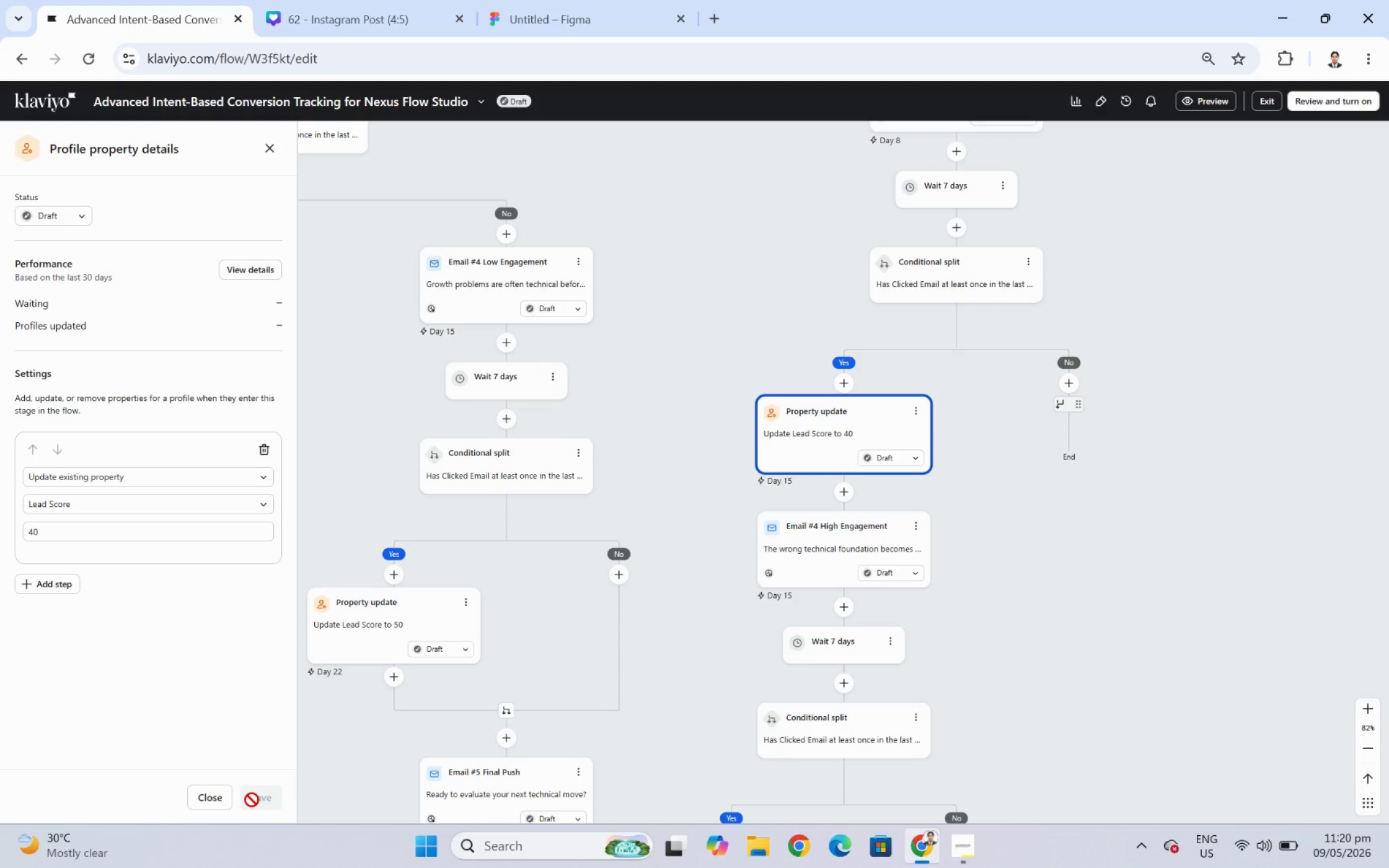 
wait(26.47)
 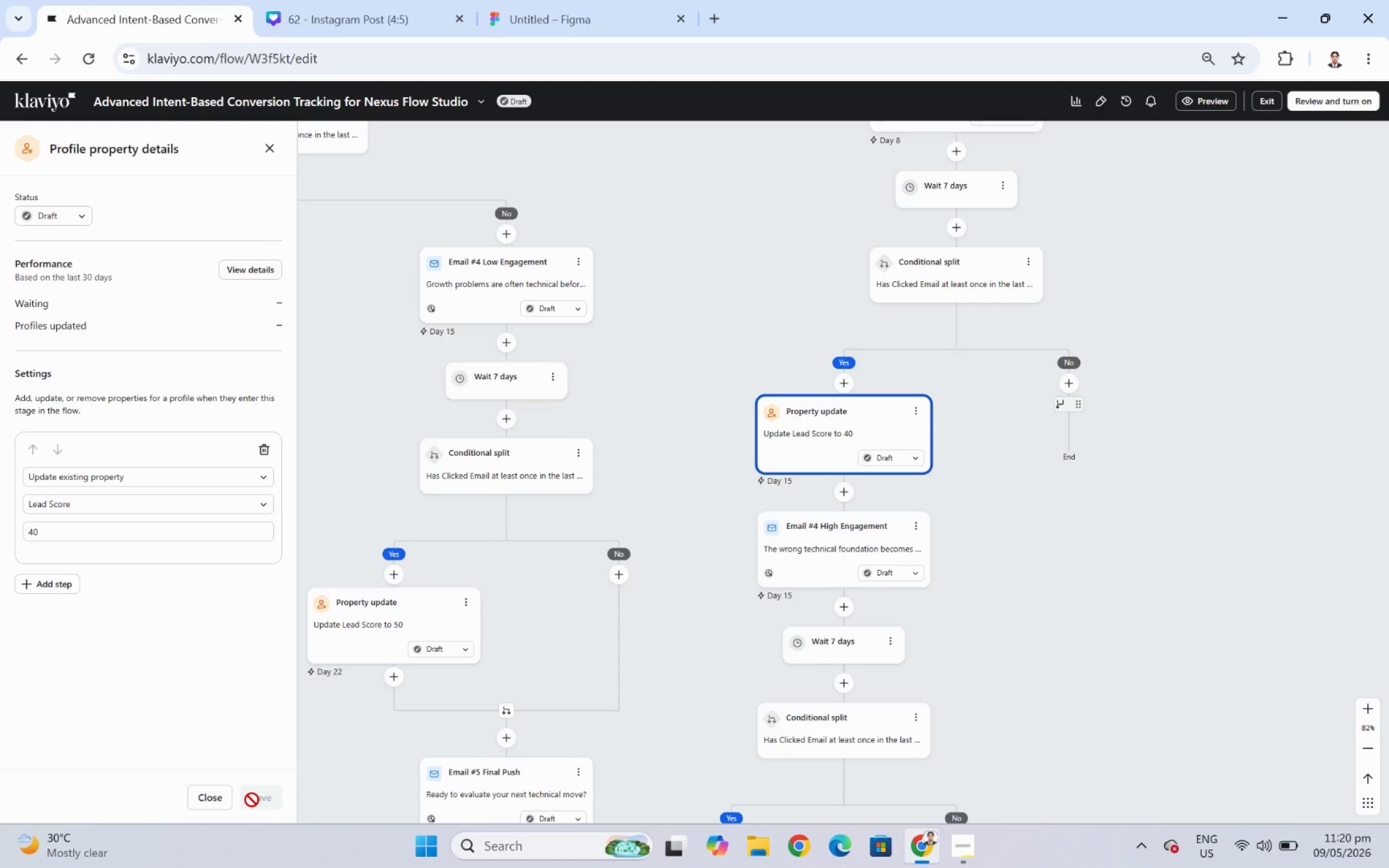 
left_click_drag(start_coordinate=[992, 664], to_coordinate=[1118, 460])
 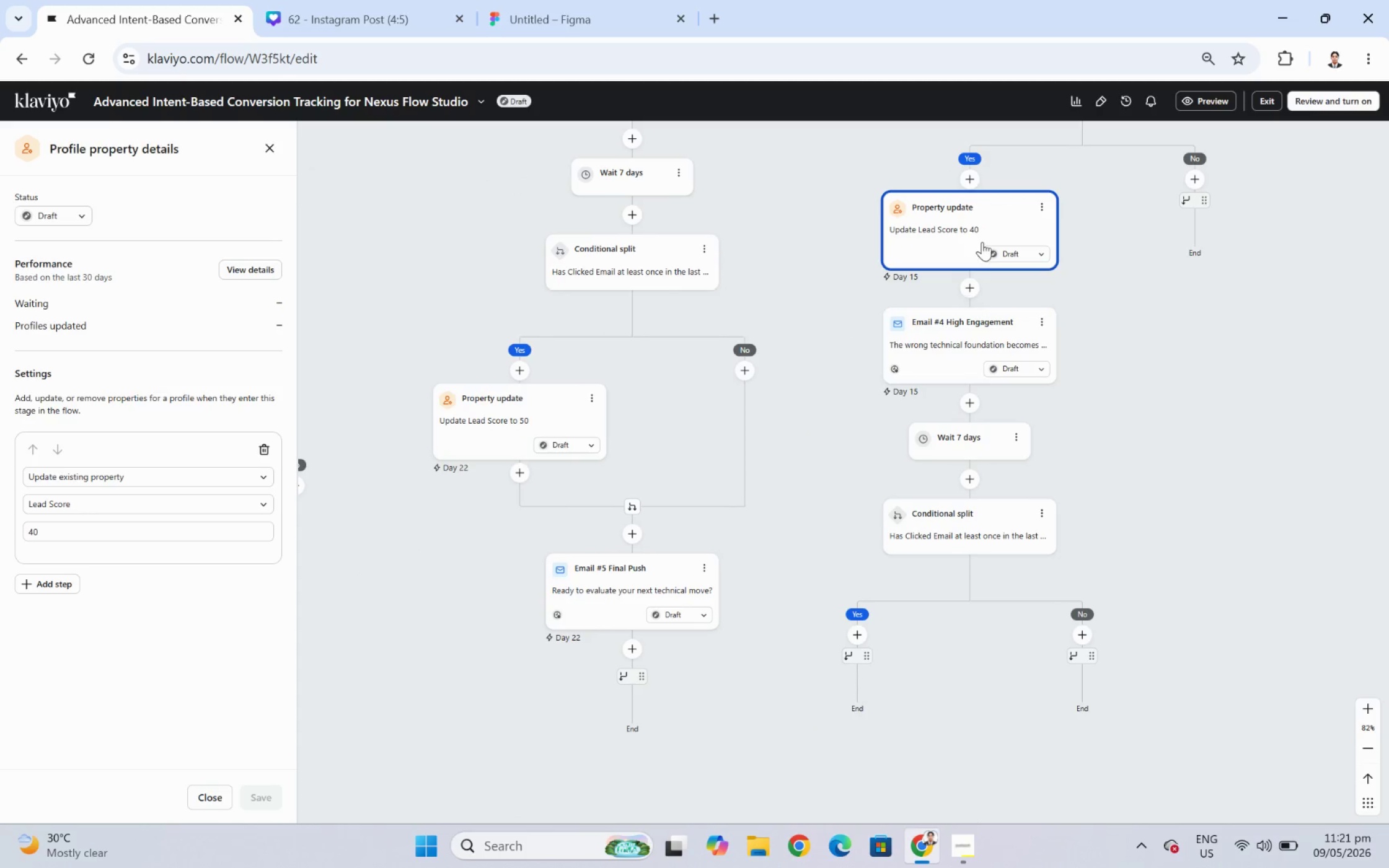 
left_click([1044, 210])
 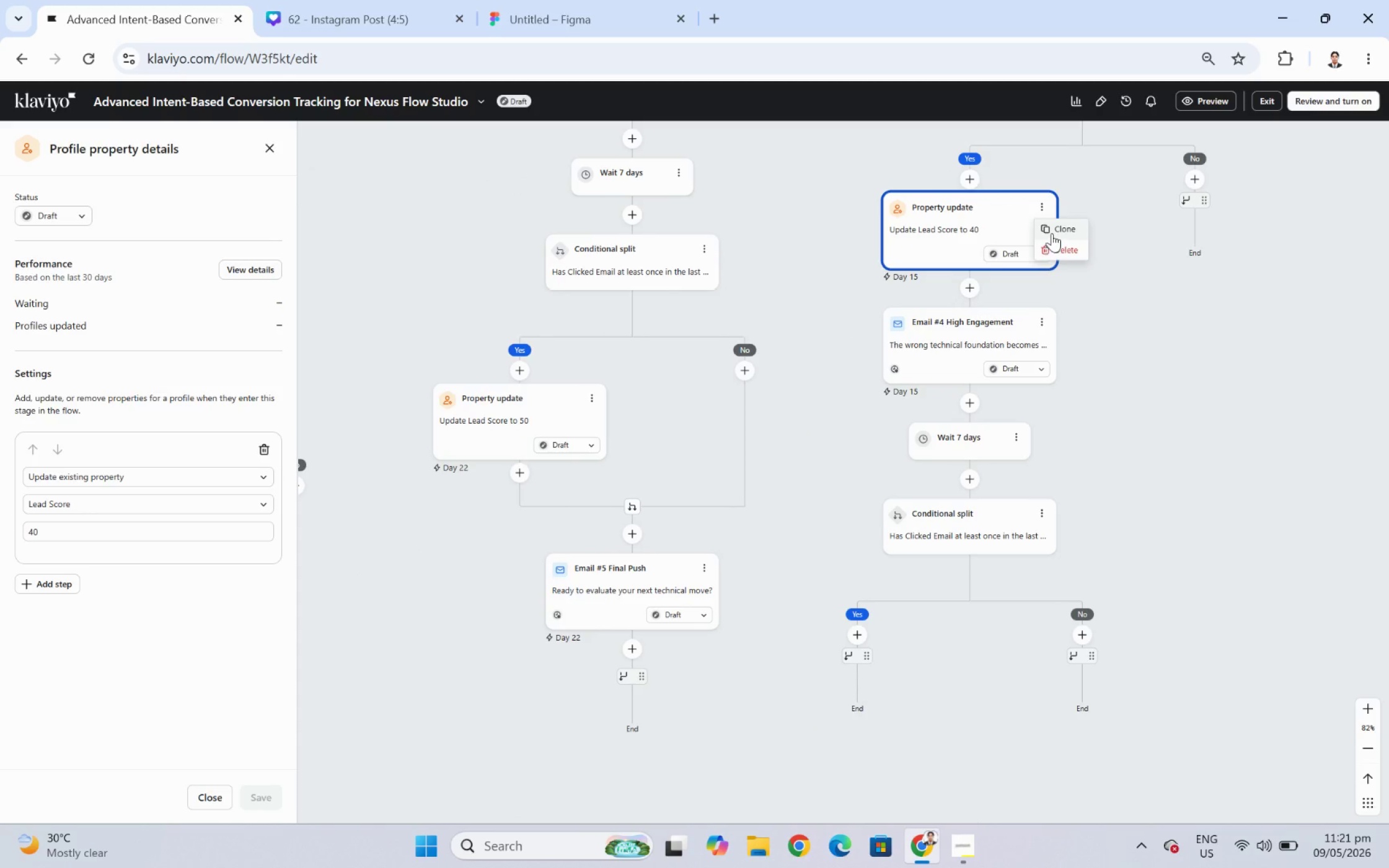 
left_click([1051, 229])
 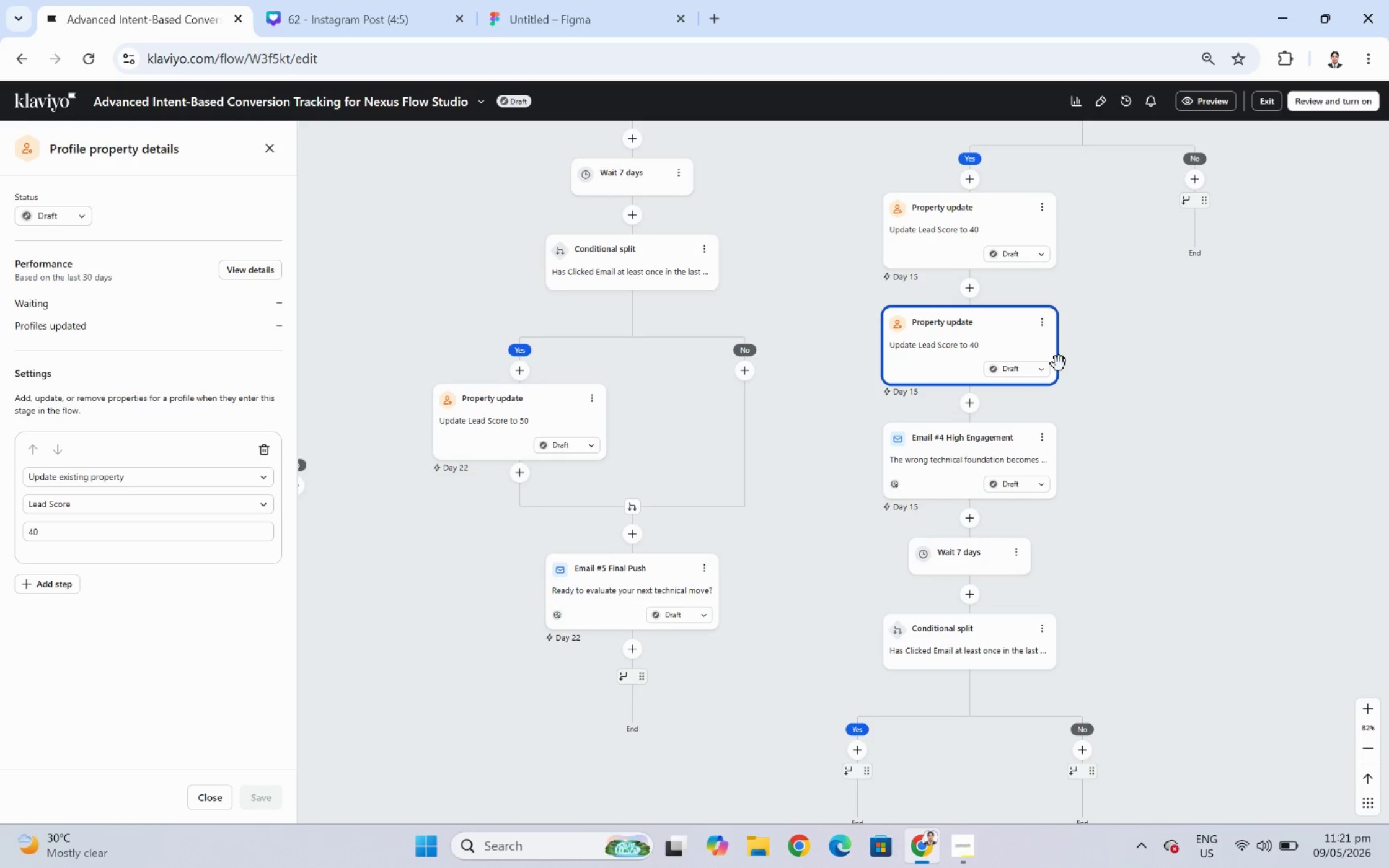 
left_click_drag(start_coordinate=[967, 329], to_coordinate=[868, 735])
 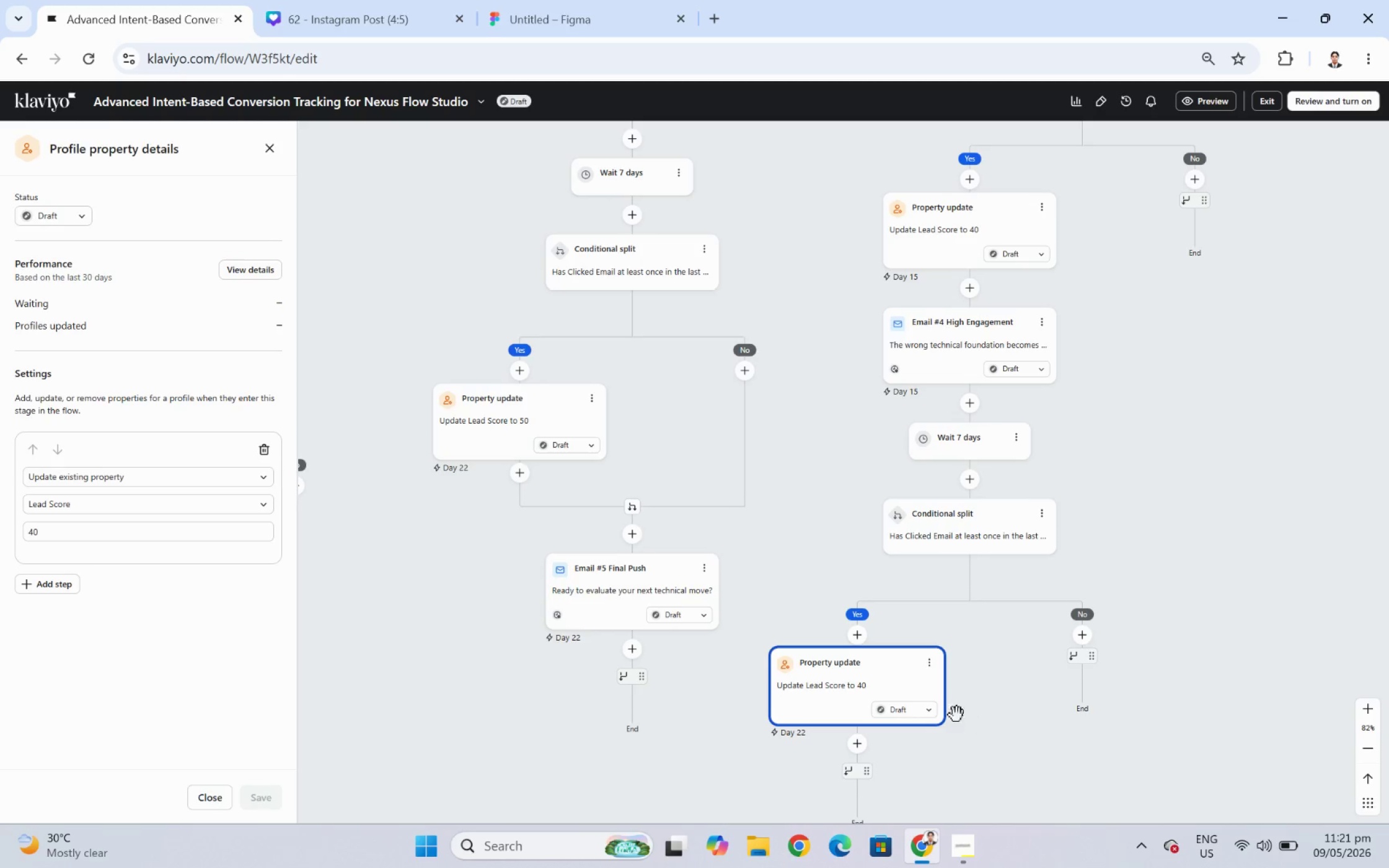 
left_click([874, 685])
 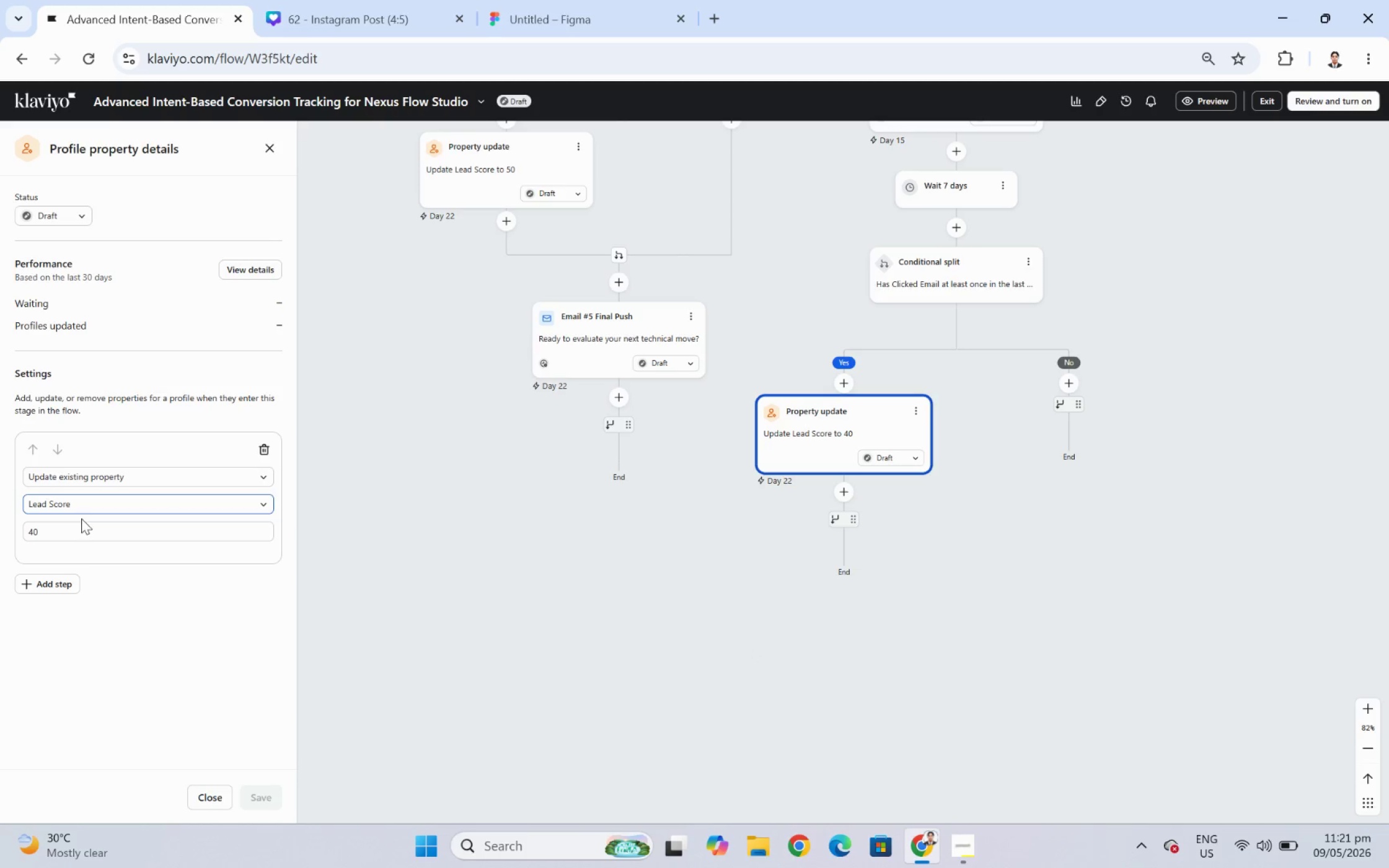 
double_click([86, 533])
 